 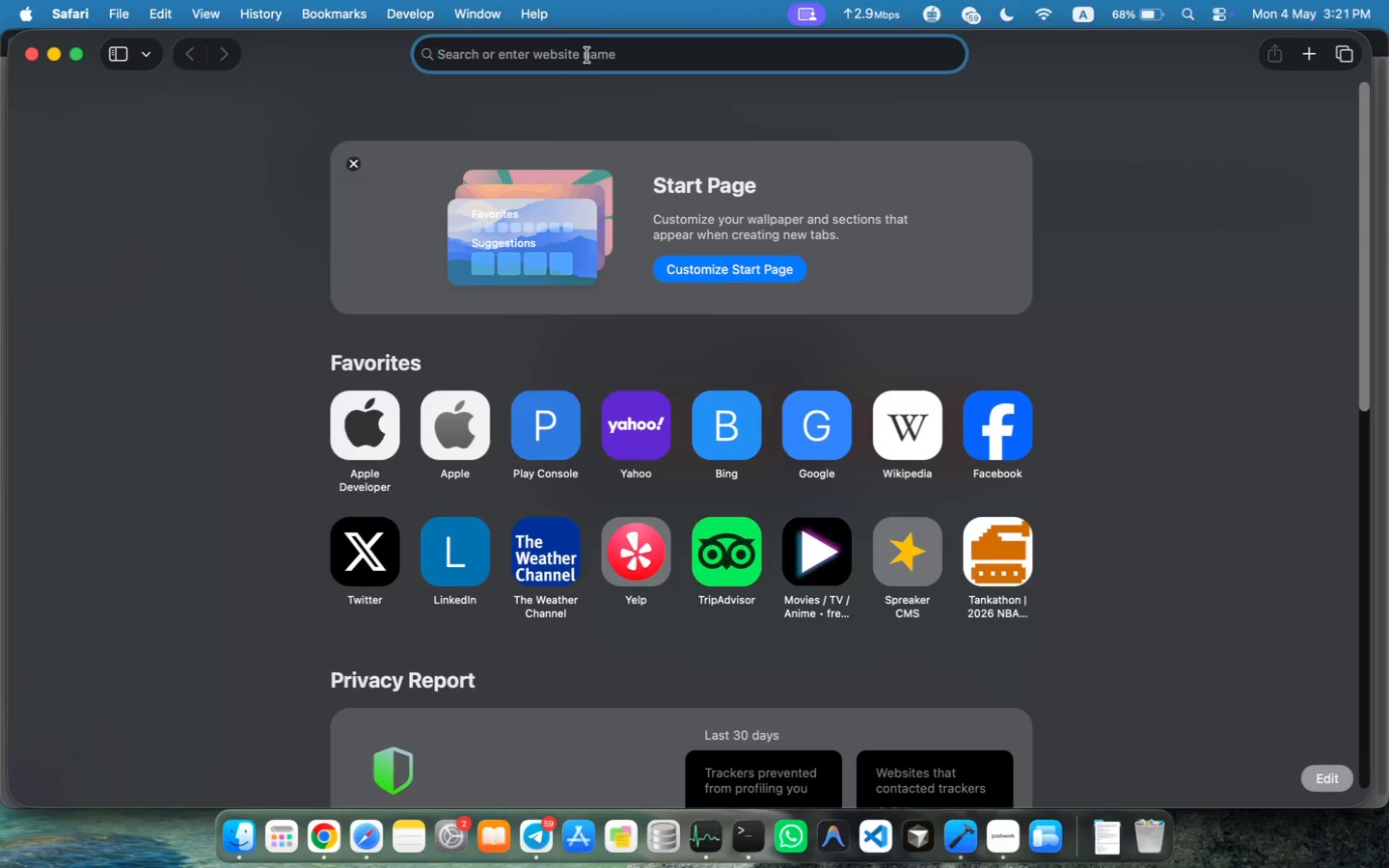 
key(Enter)
 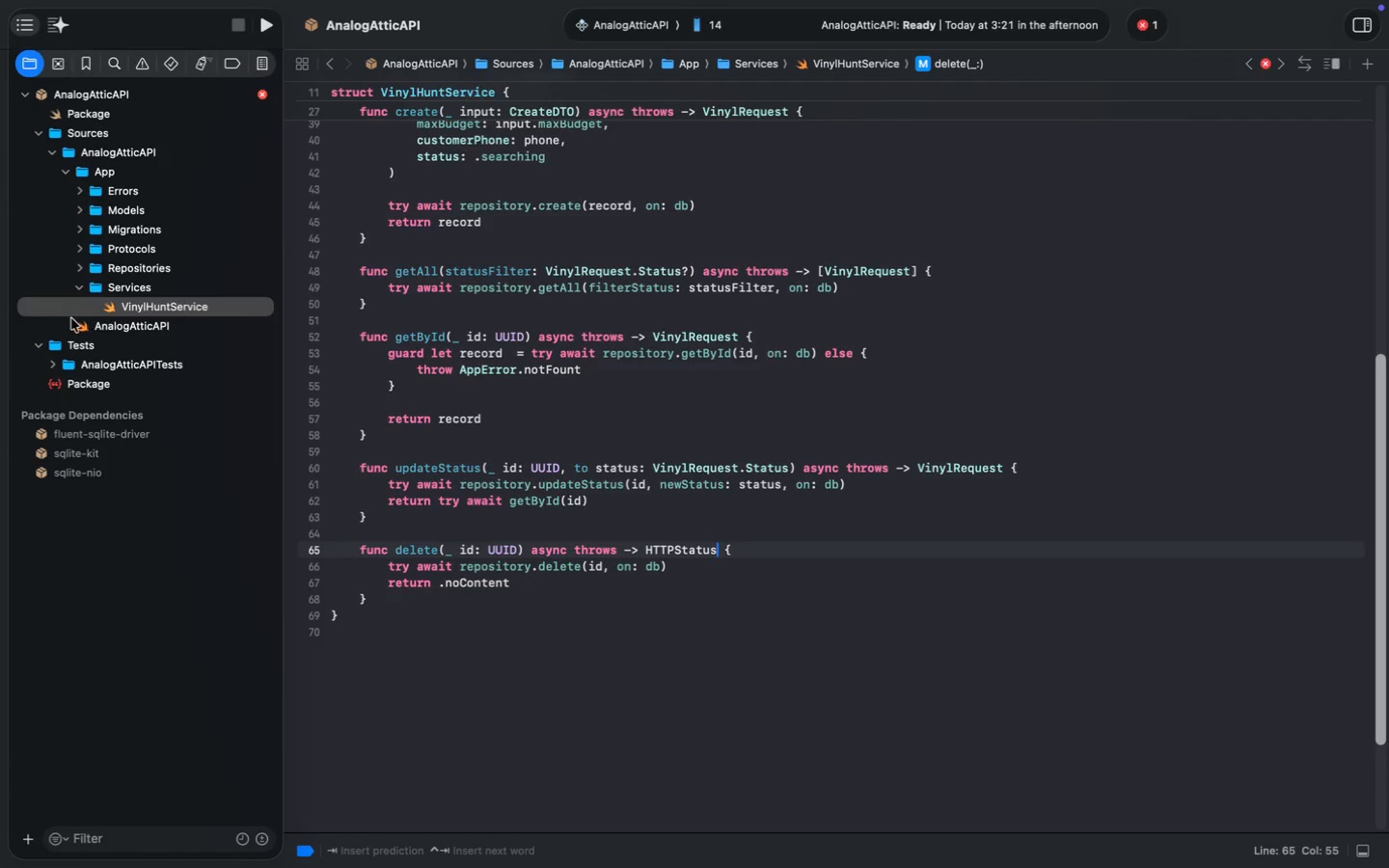 
left_click([91, 115])
 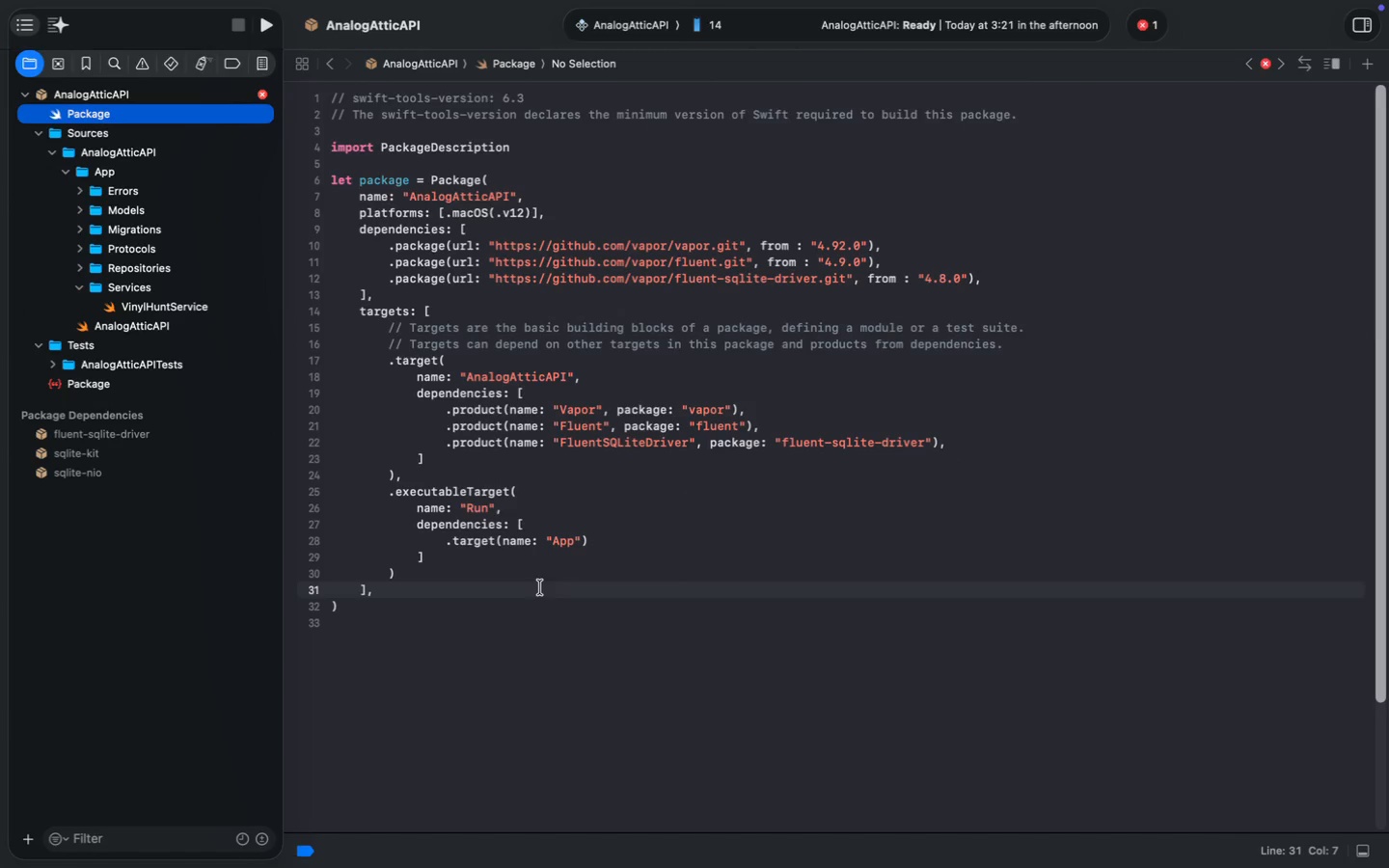 
left_click([547, 608])
 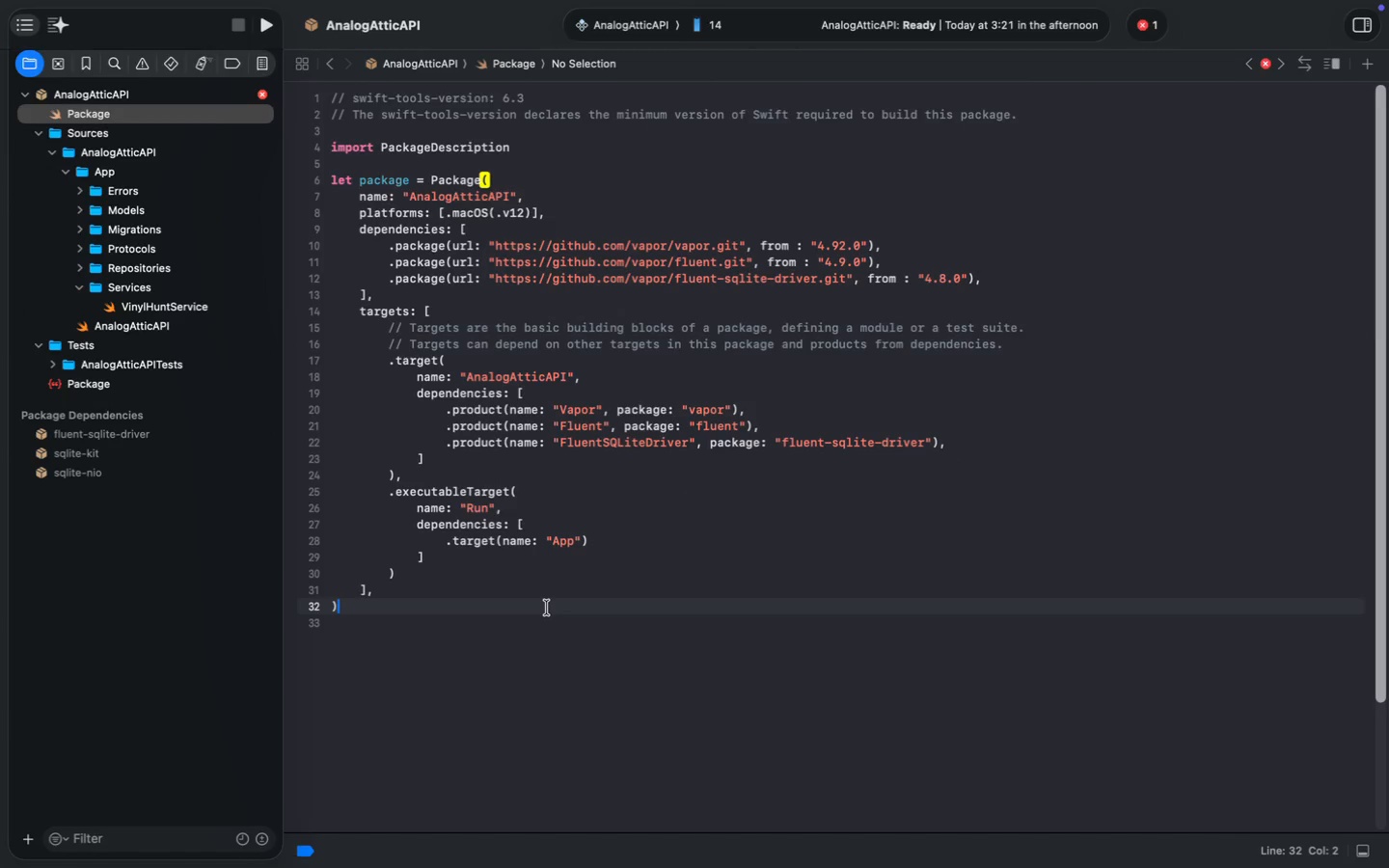 
key(Meta+CommandLeft)
 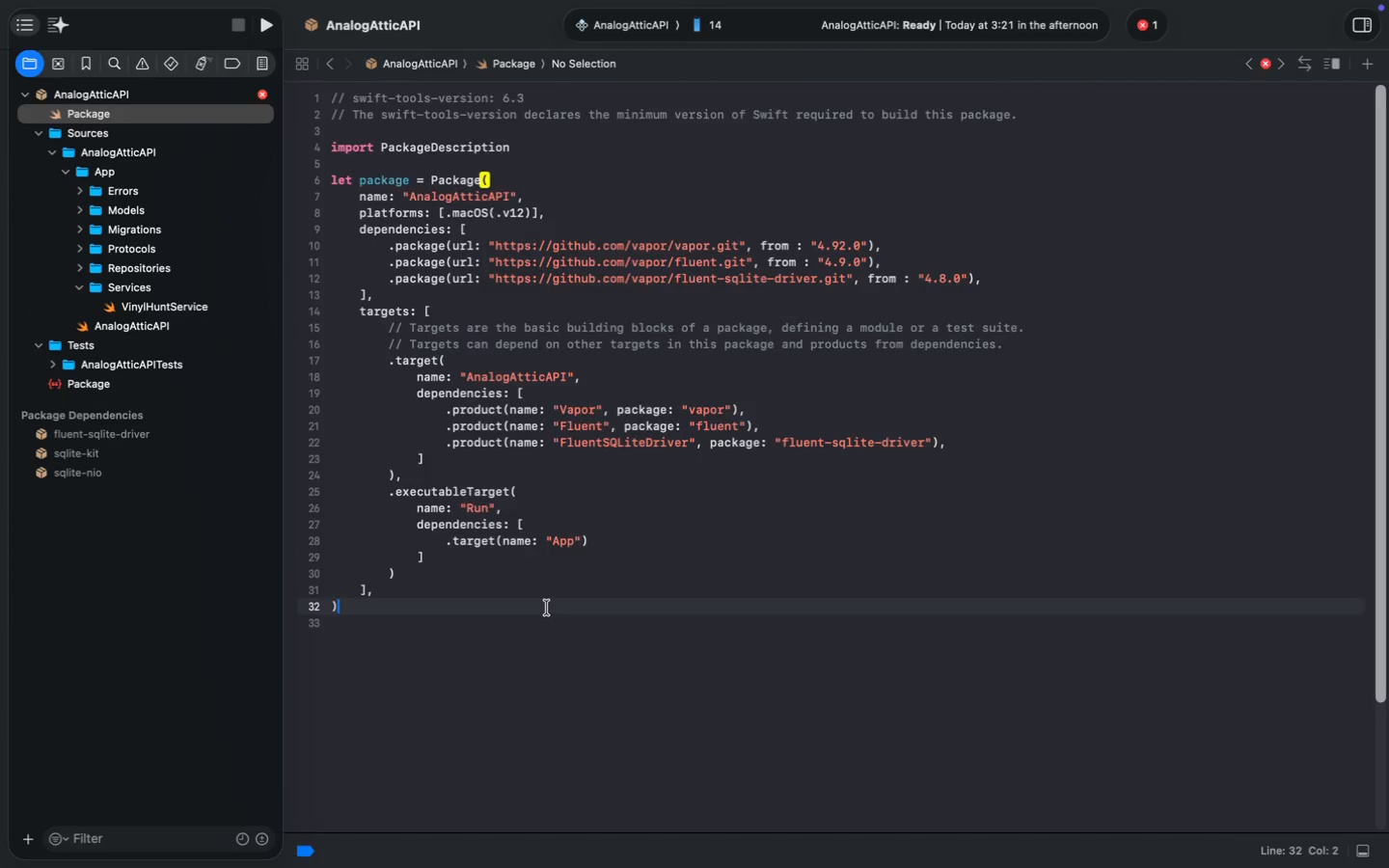 
key(Meta+A)
 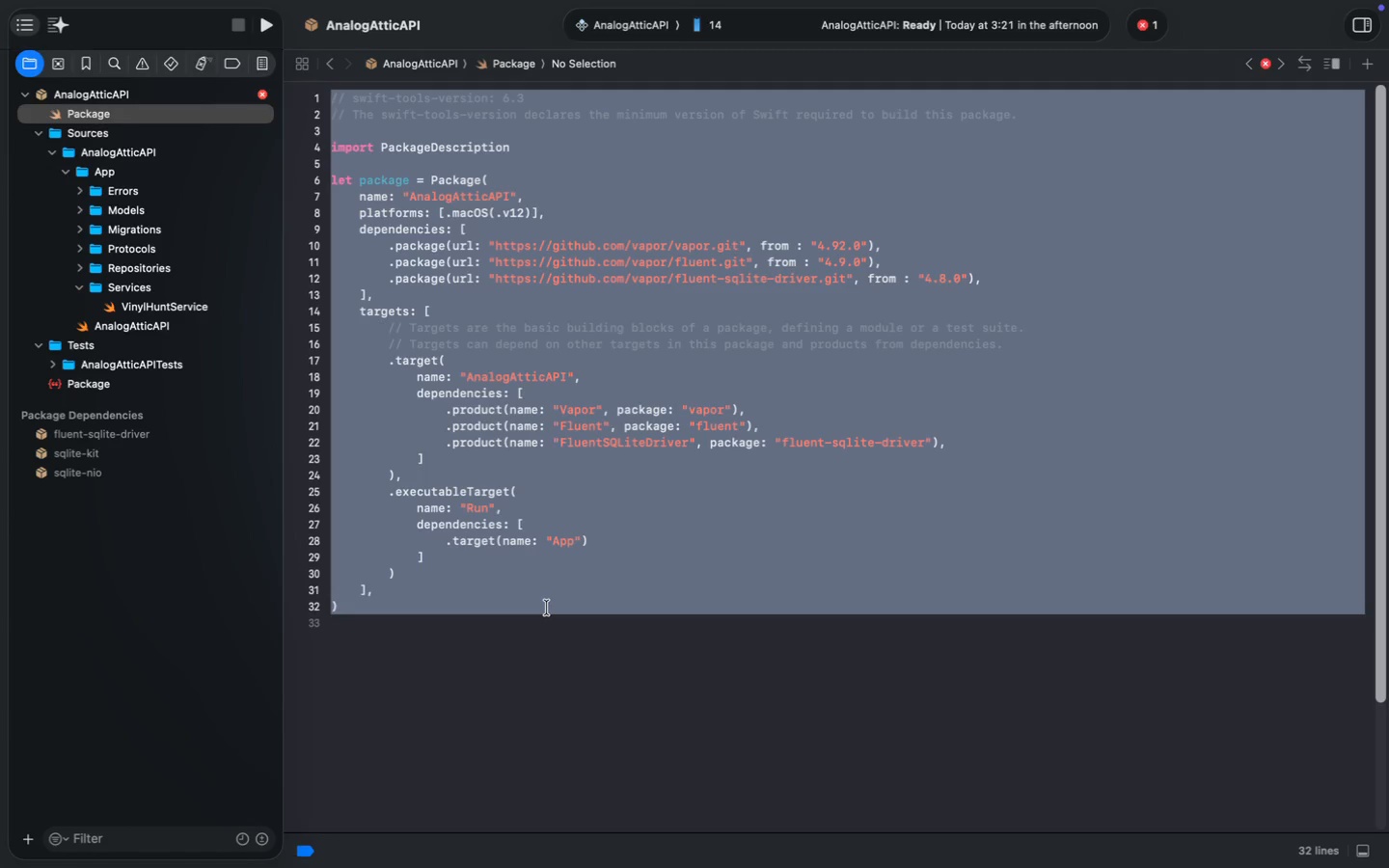 
key(Meta+C)
 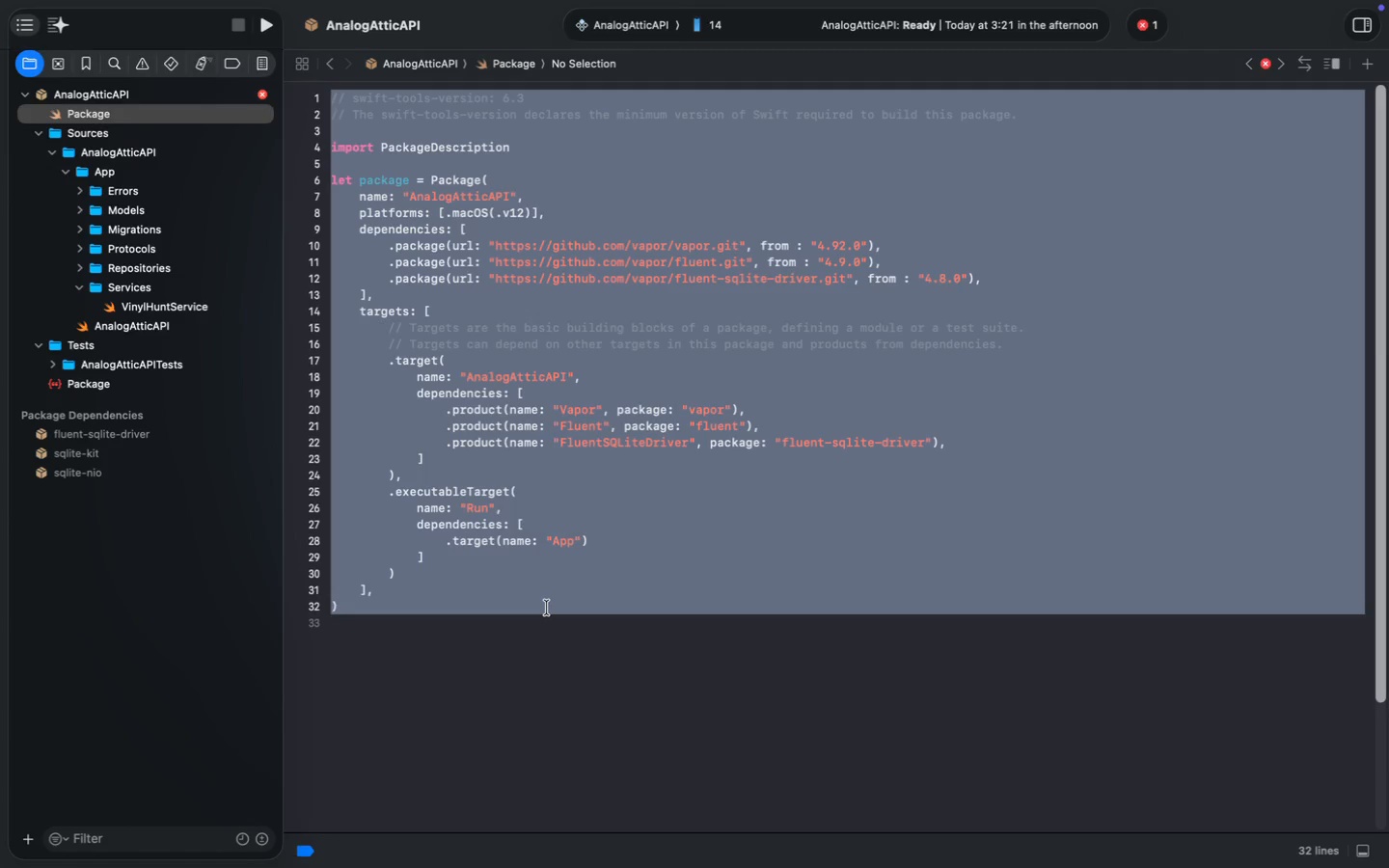 
key(Meta+C)
 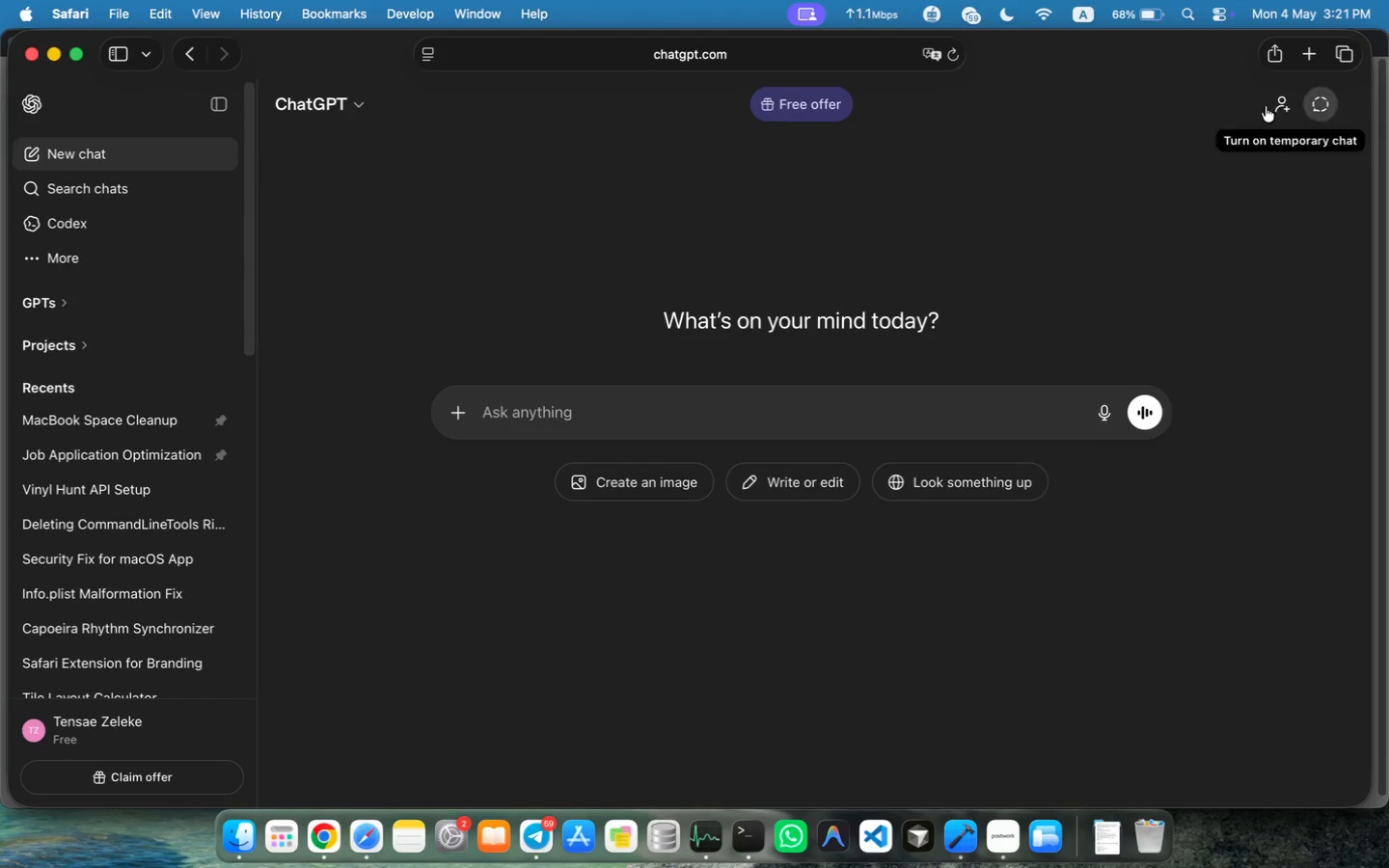 
left_click([555, 430])
 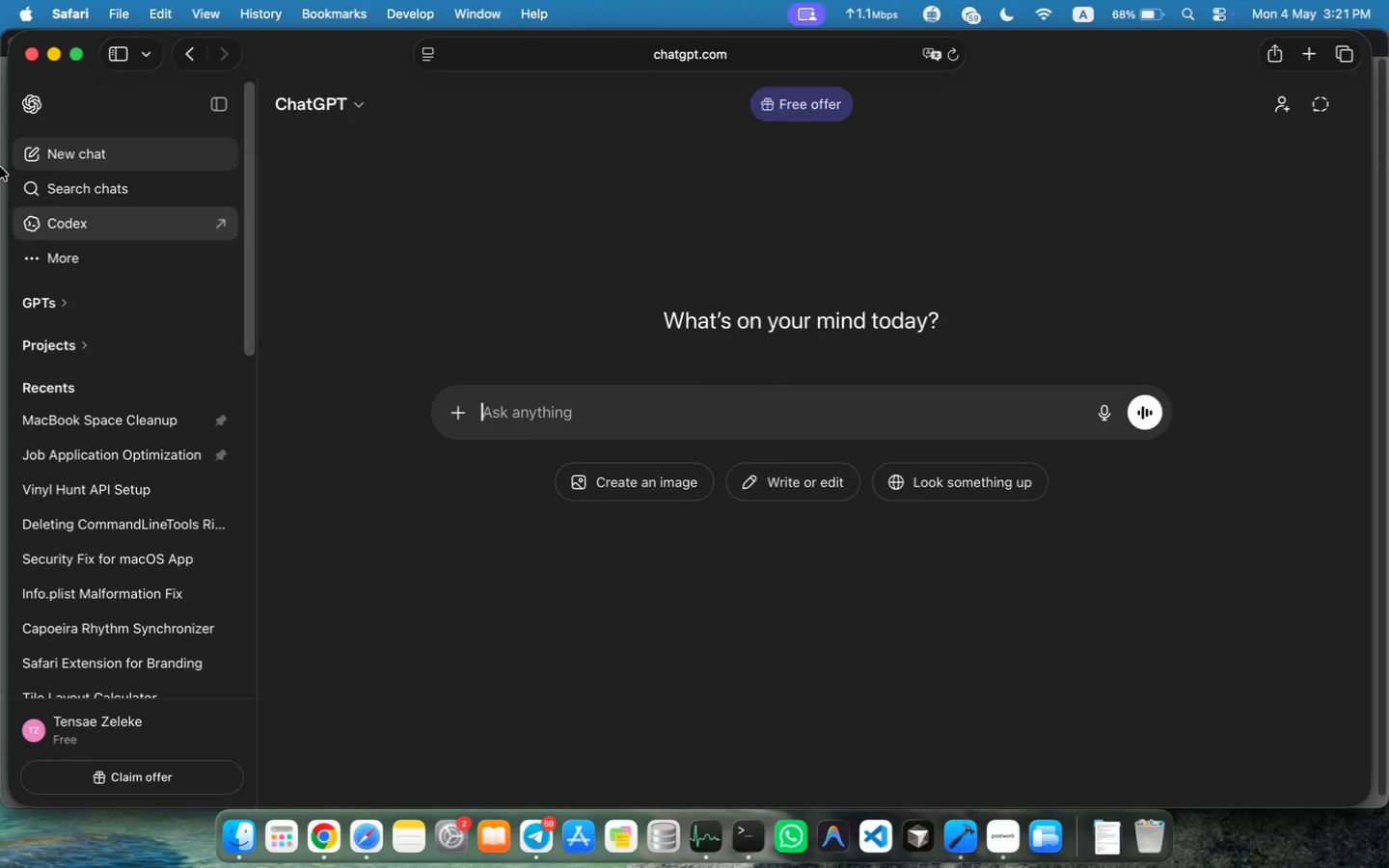 
left_click([210, 109])
 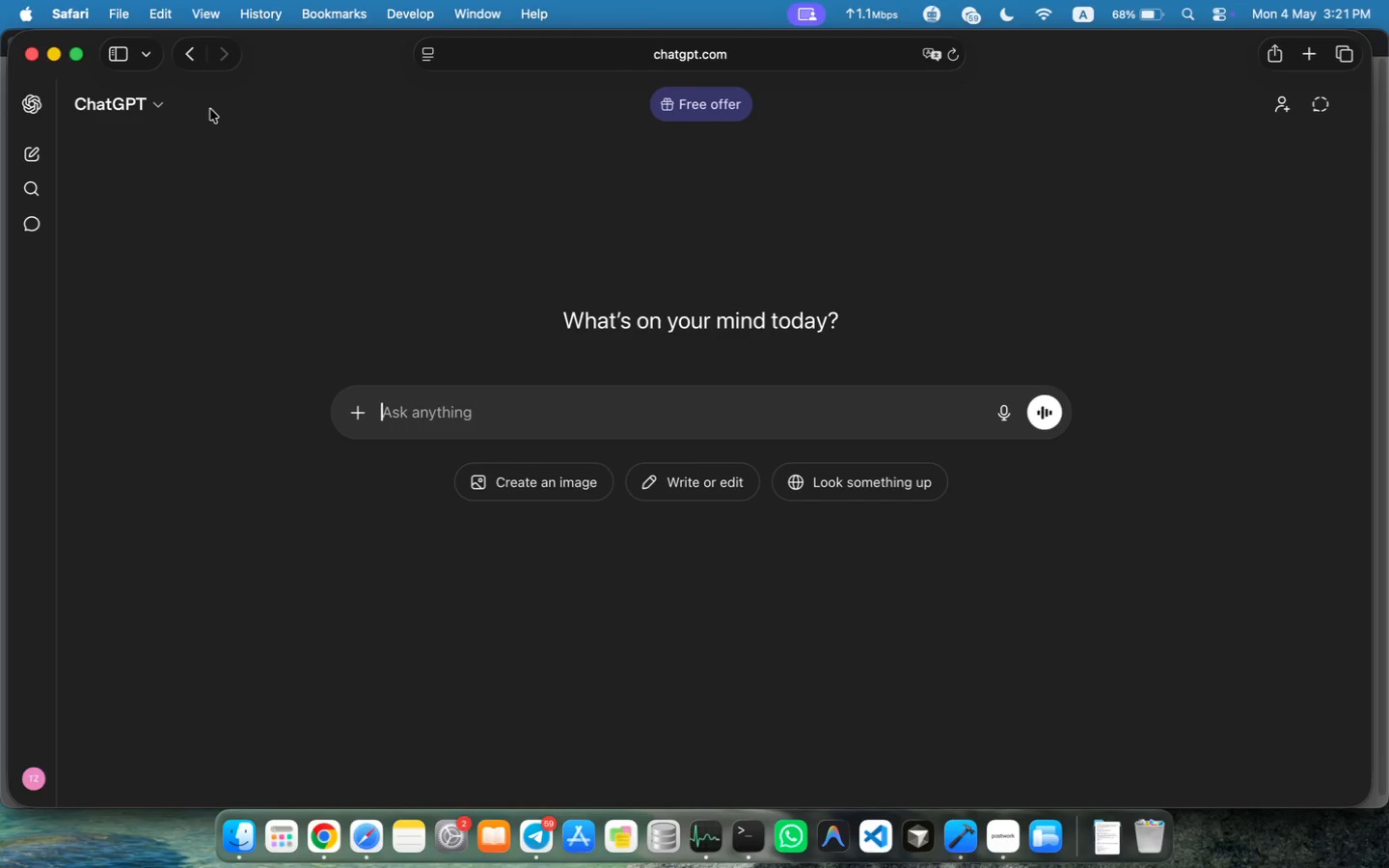 
key(Meta+V)
 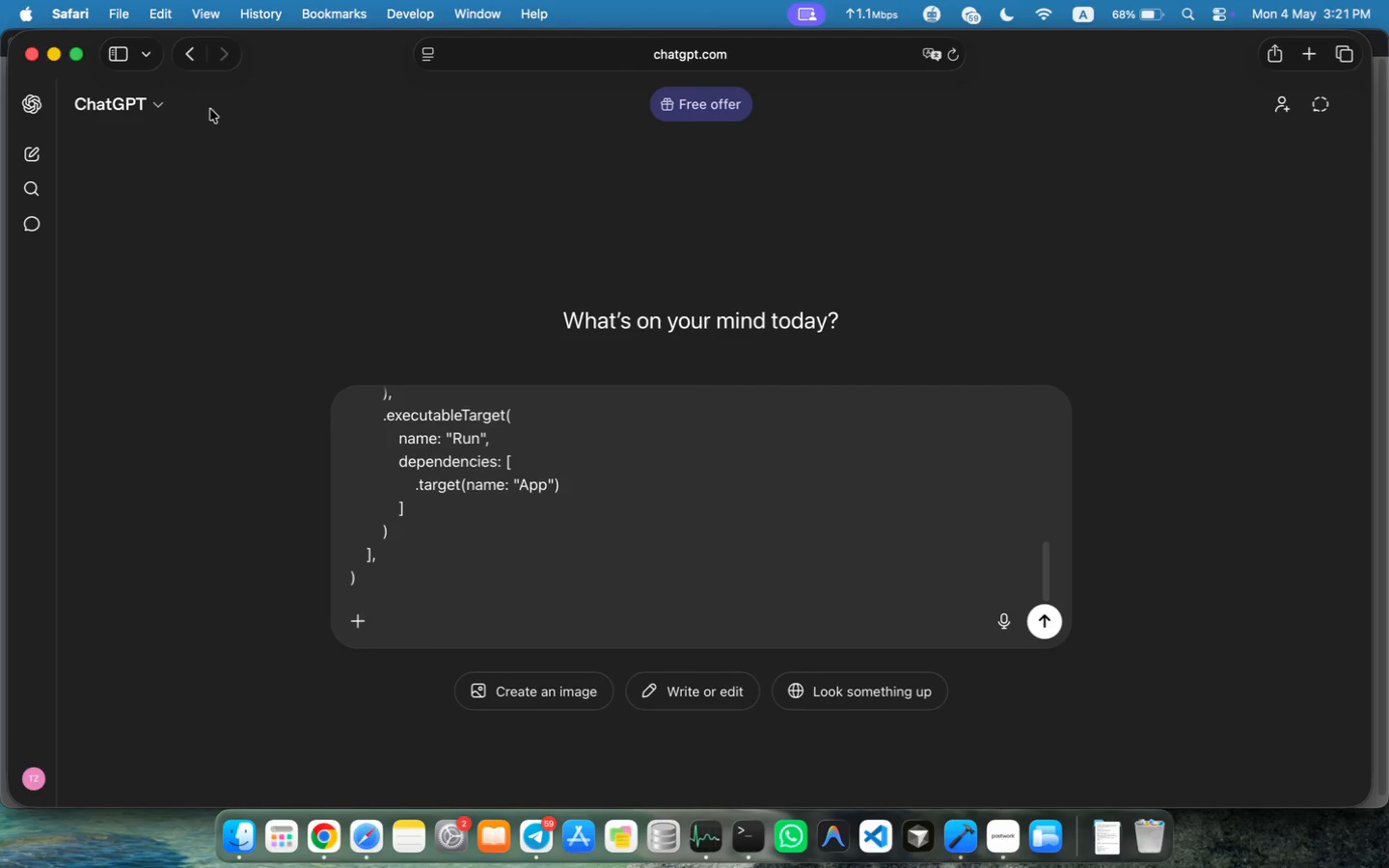 
key(Shift+Enter)
 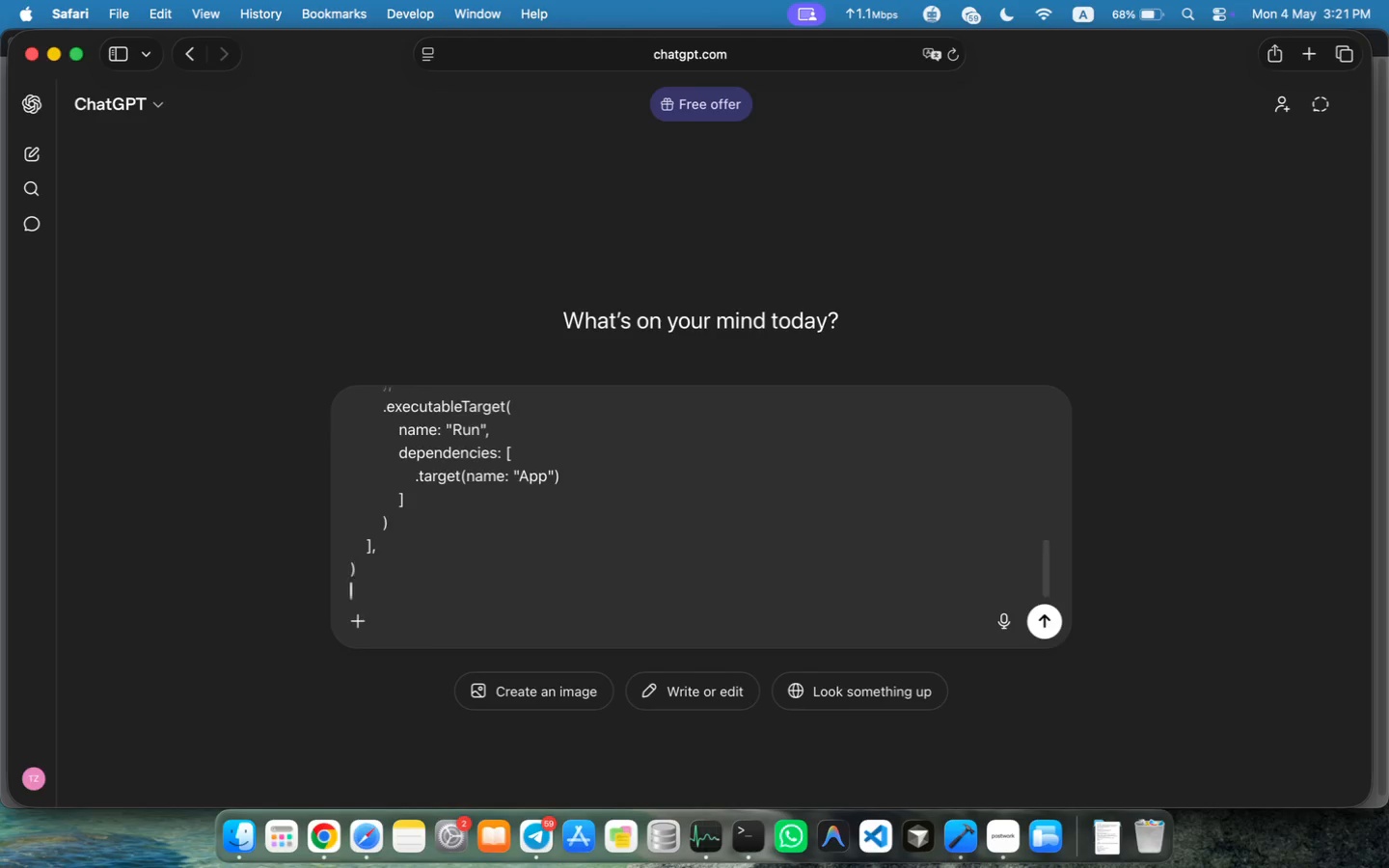 
key(Shift+Enter)
 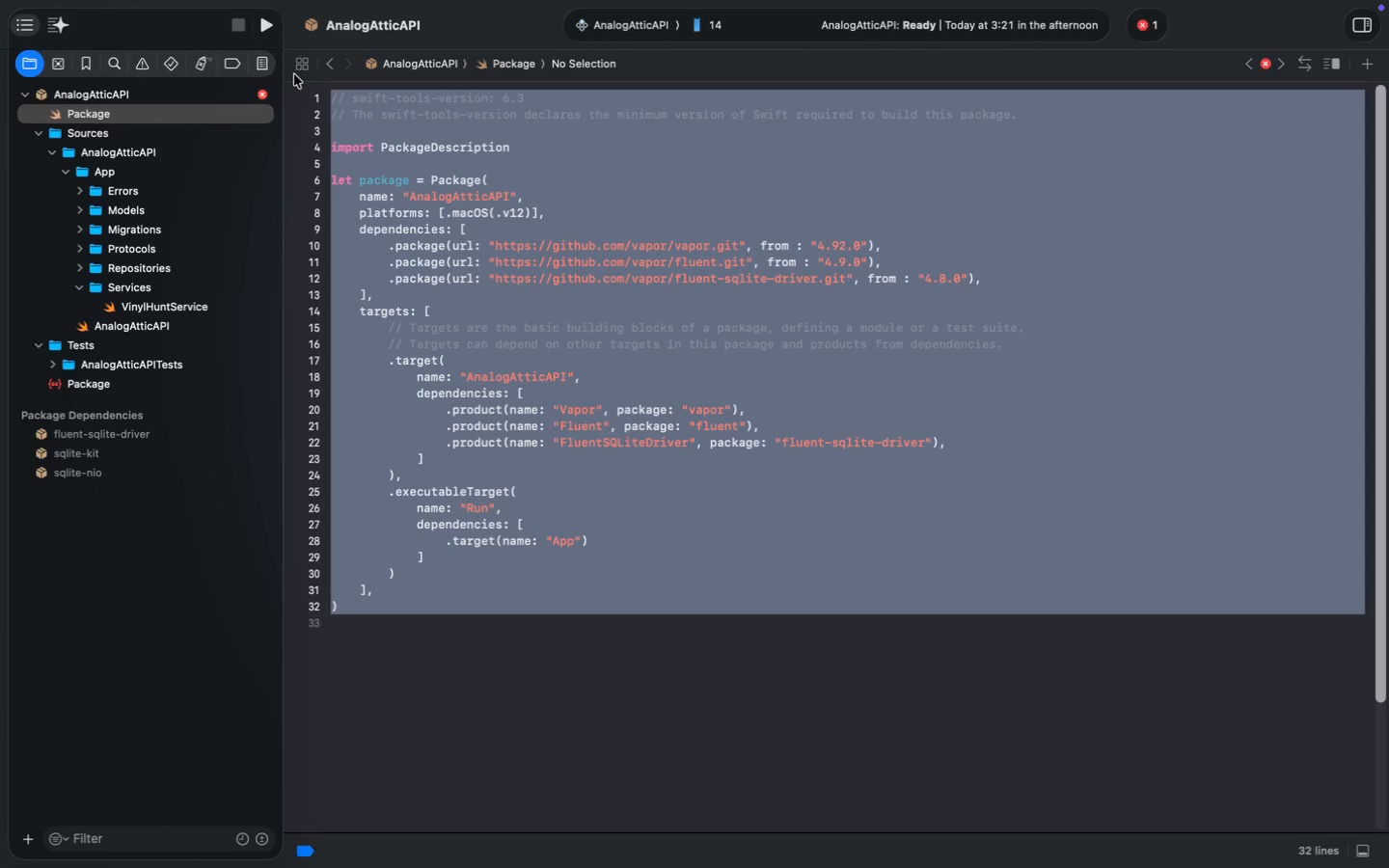 
left_click([262, 95])
 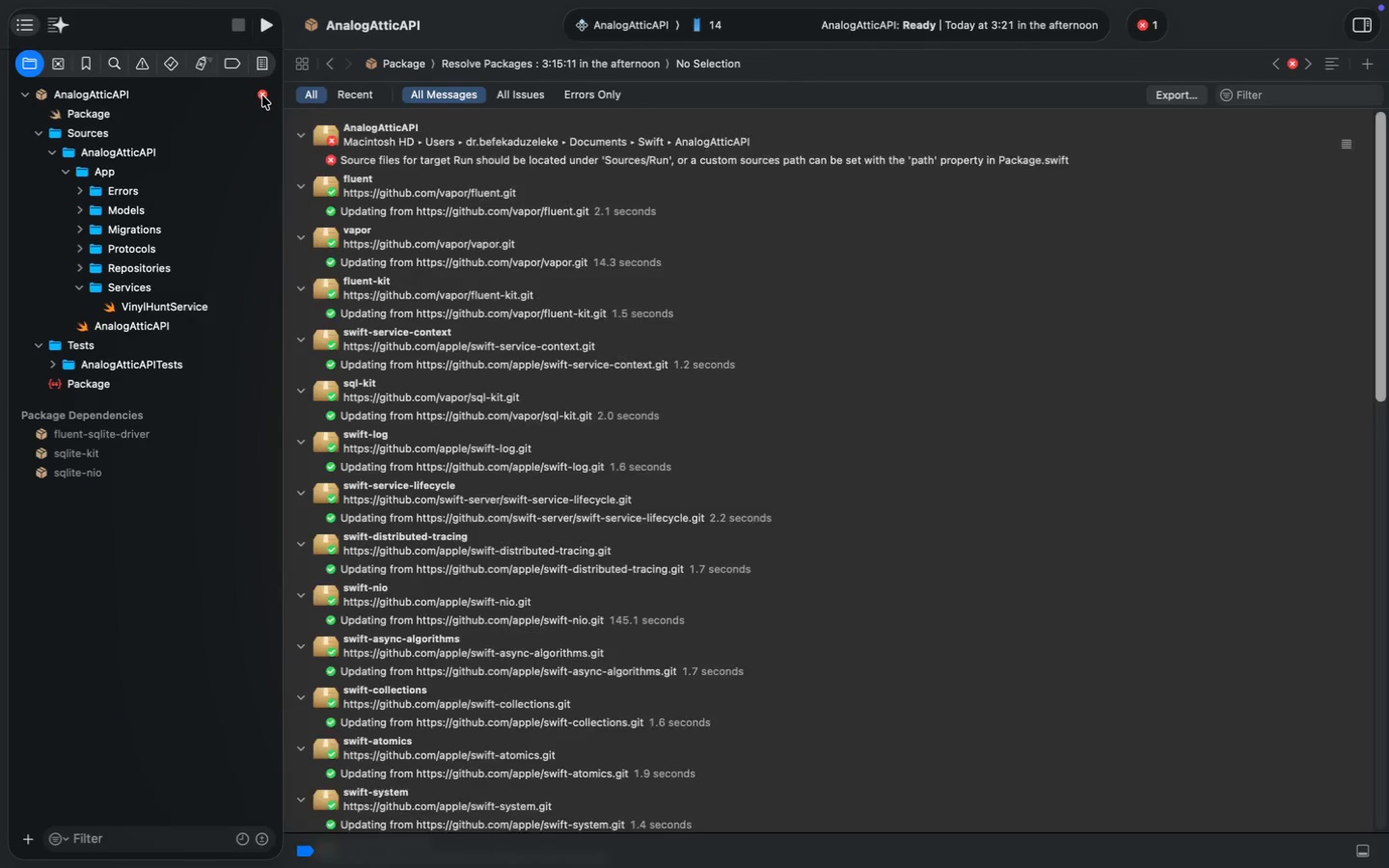 
left_click([1158, 20])
 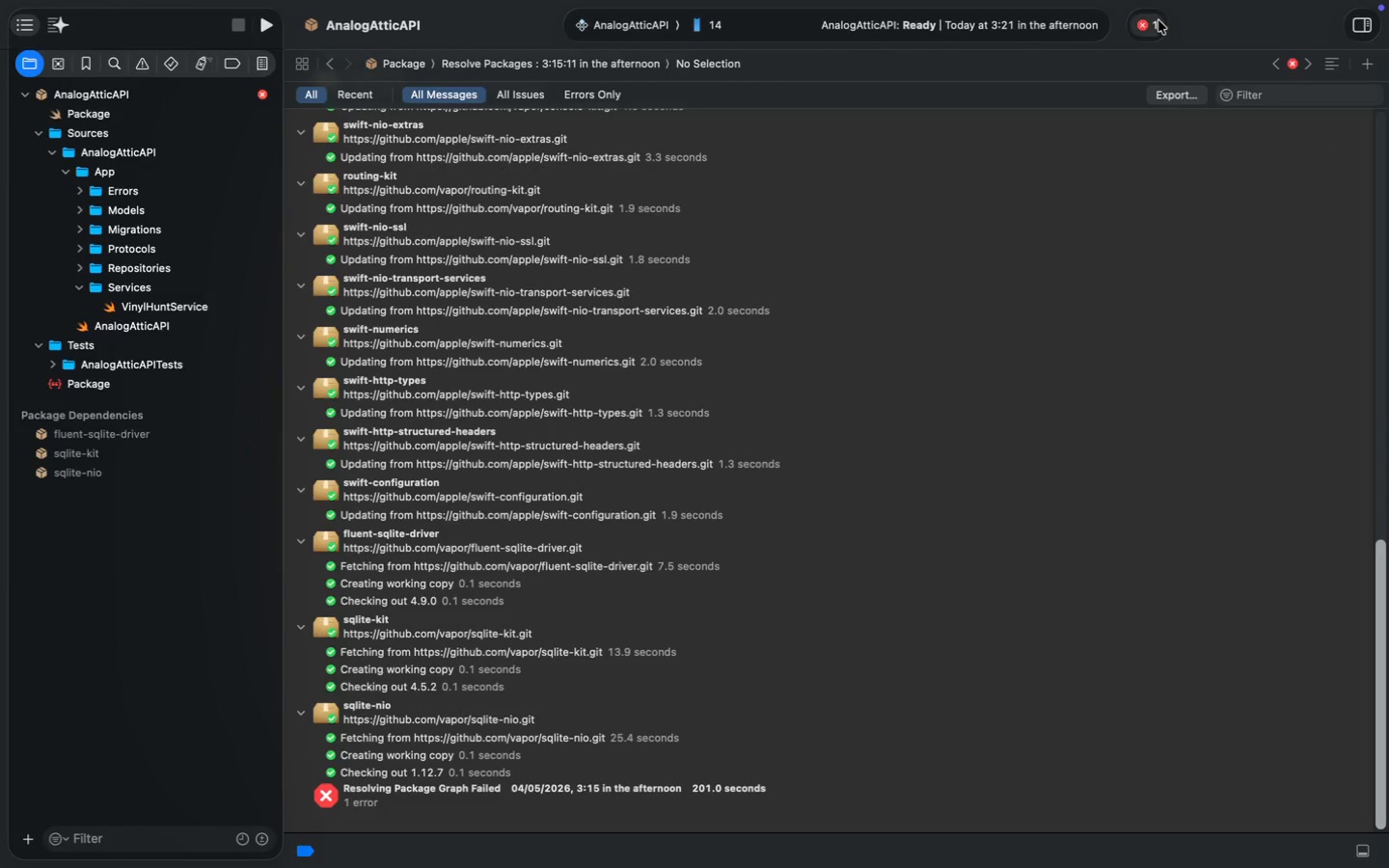 
left_click([122, 300])
 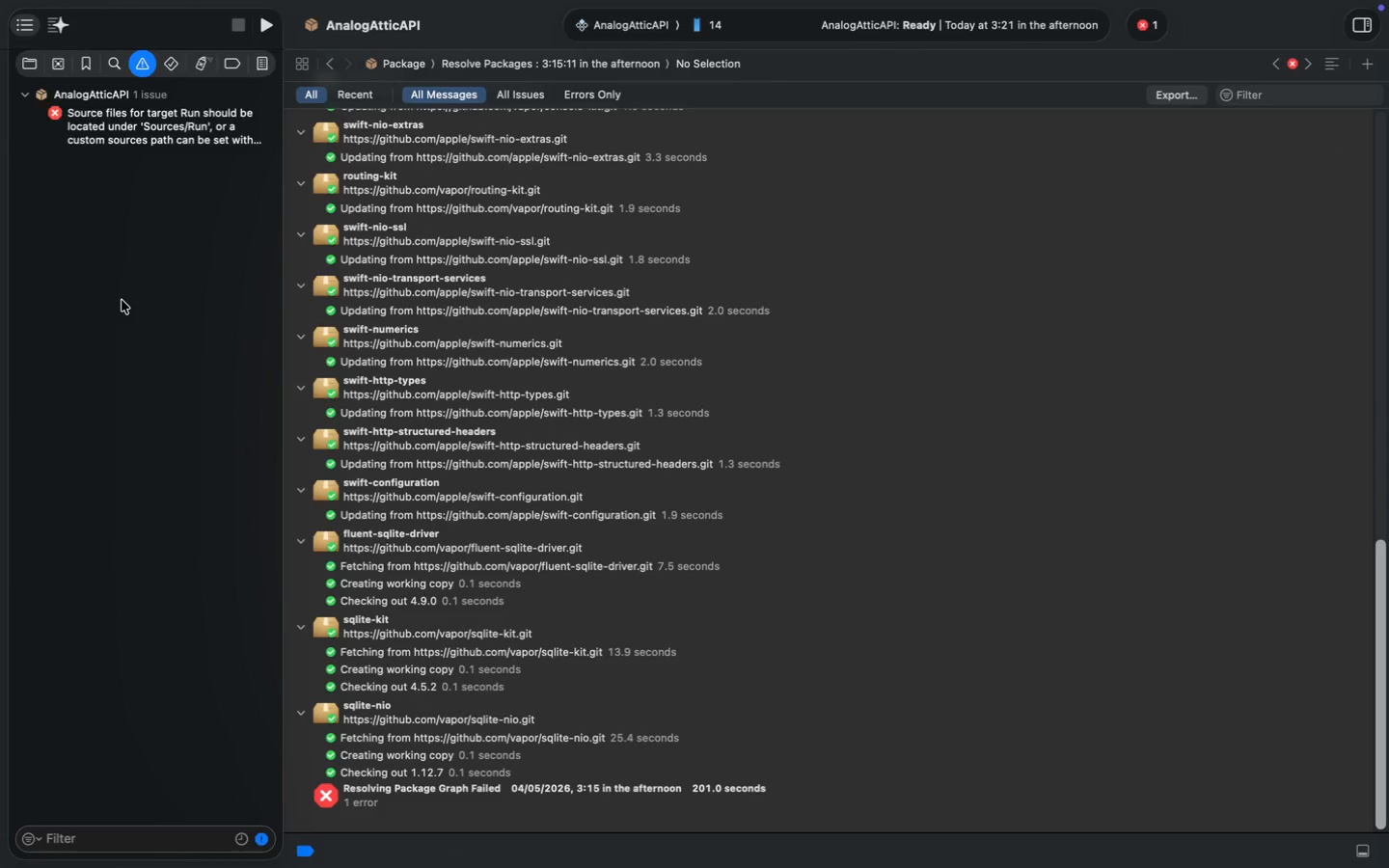 
key(Meta+A)
 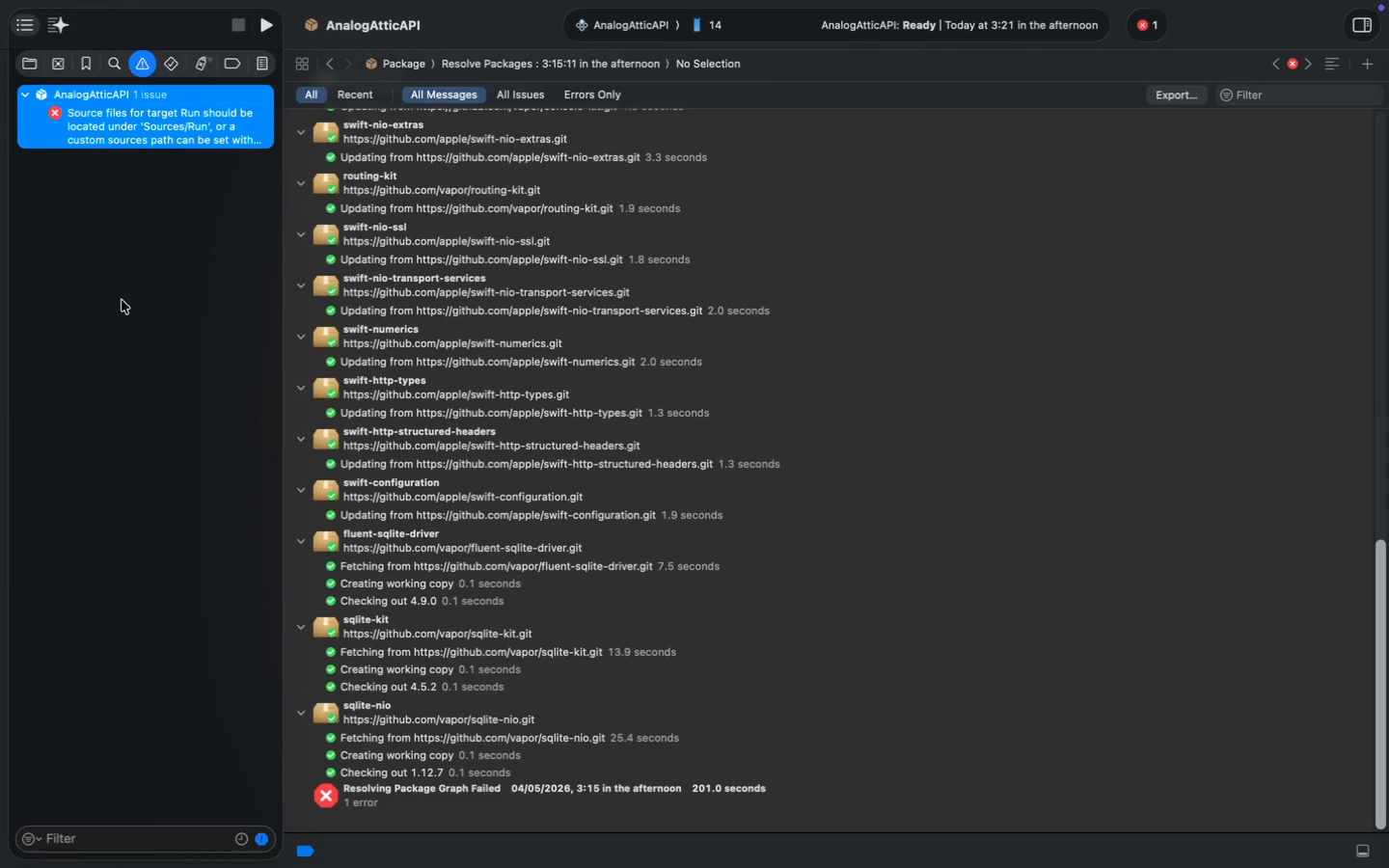 
key(Meta+C)
 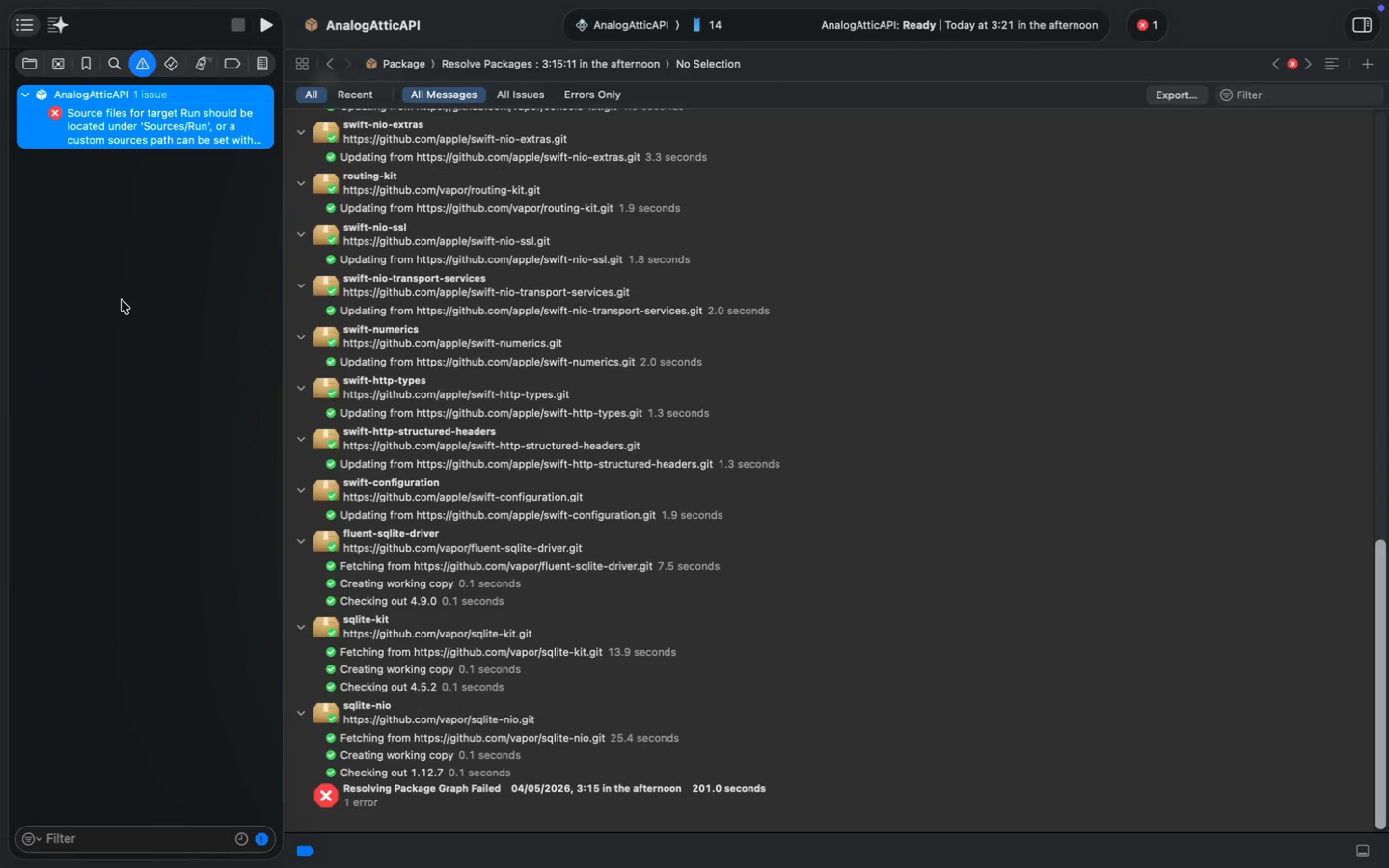 
key(Meta+C)
 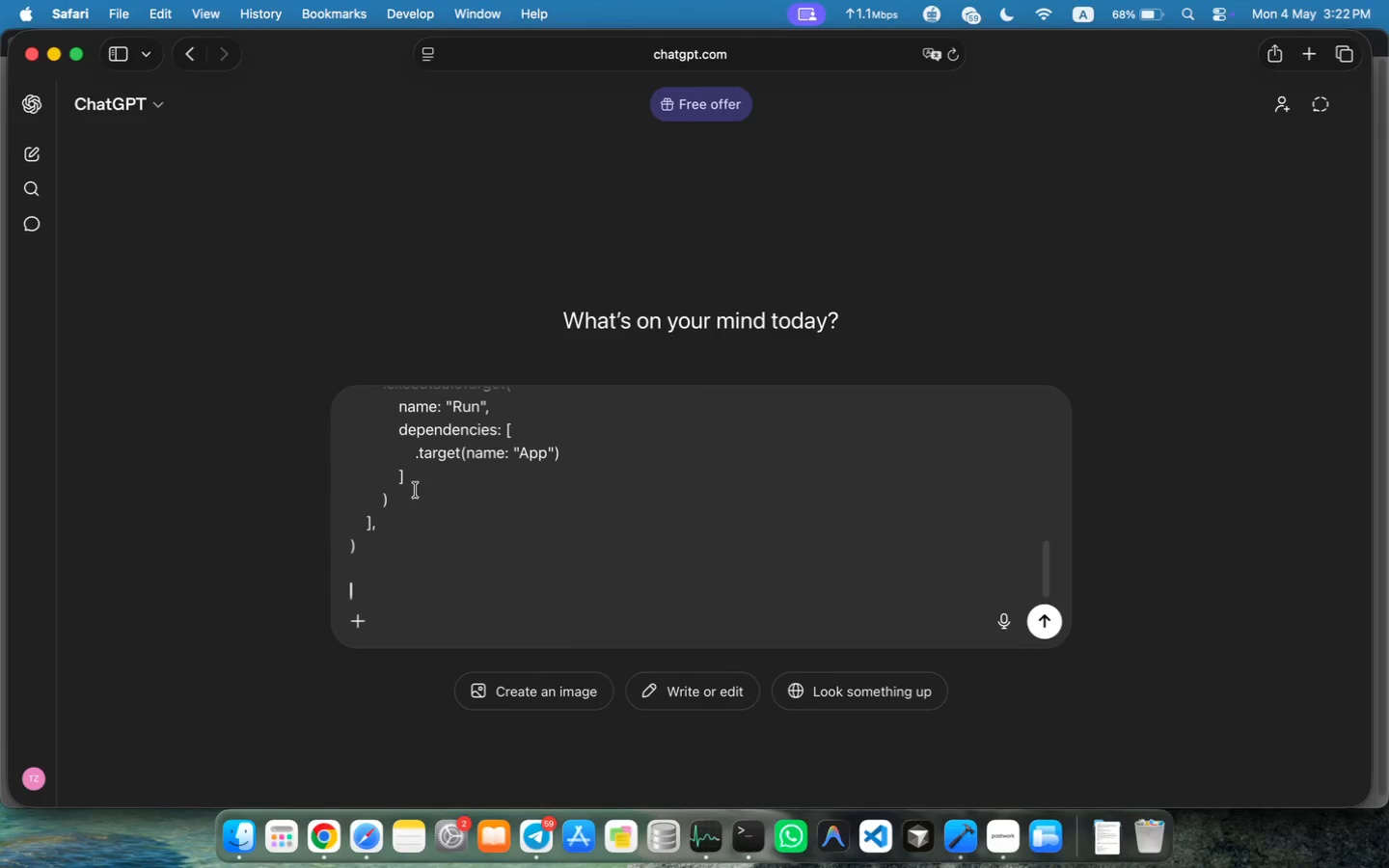 
key(Meta+V)
 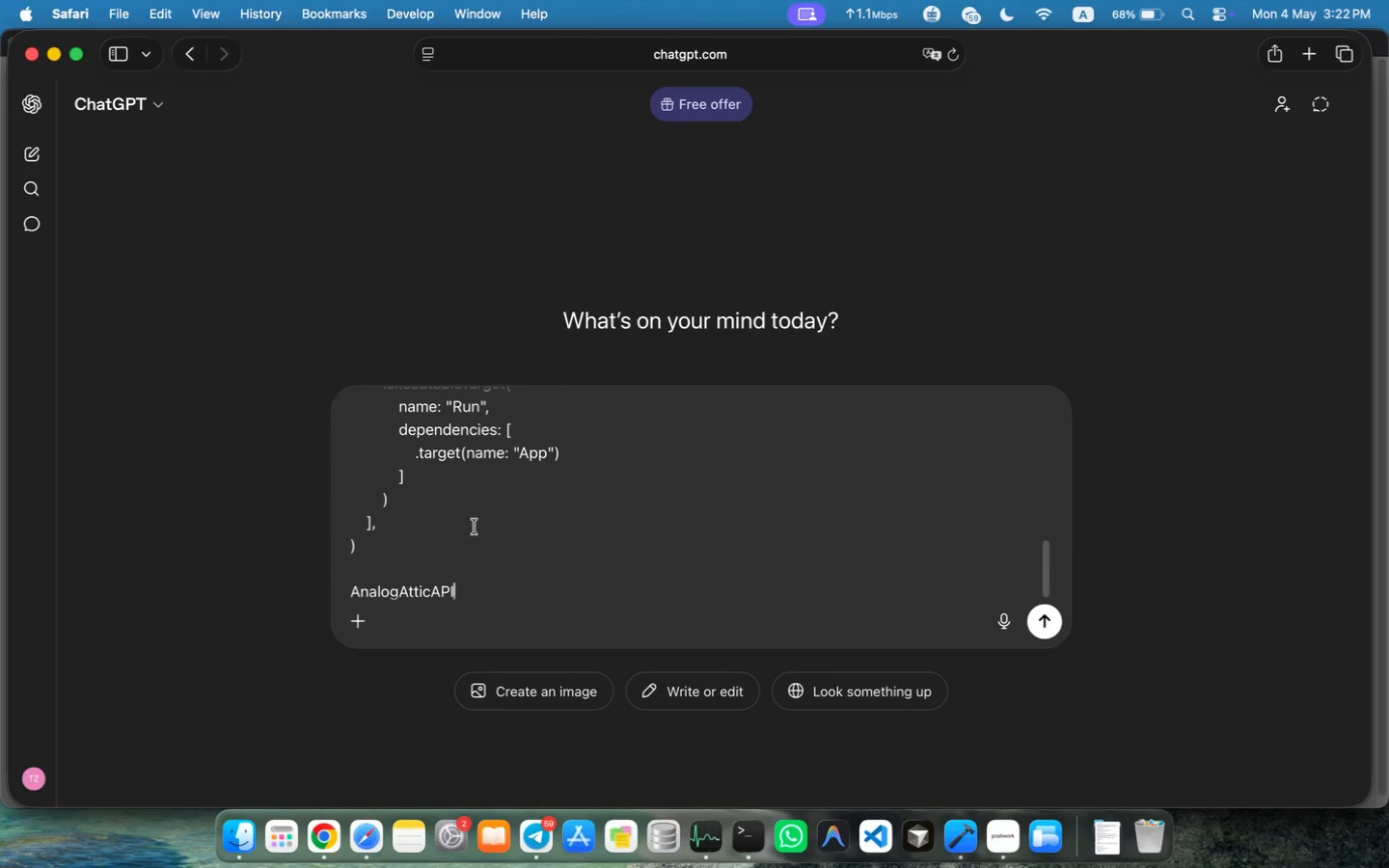 
key(Meta+Z)
 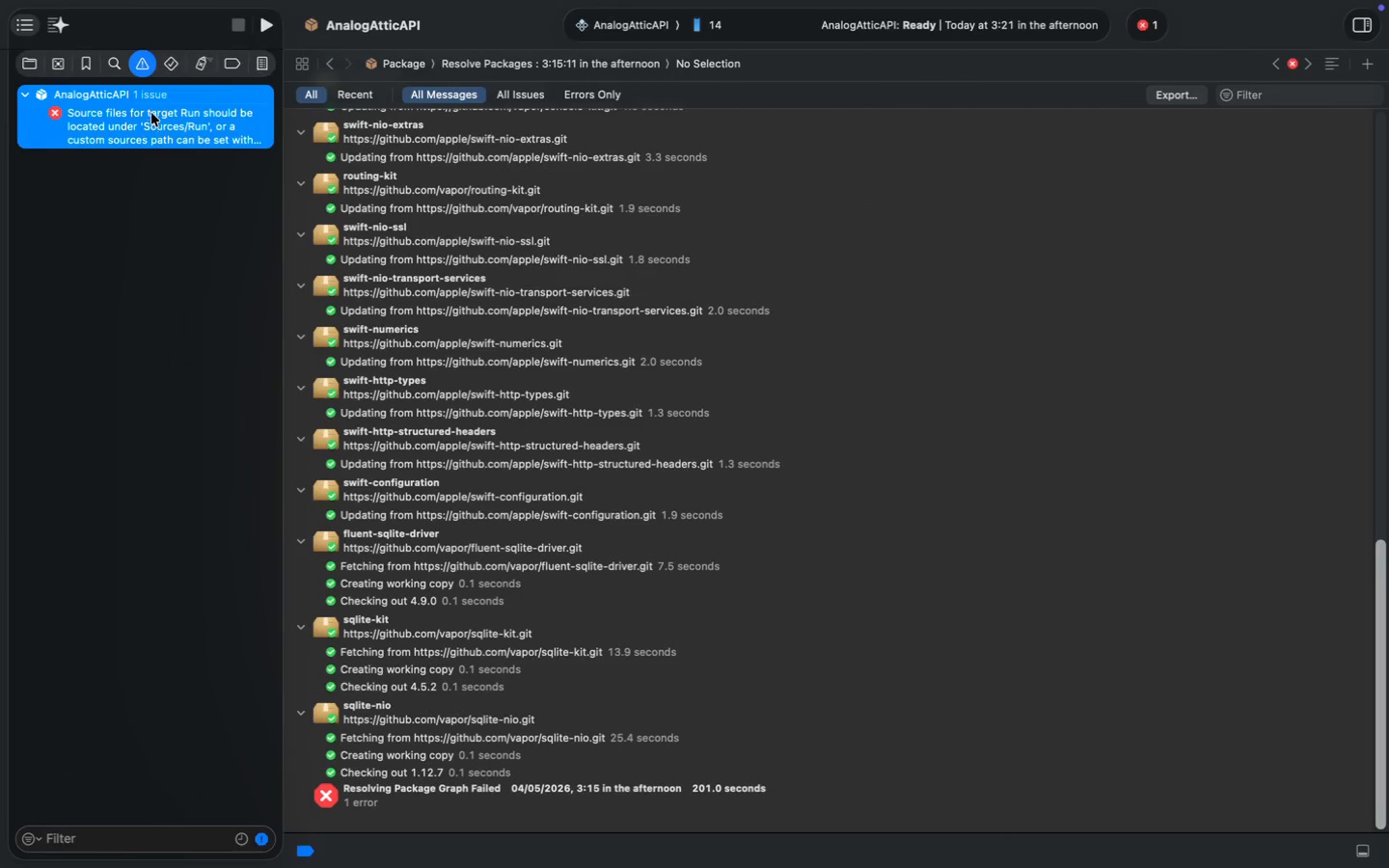 
double_click([146, 117])
 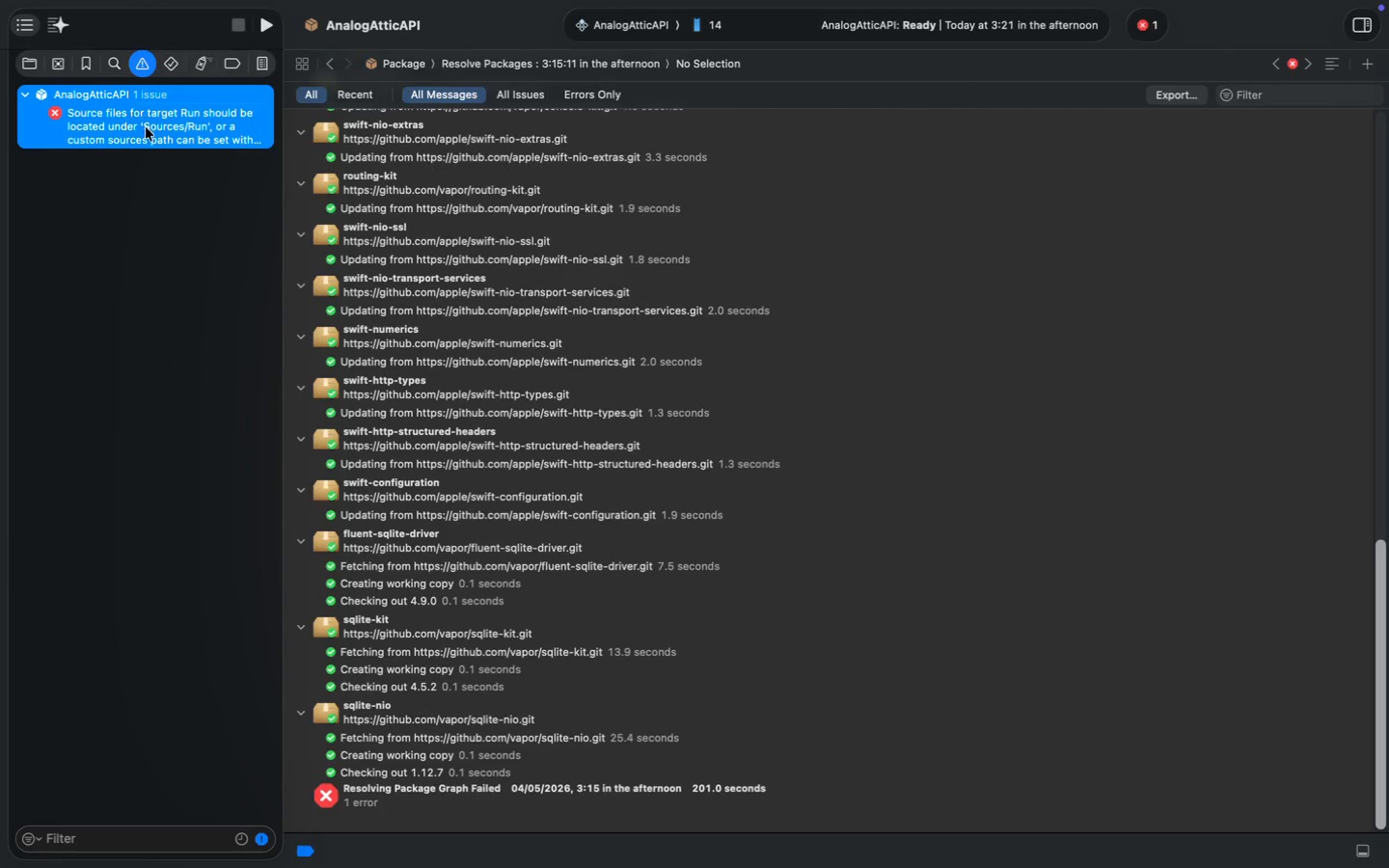 
left_click([146, 141])
 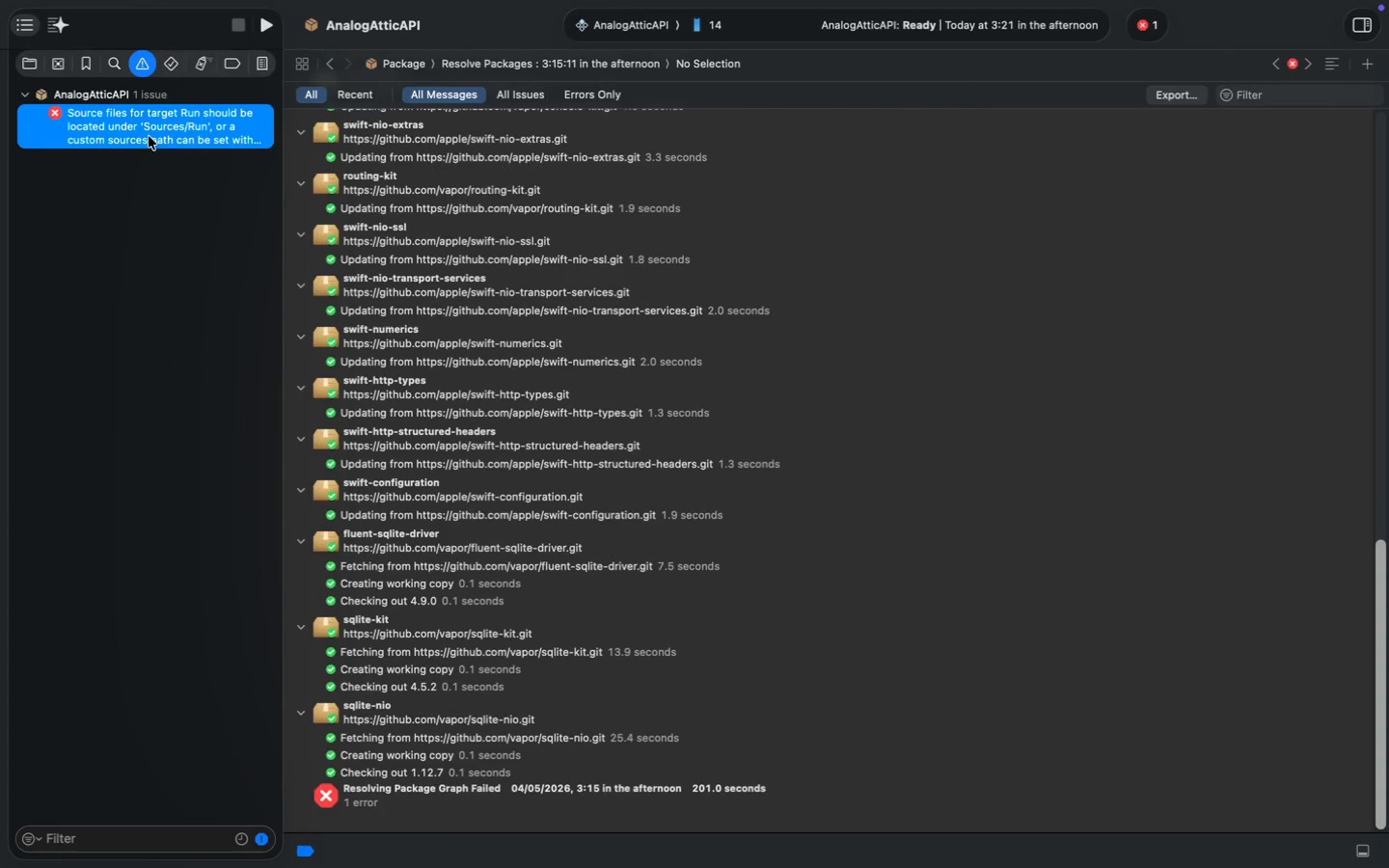 
right_click([149, 132])
 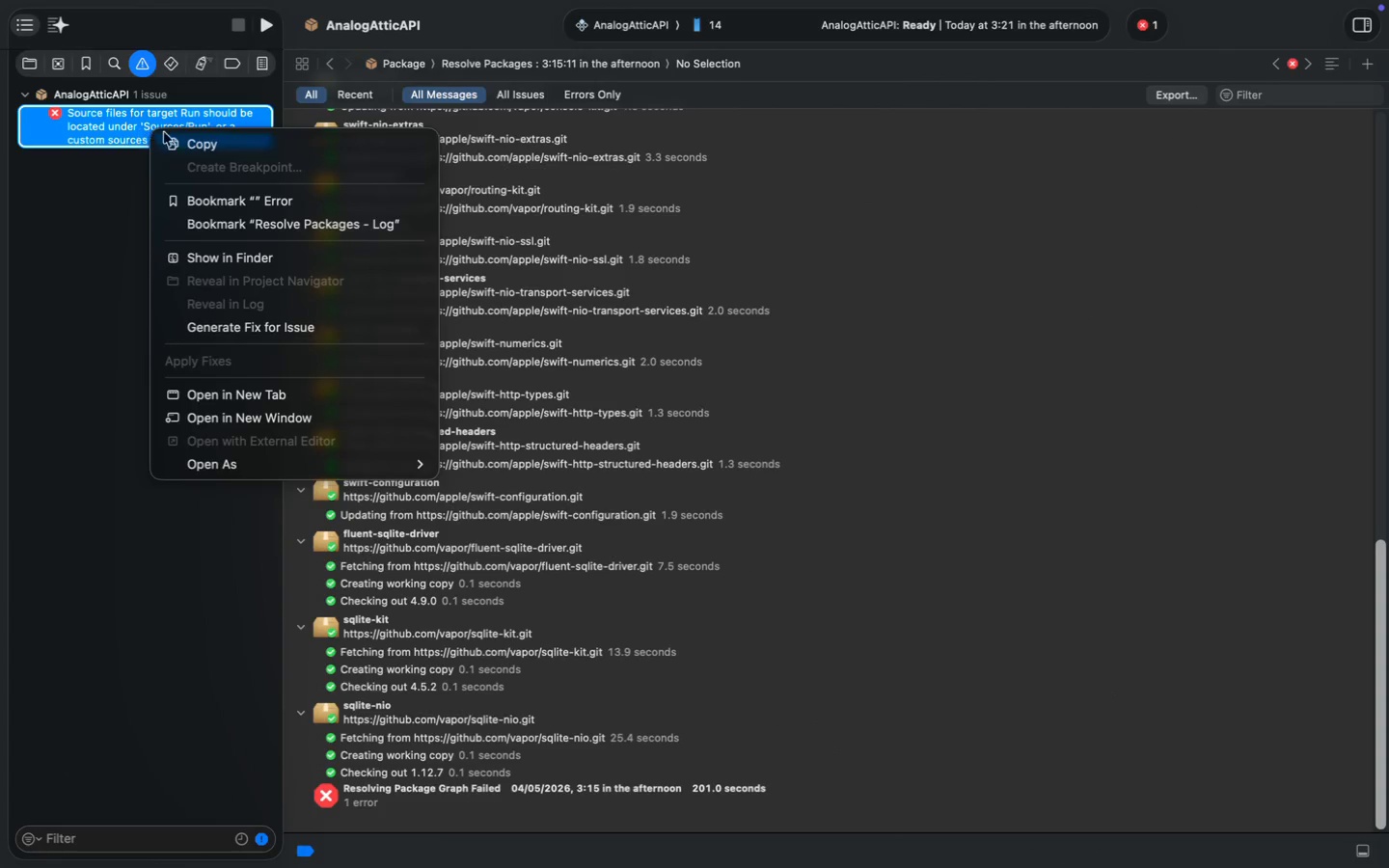 
left_click([179, 138])
 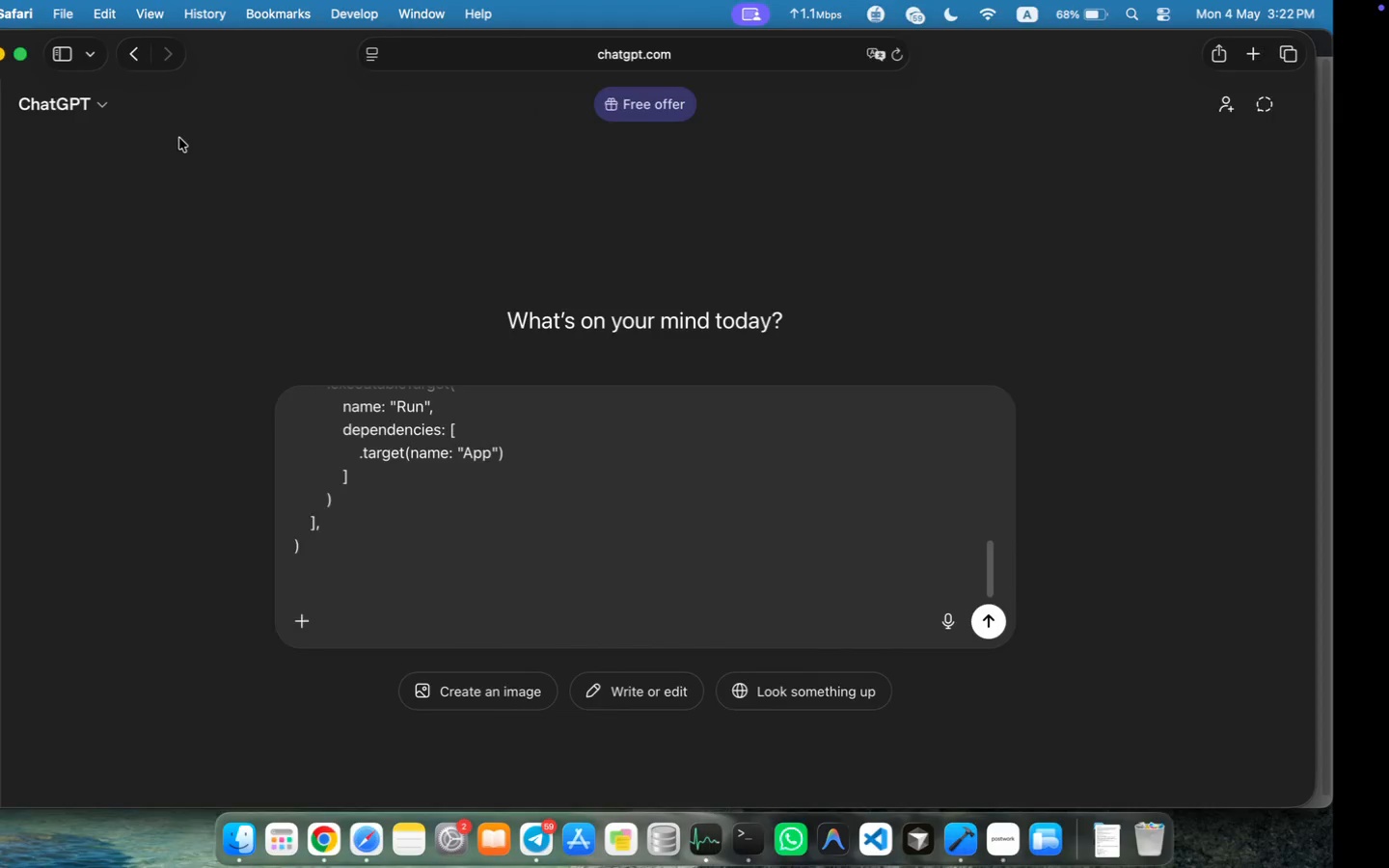 
key(Meta+V)
 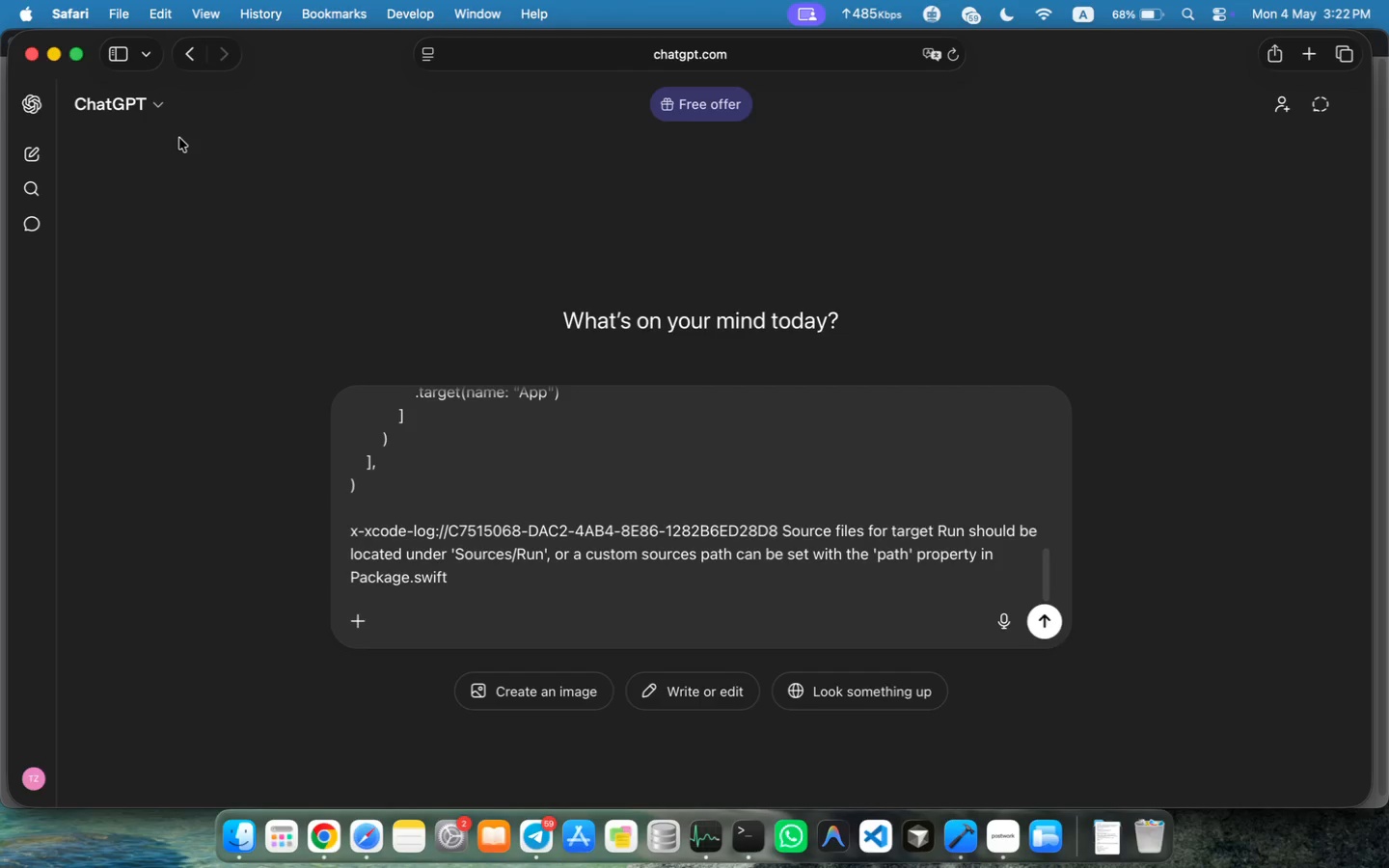 
wait(7.91)
 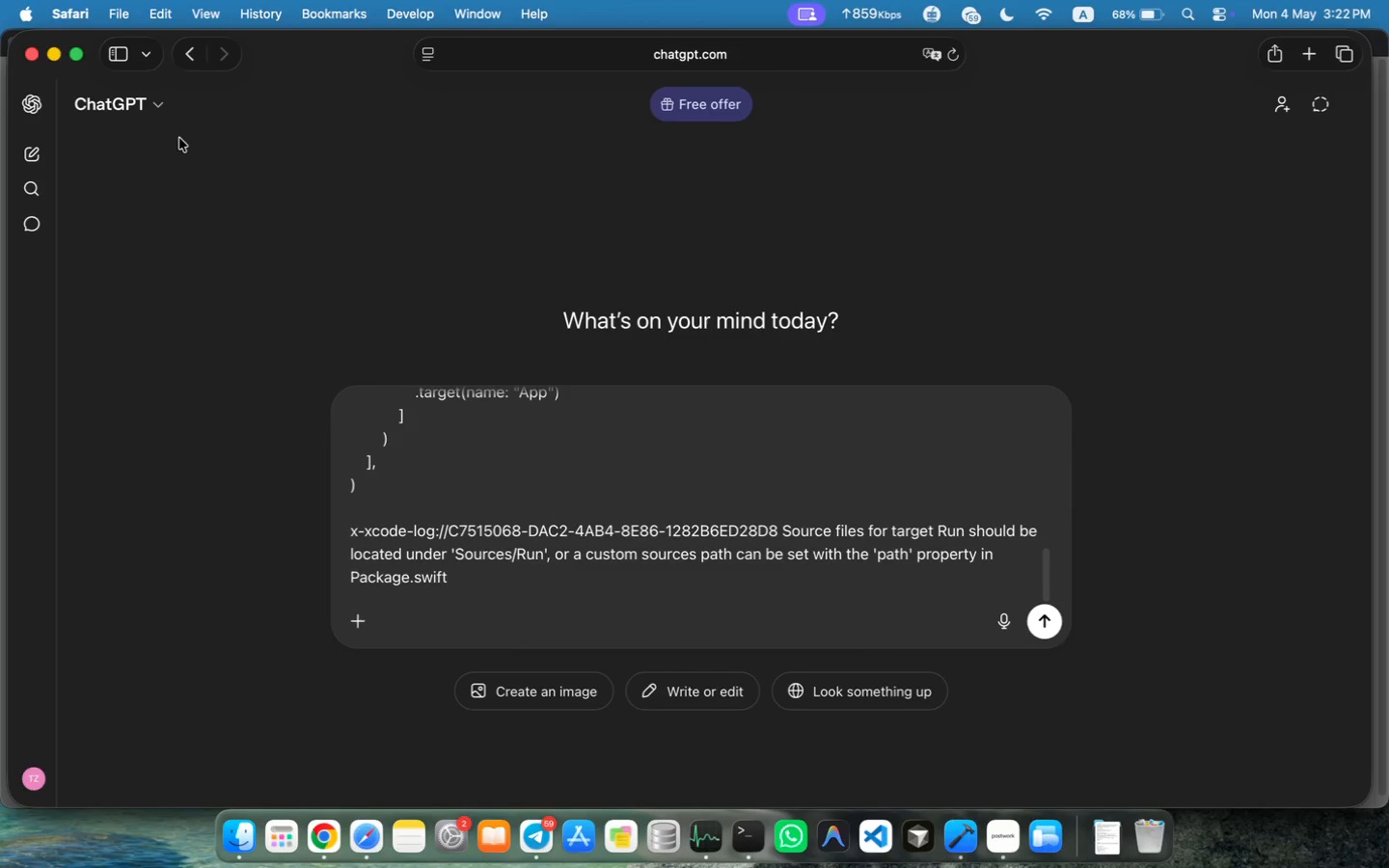 
key(Enter)
 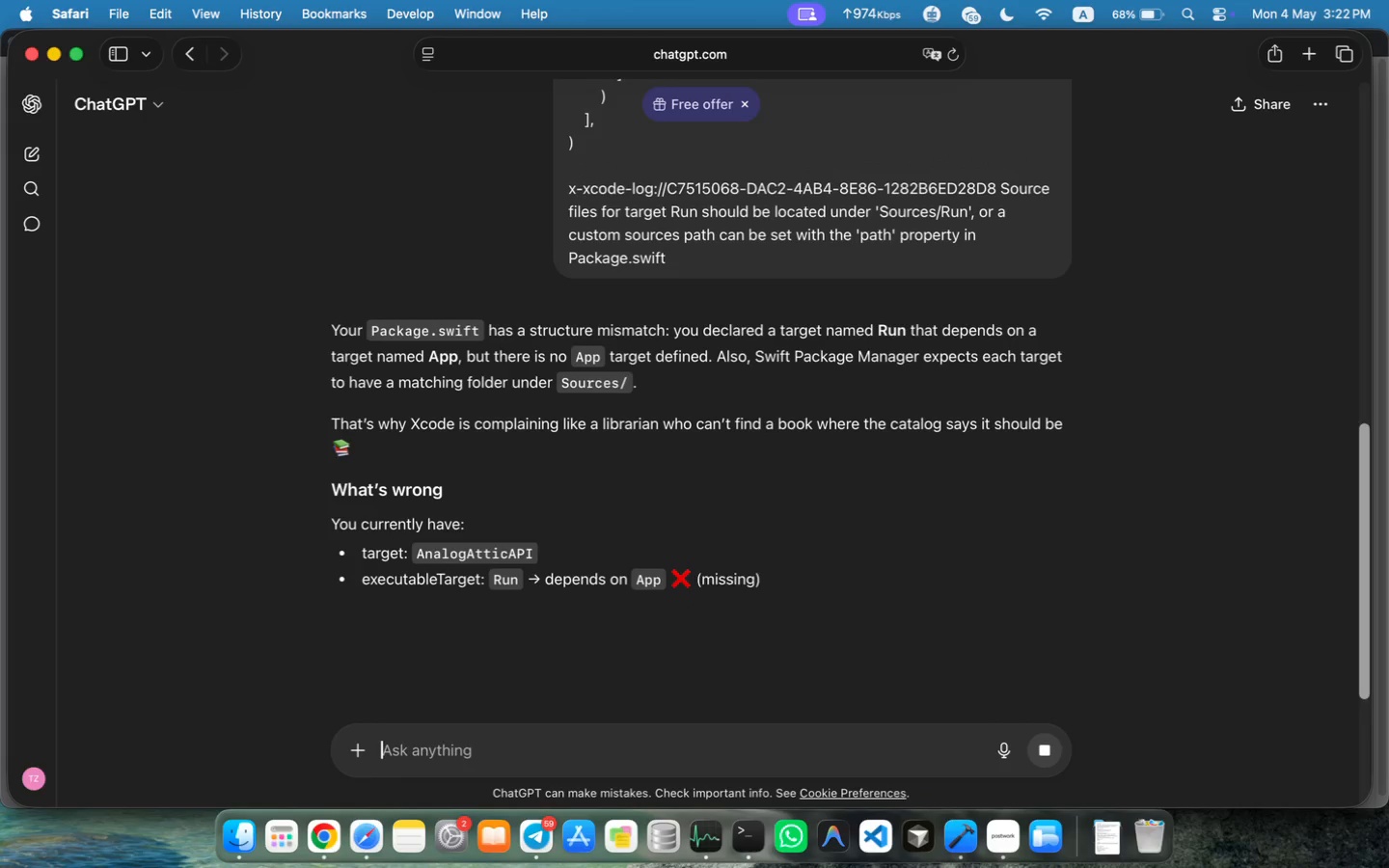 
wait(12.67)
 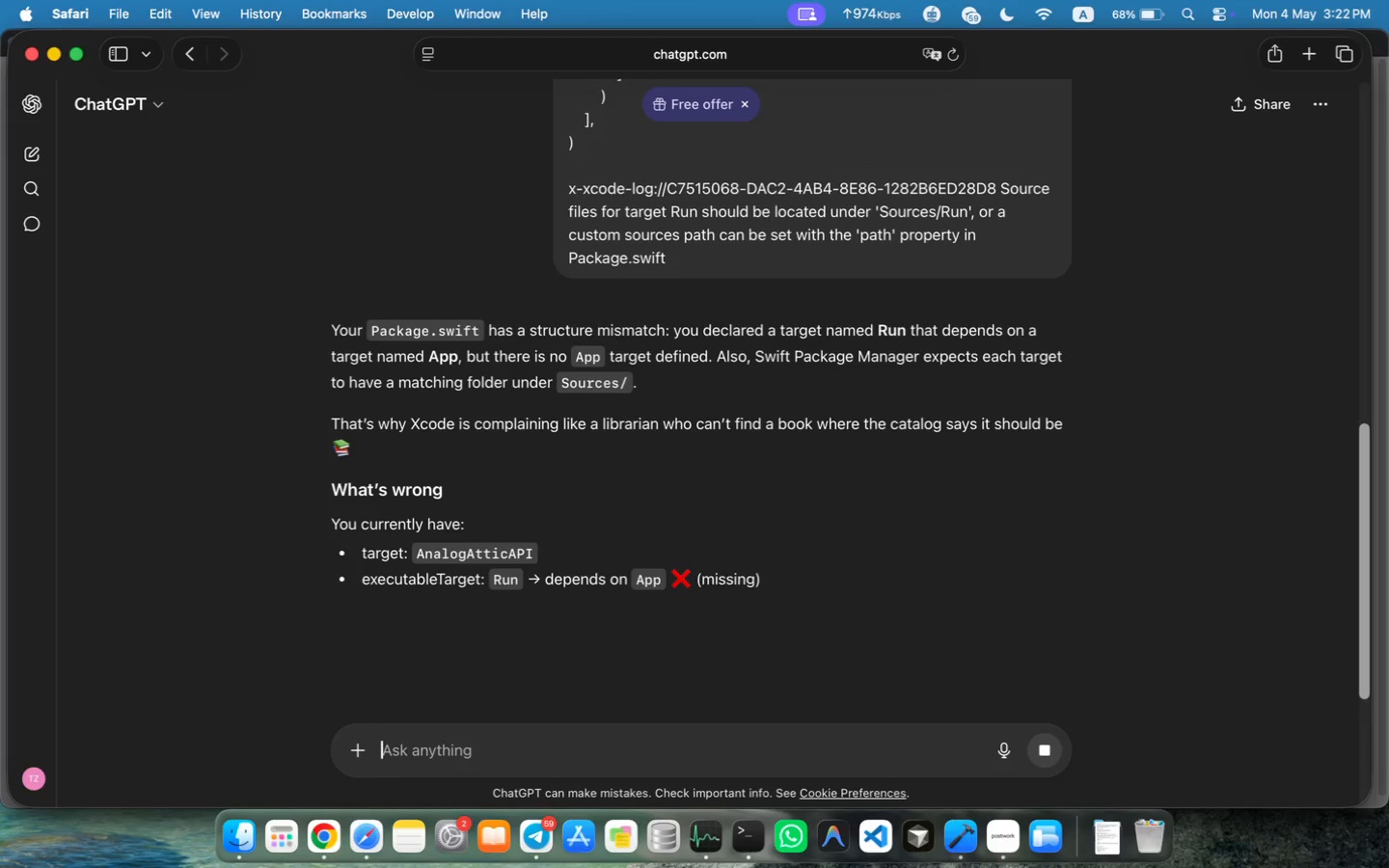 
scroll: coordinate [631, 506], scroll_direction: down, amount: 31.0
 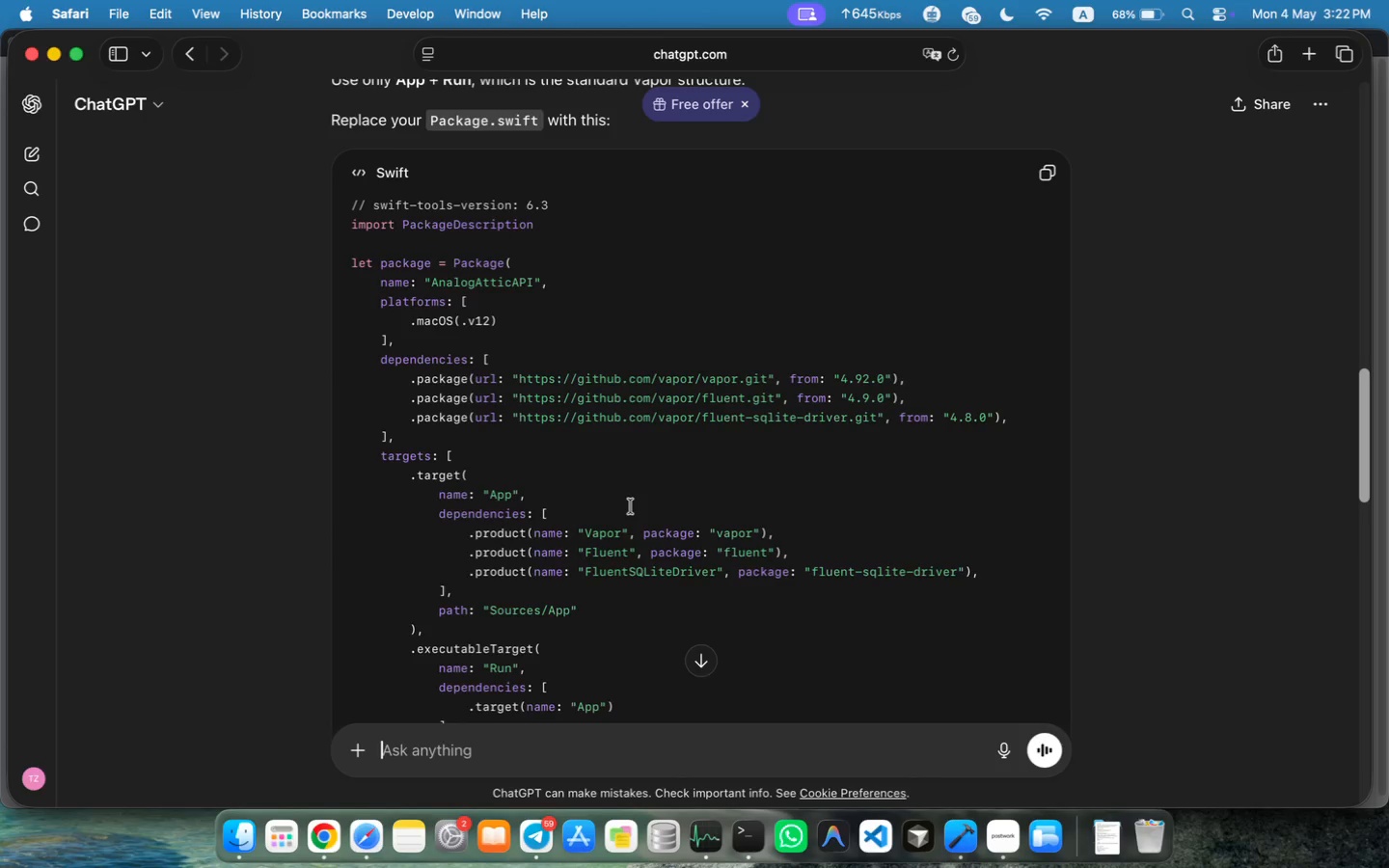 
scroll: coordinate [631, 506], scroll_direction: up, amount: 17.0
 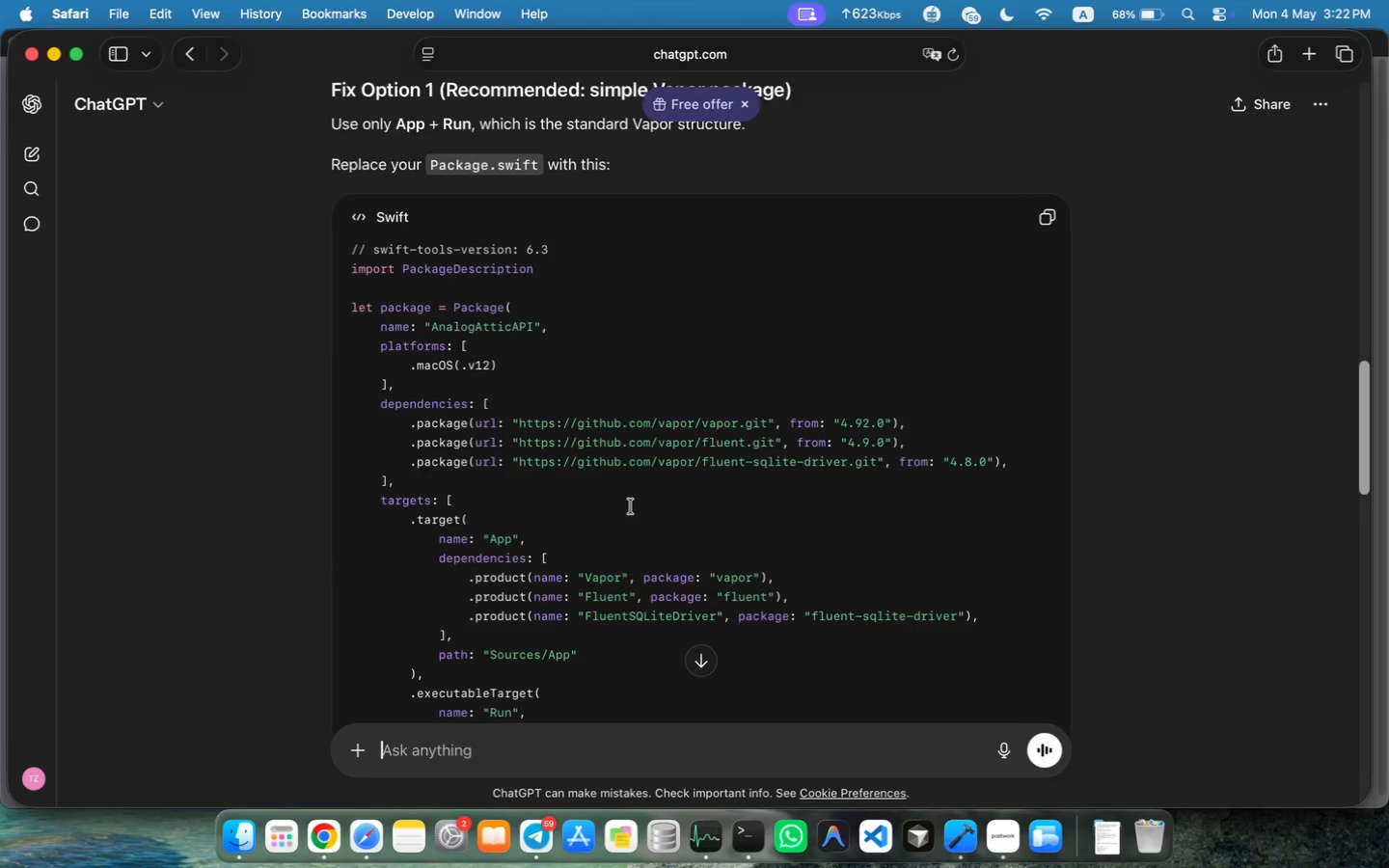 
left_click([1048, 565])
 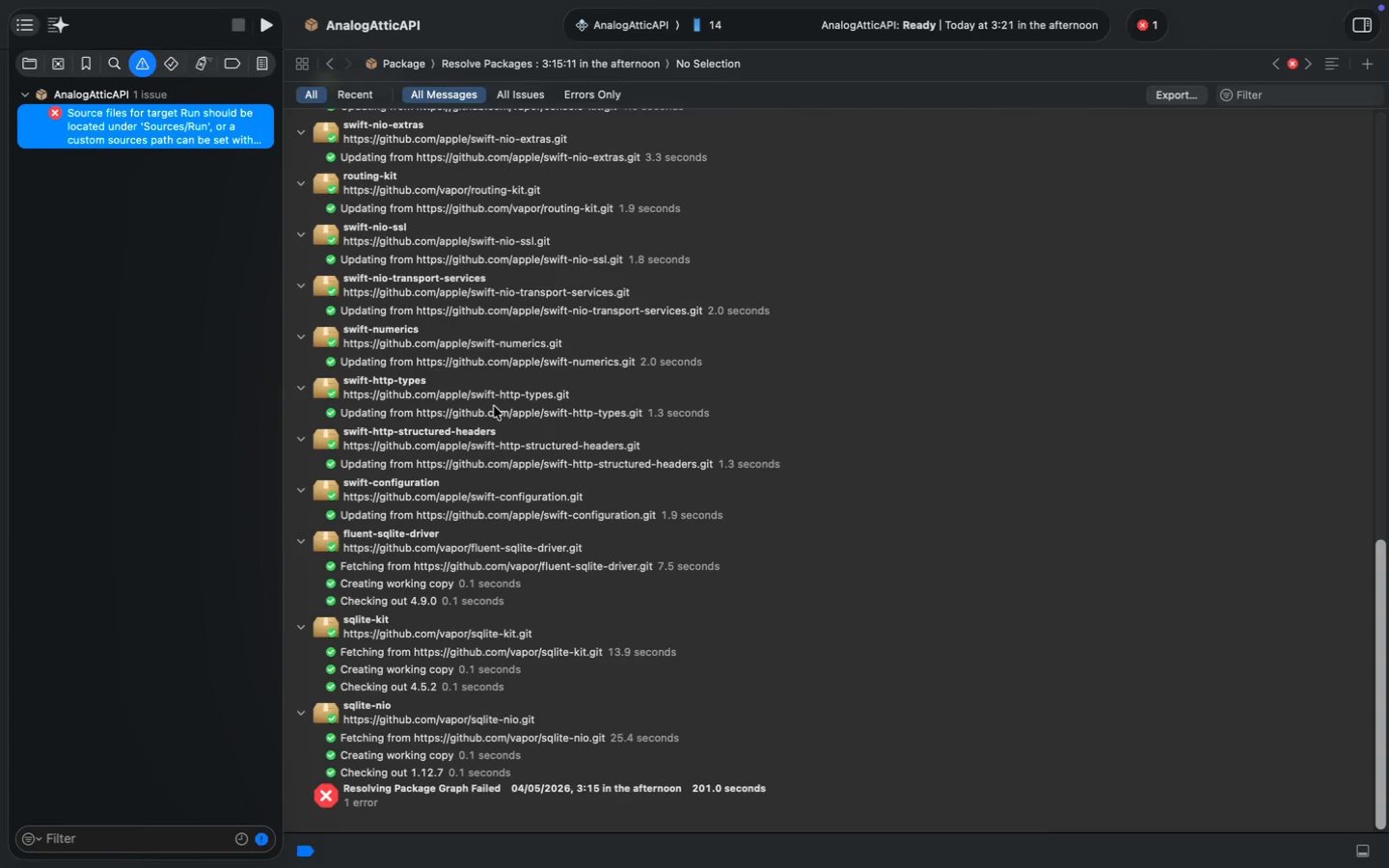 
scroll: coordinate [1048, 565], scroll_direction: down, amount: 283.0
 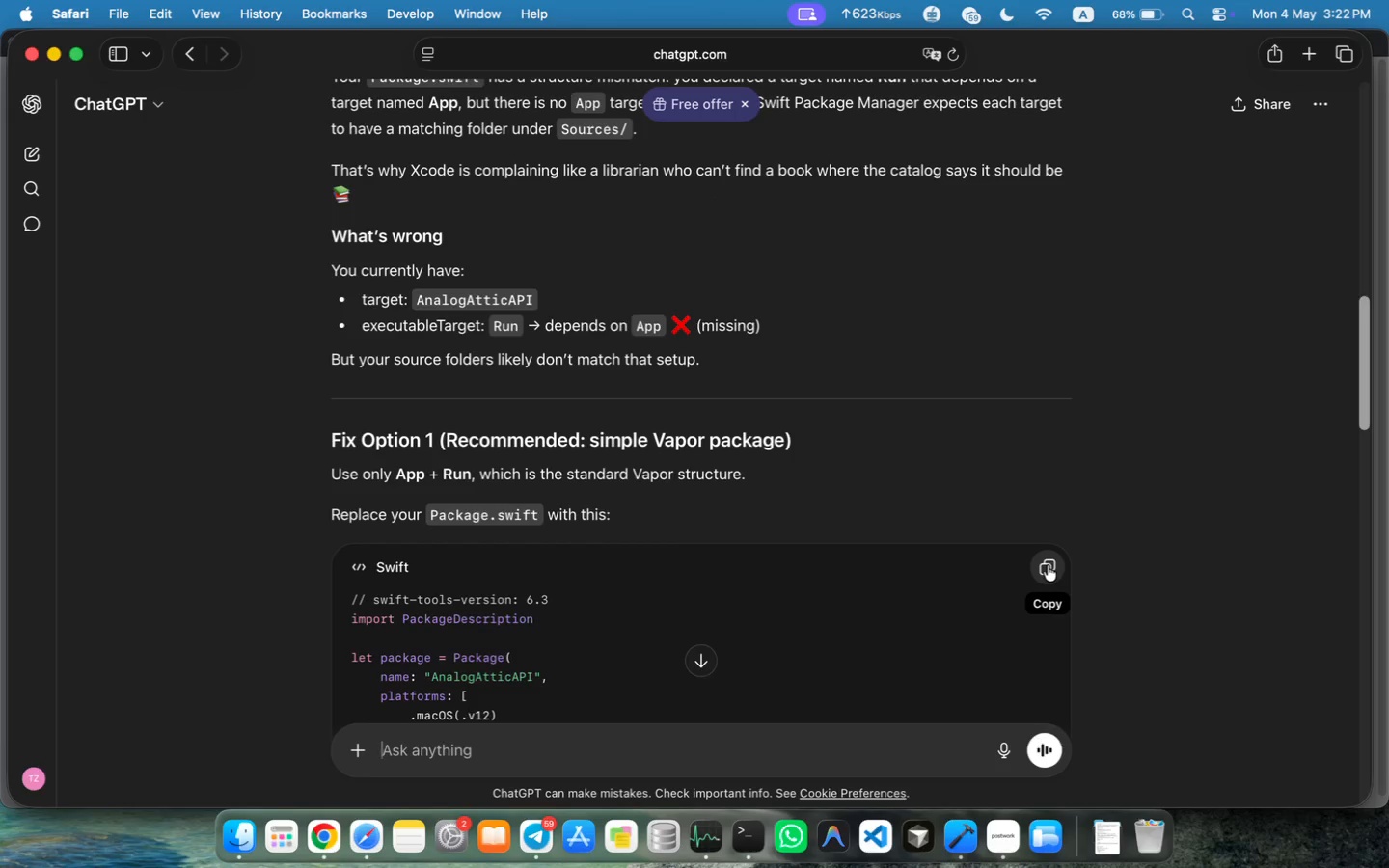 
left_click([31, 68])
 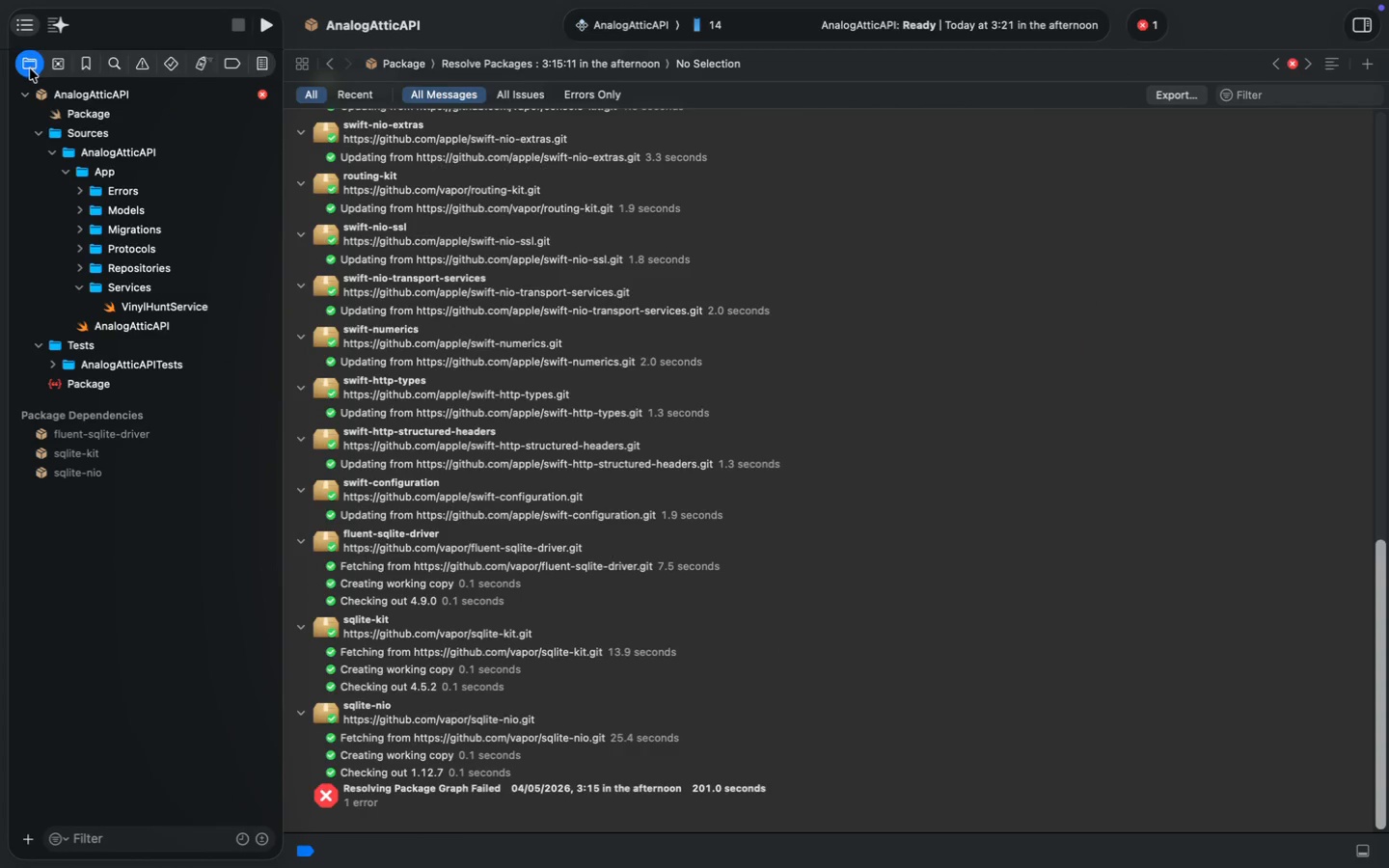 
left_click([107, 109])
 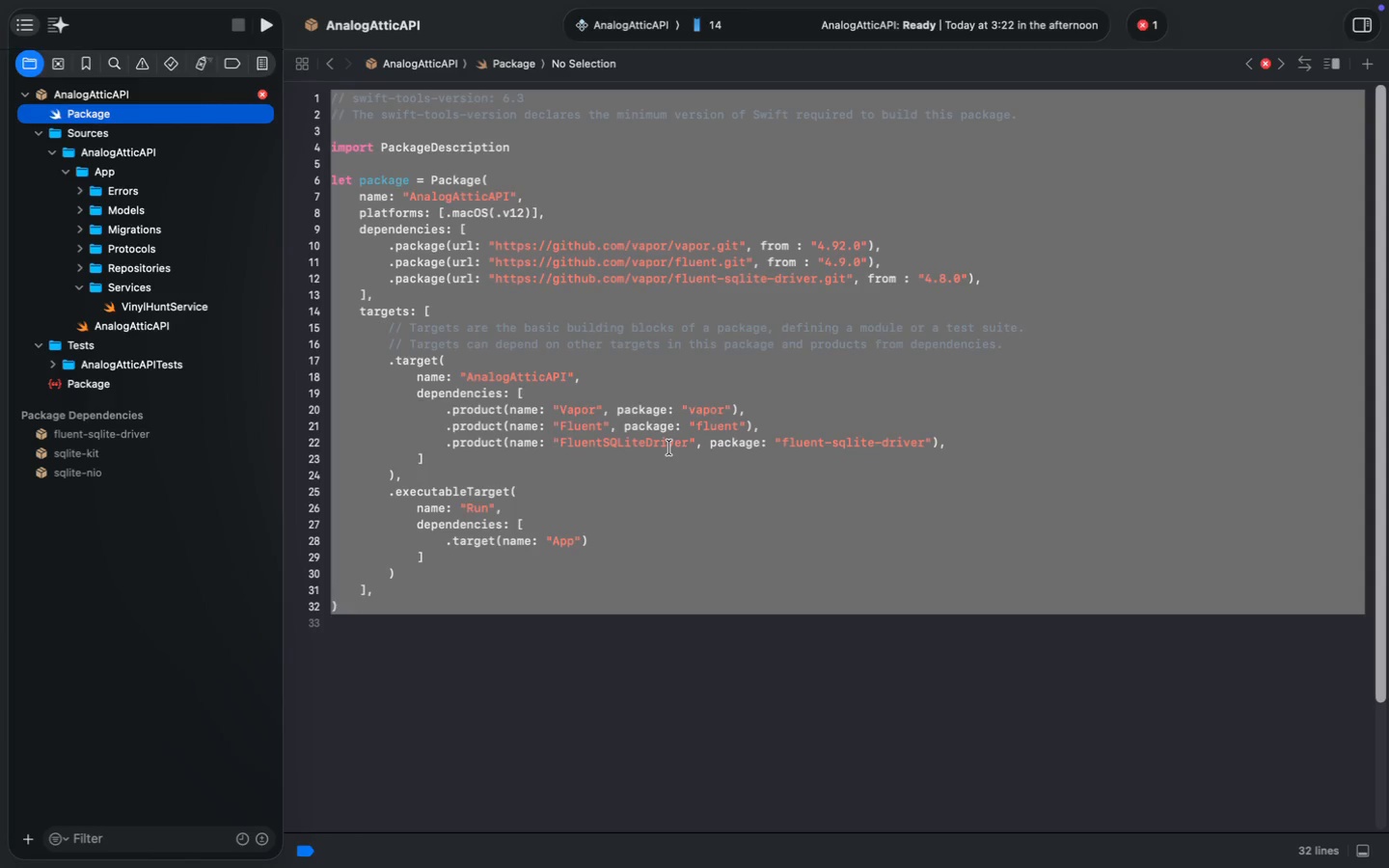 
key(Meta+V)
 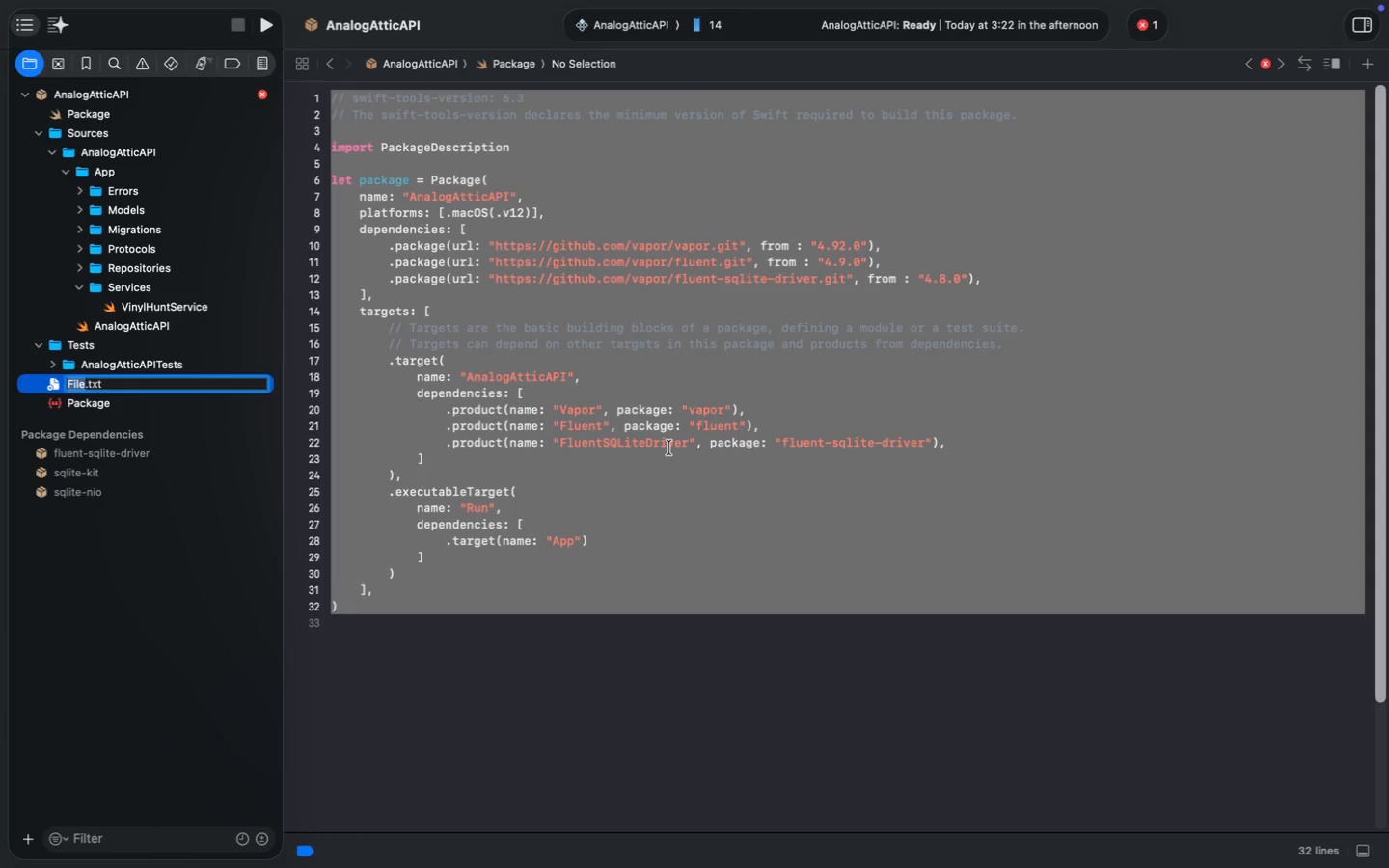 
key(Escape)
 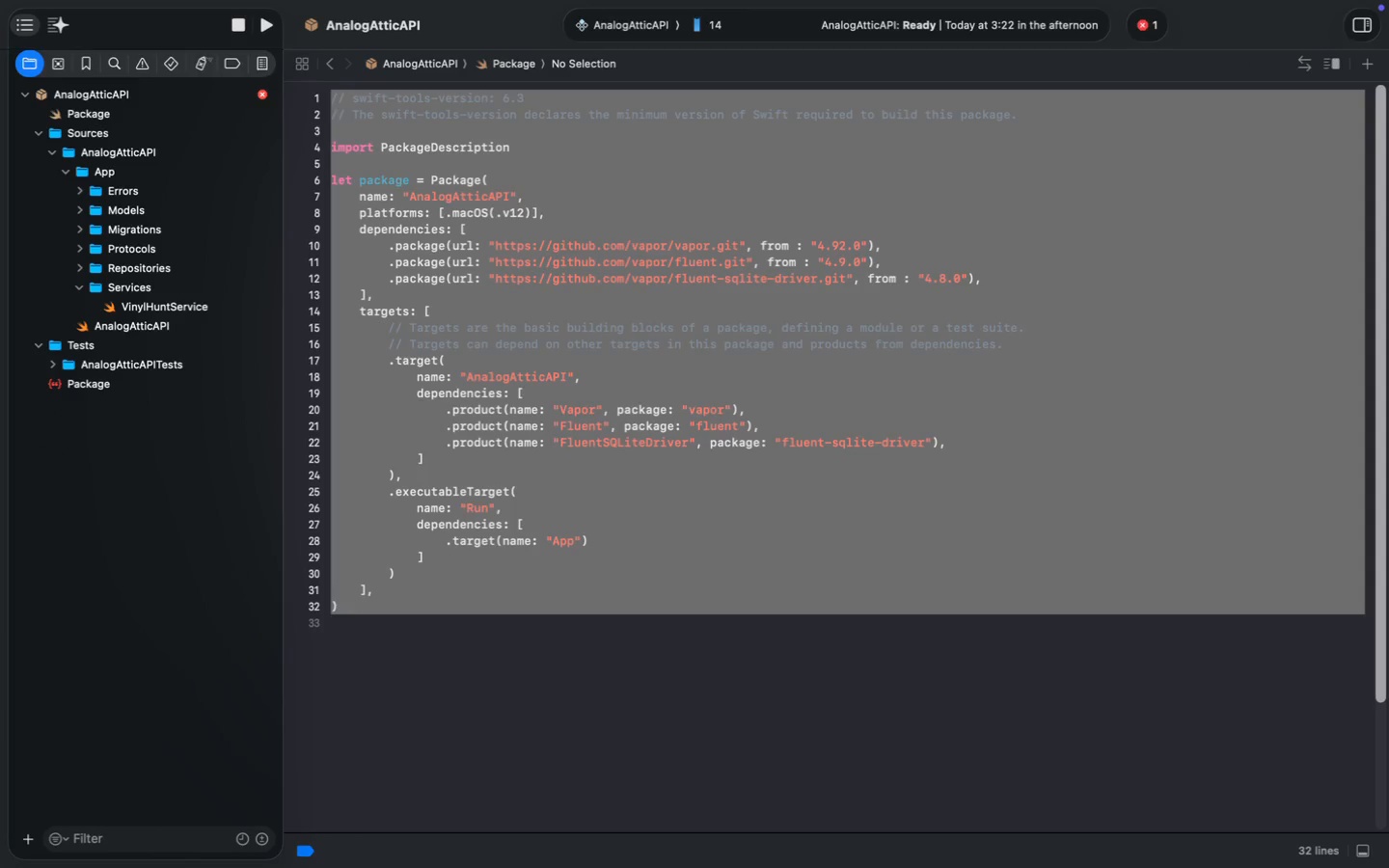 
left_click([81, 112])
 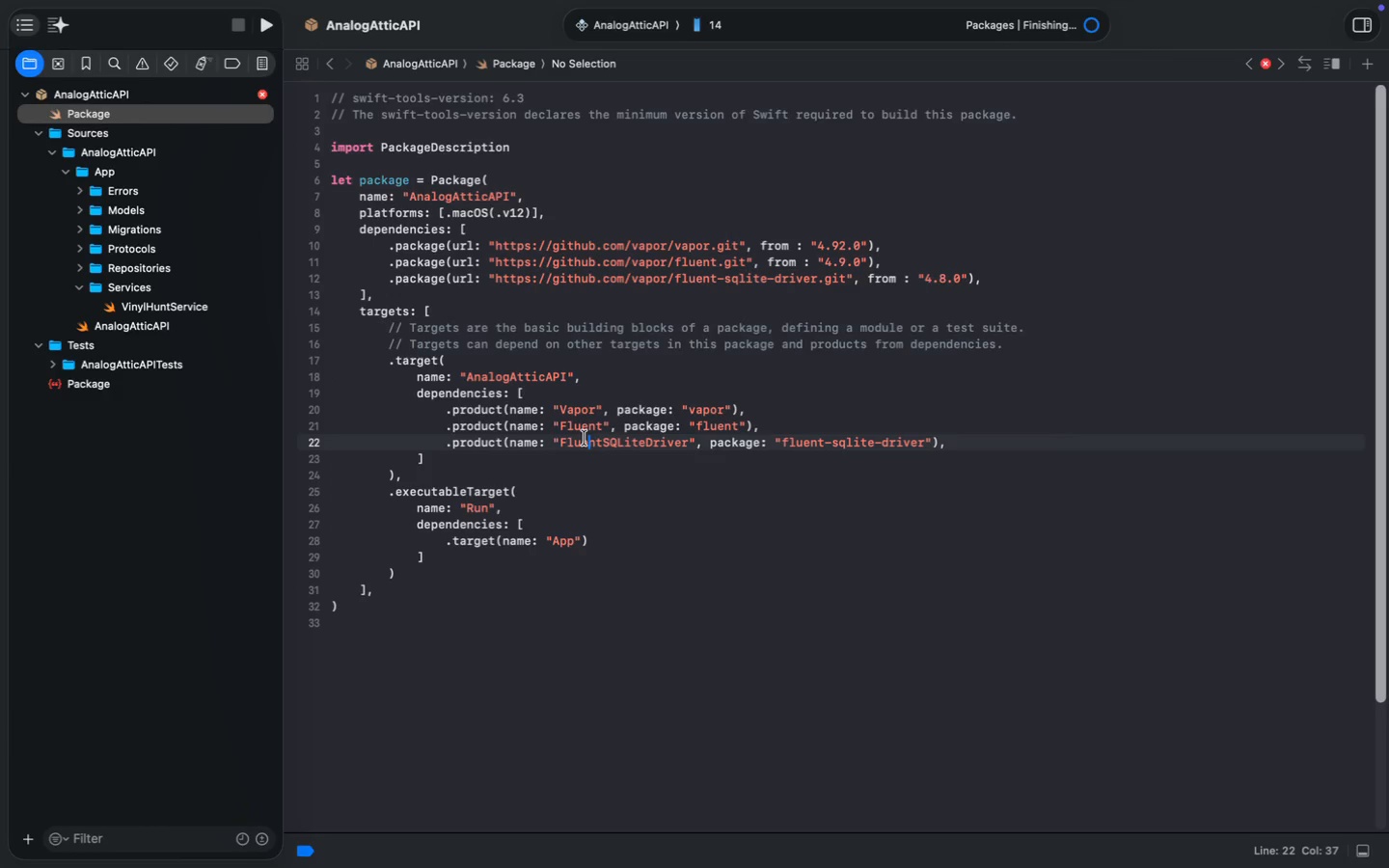 
key(Meta+A)
 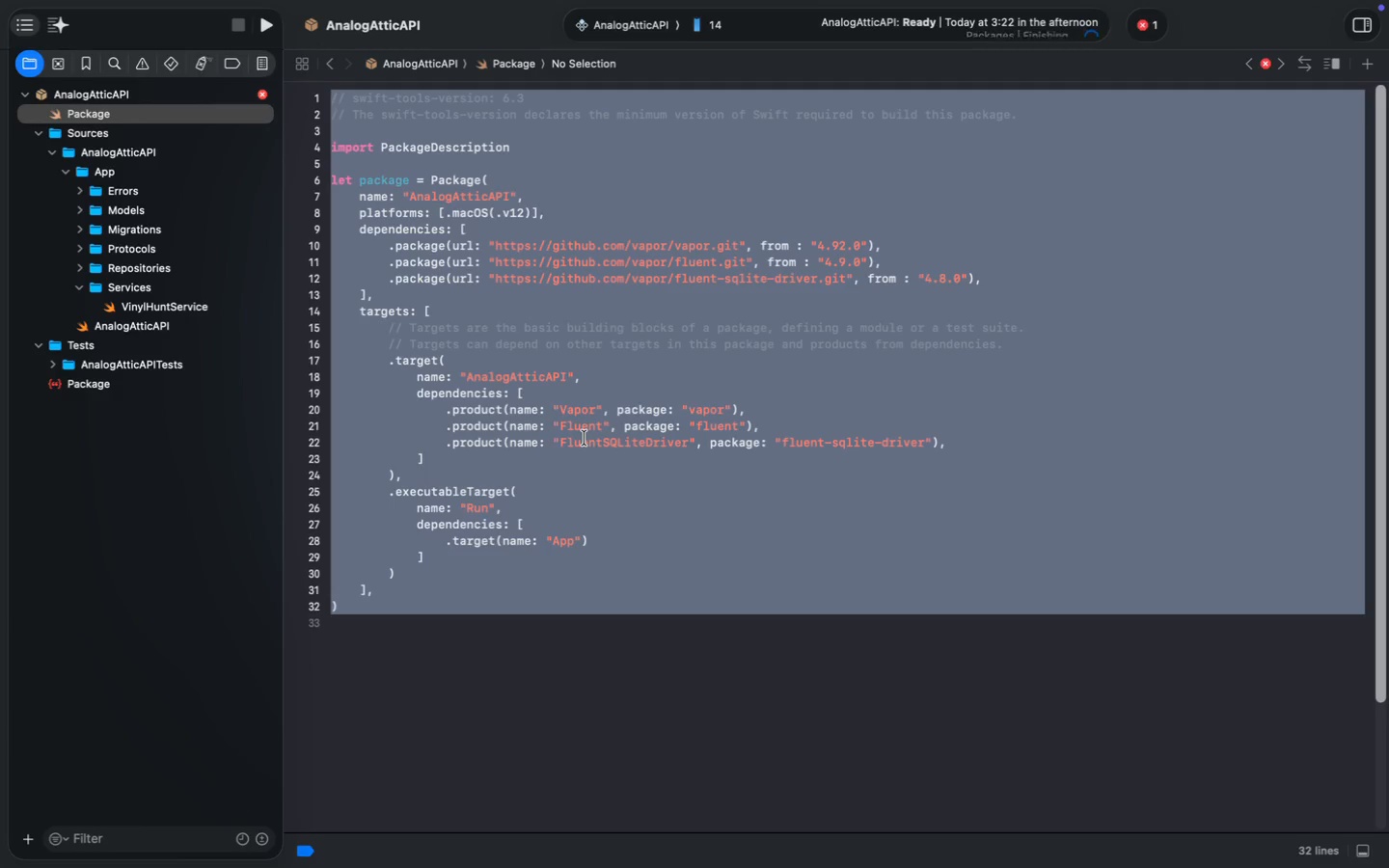 
key(Meta+V)
 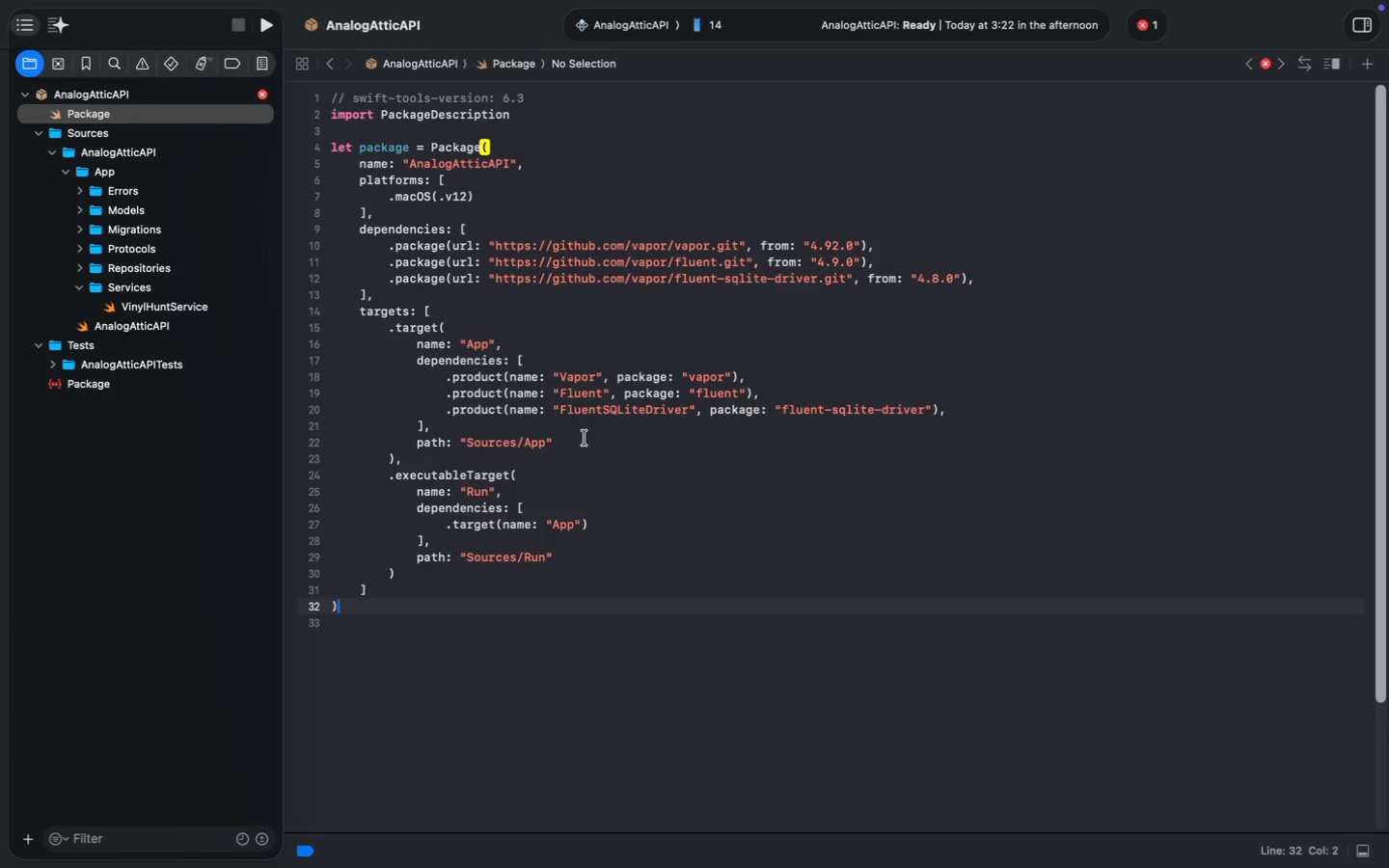 
key(Meta+S)
 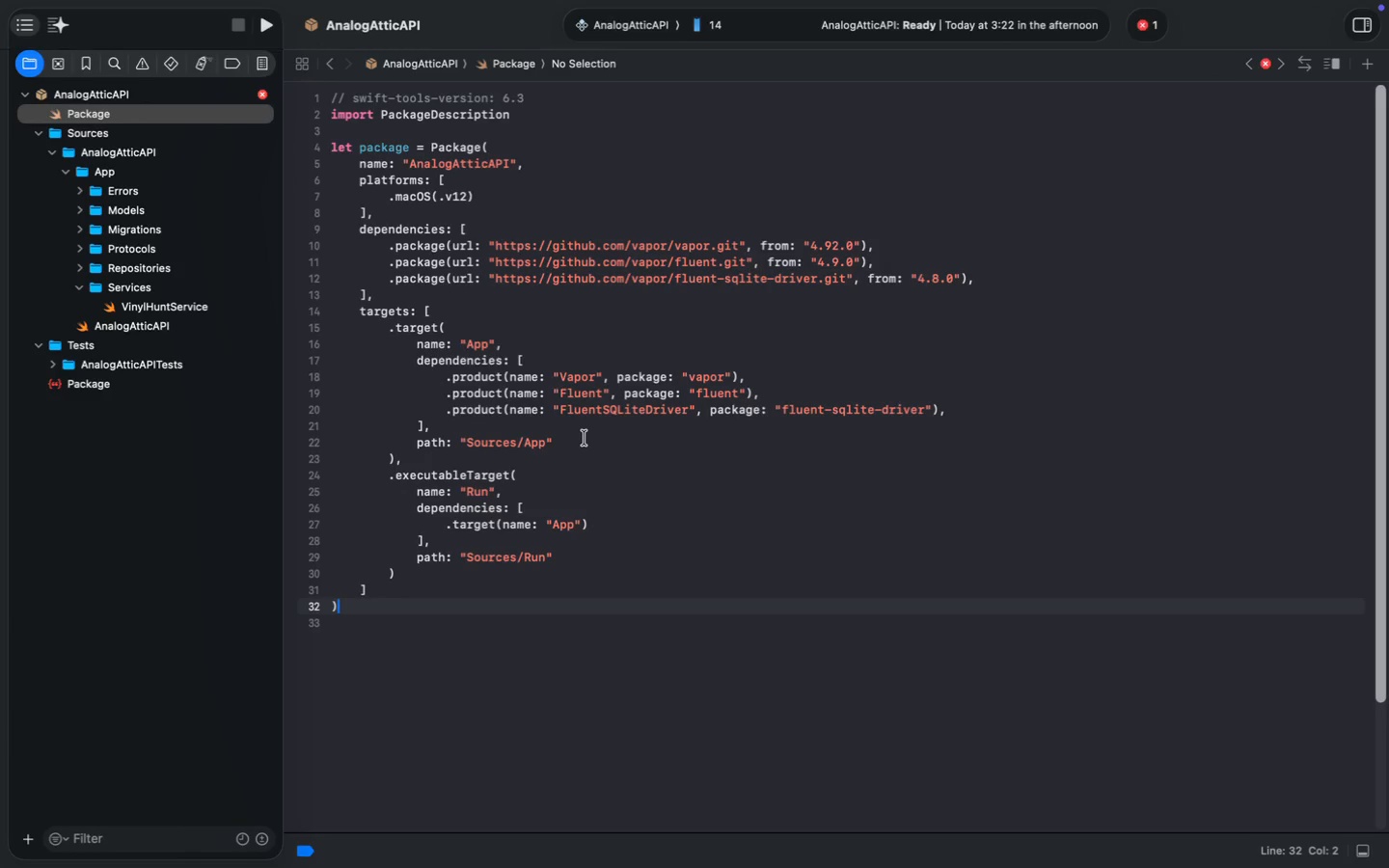 
key(Meta+S)
 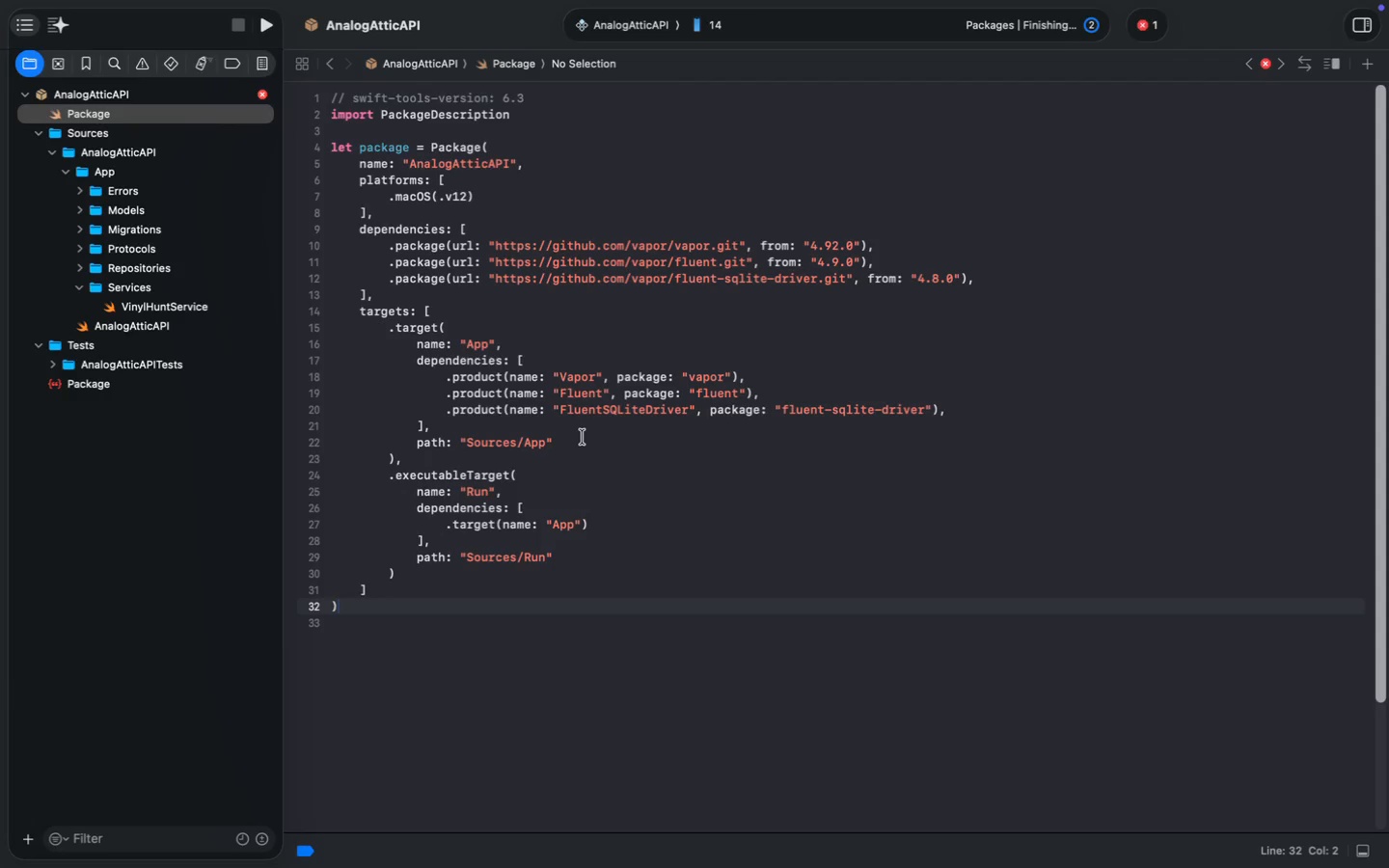 
wait(18.26)
 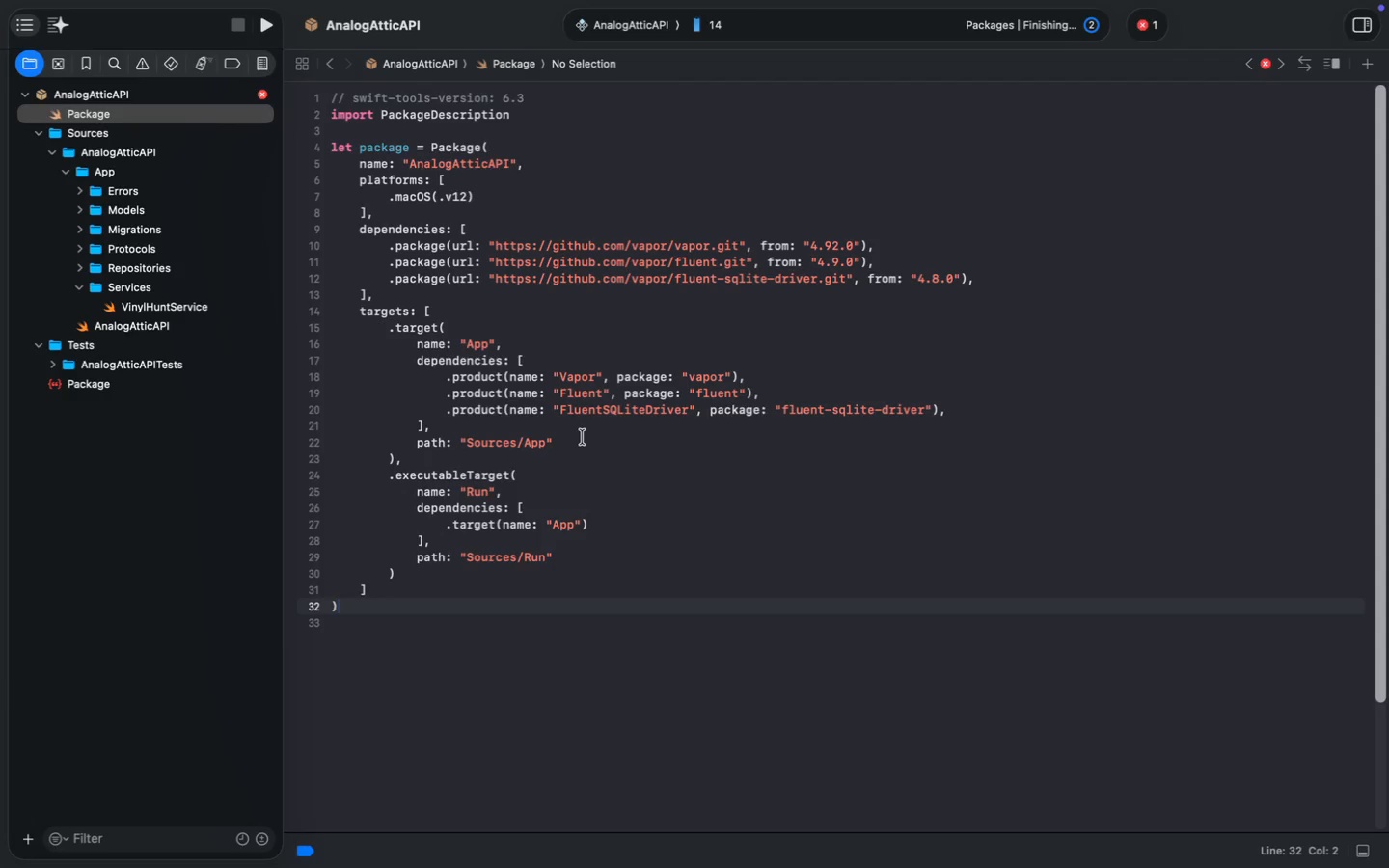 
left_click([1147, 29])
 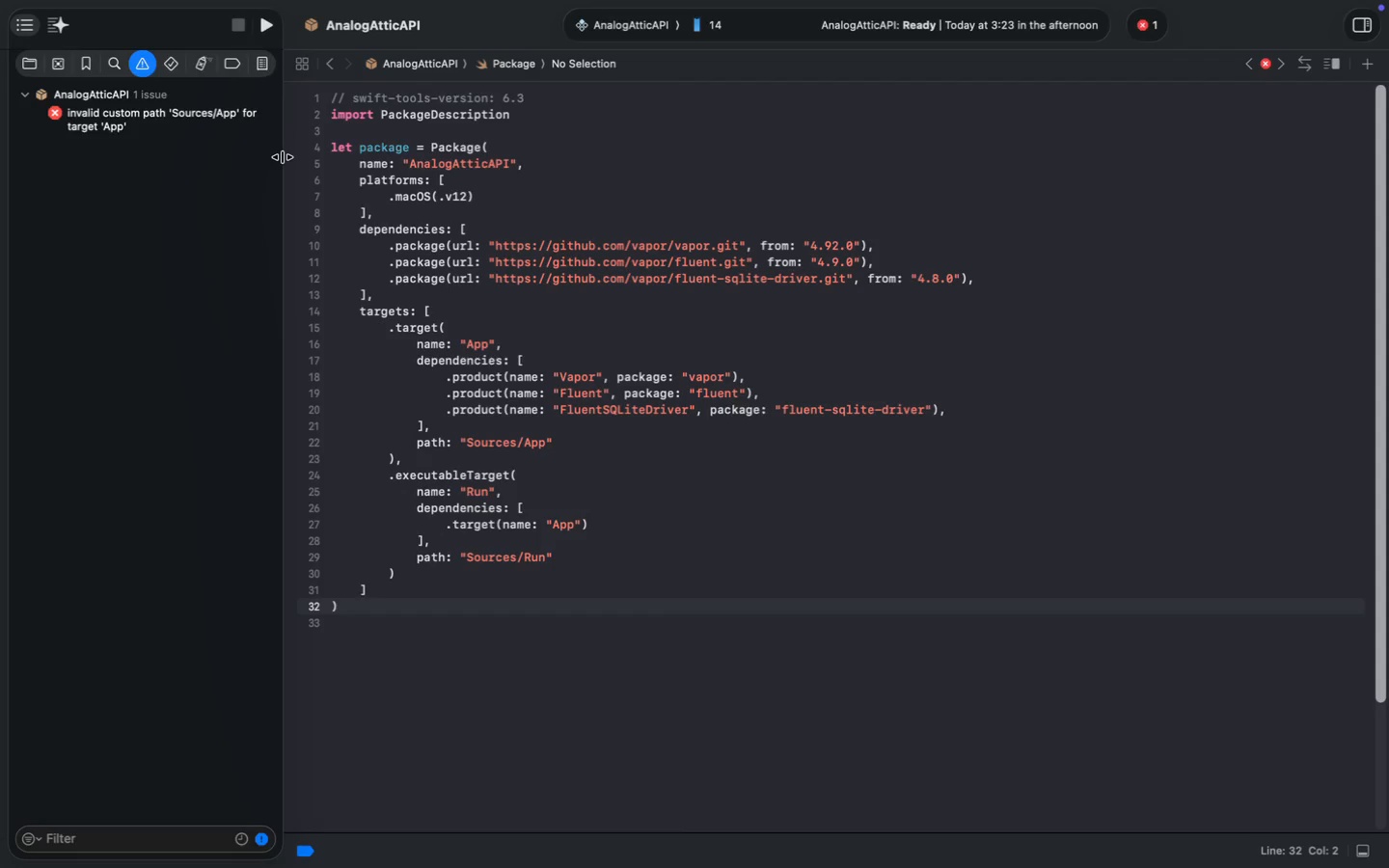 
wait(6.07)
 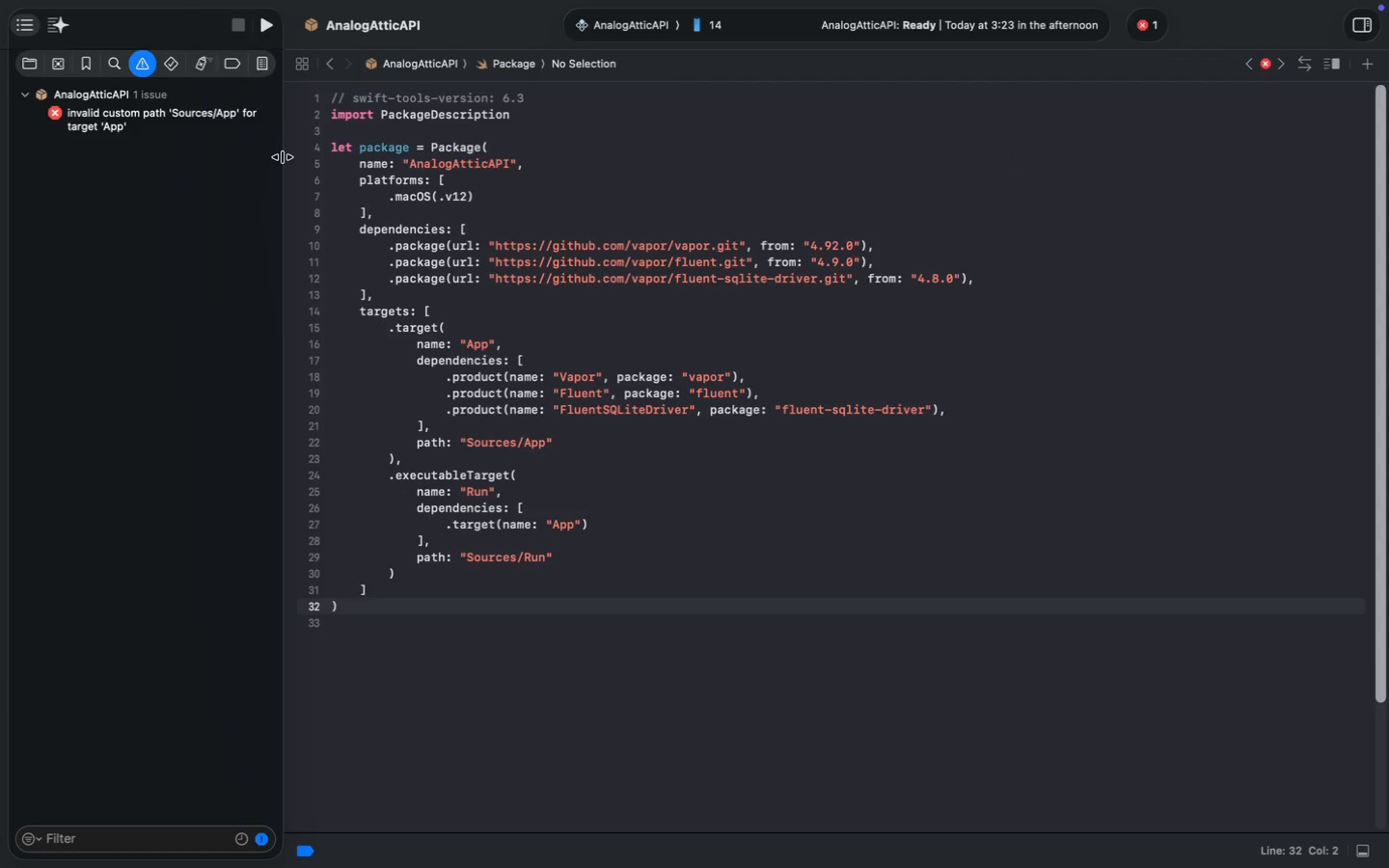 
left_click([27, 67])
 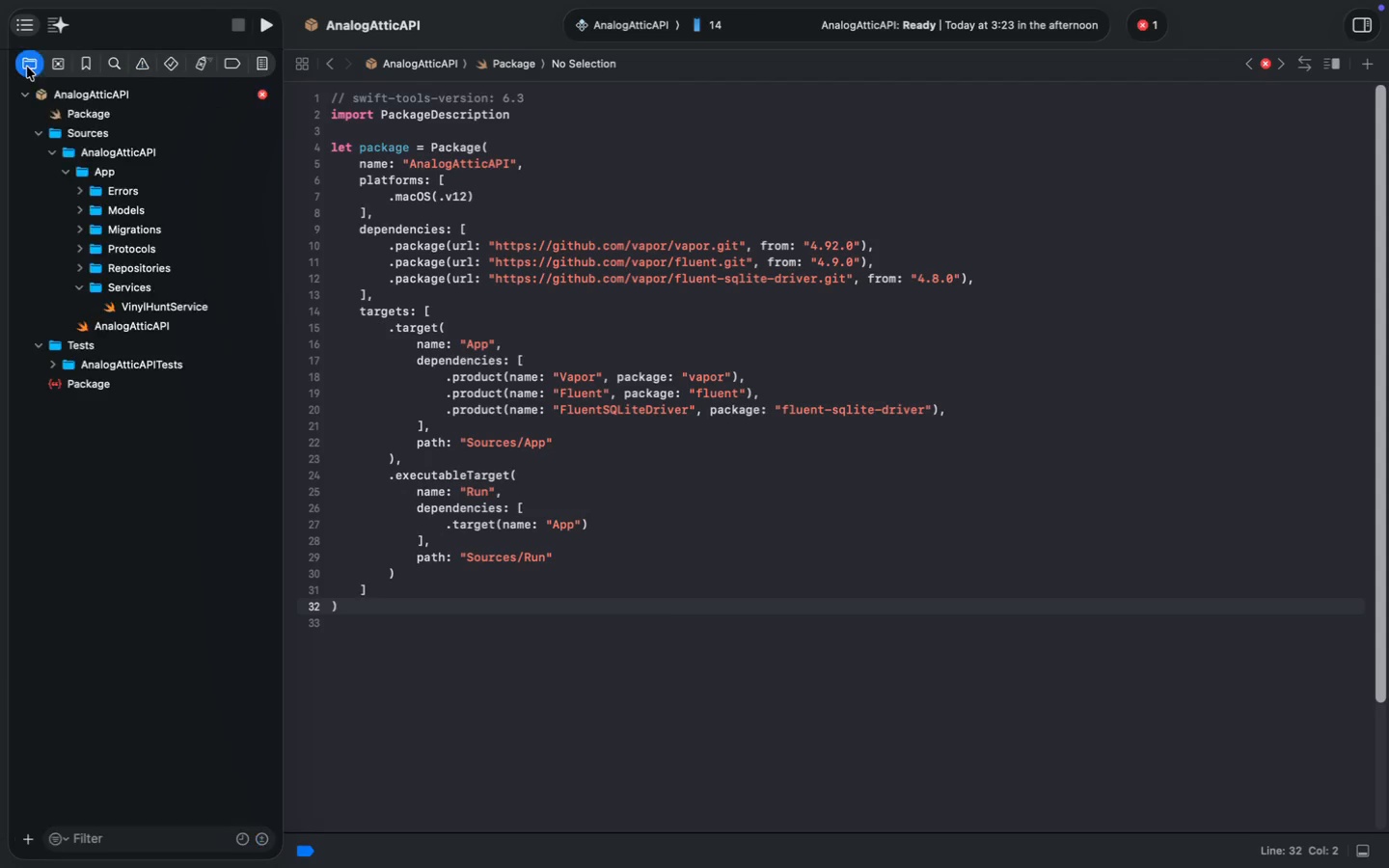 
left_click([95, 169])
 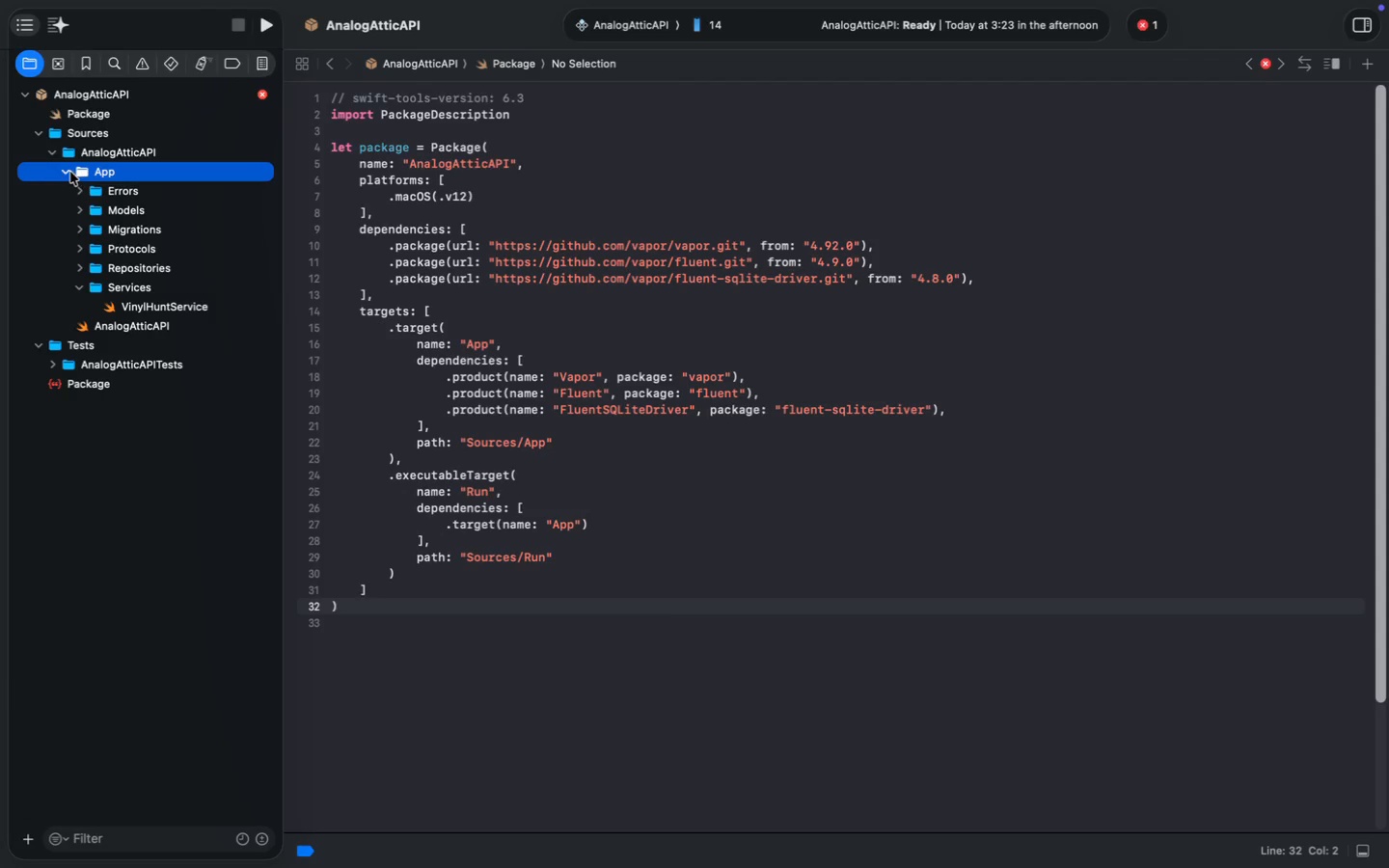 
left_click([68, 172])
 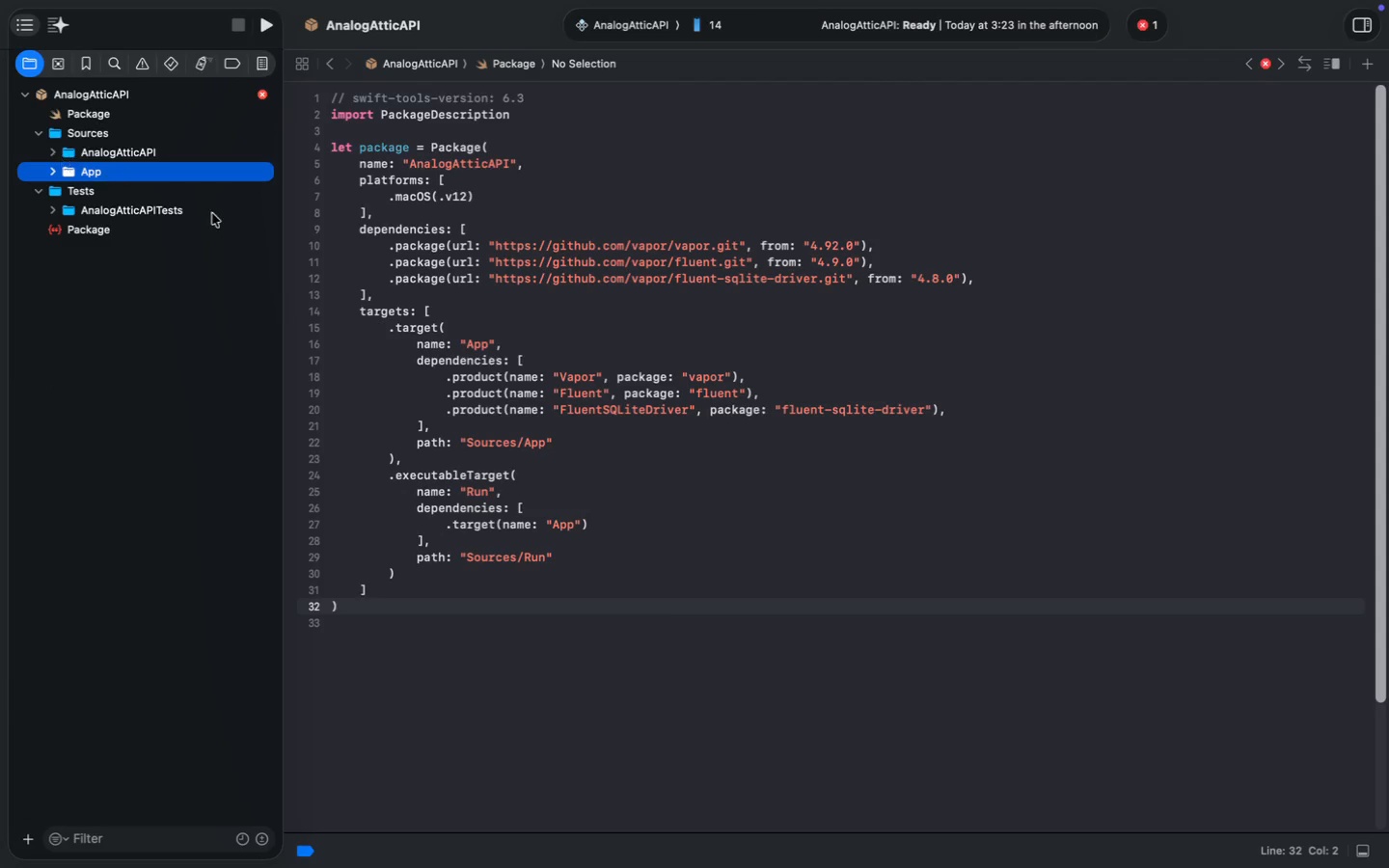 
left_click_drag(start_coordinate=[89, 172], to_coordinate=[89, 137])
 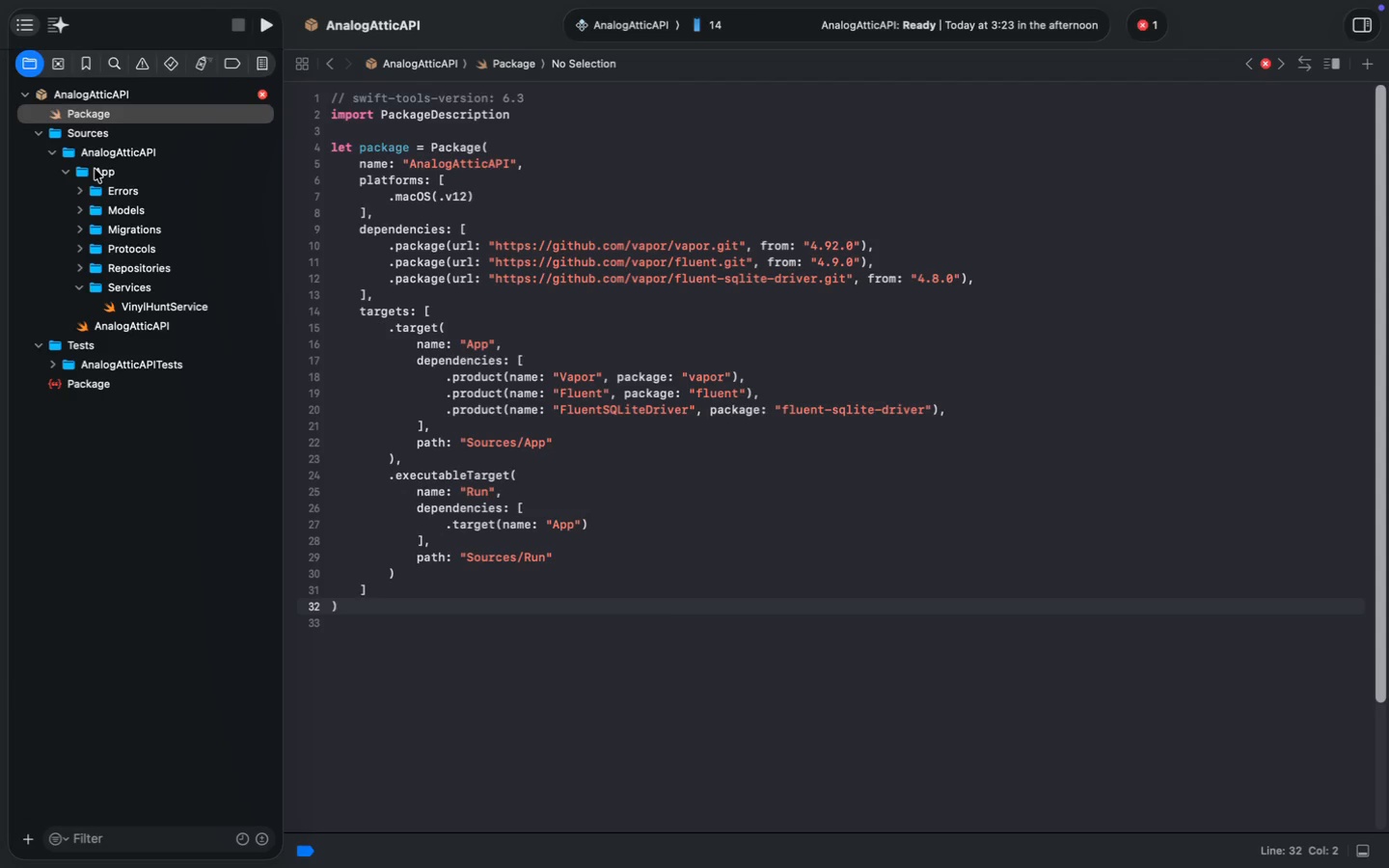 
wait(7.95)
 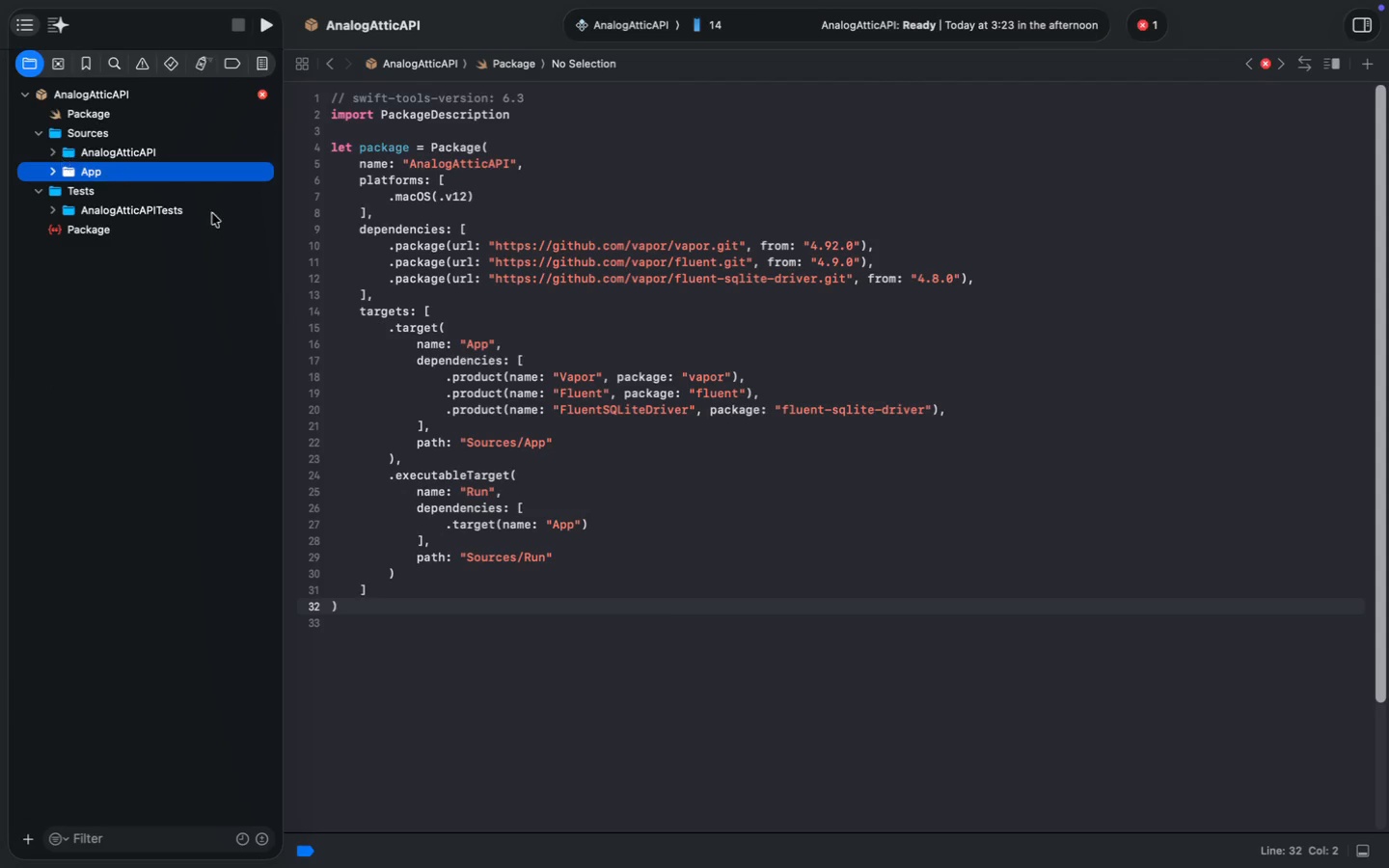 
left_click([1150, 28])
 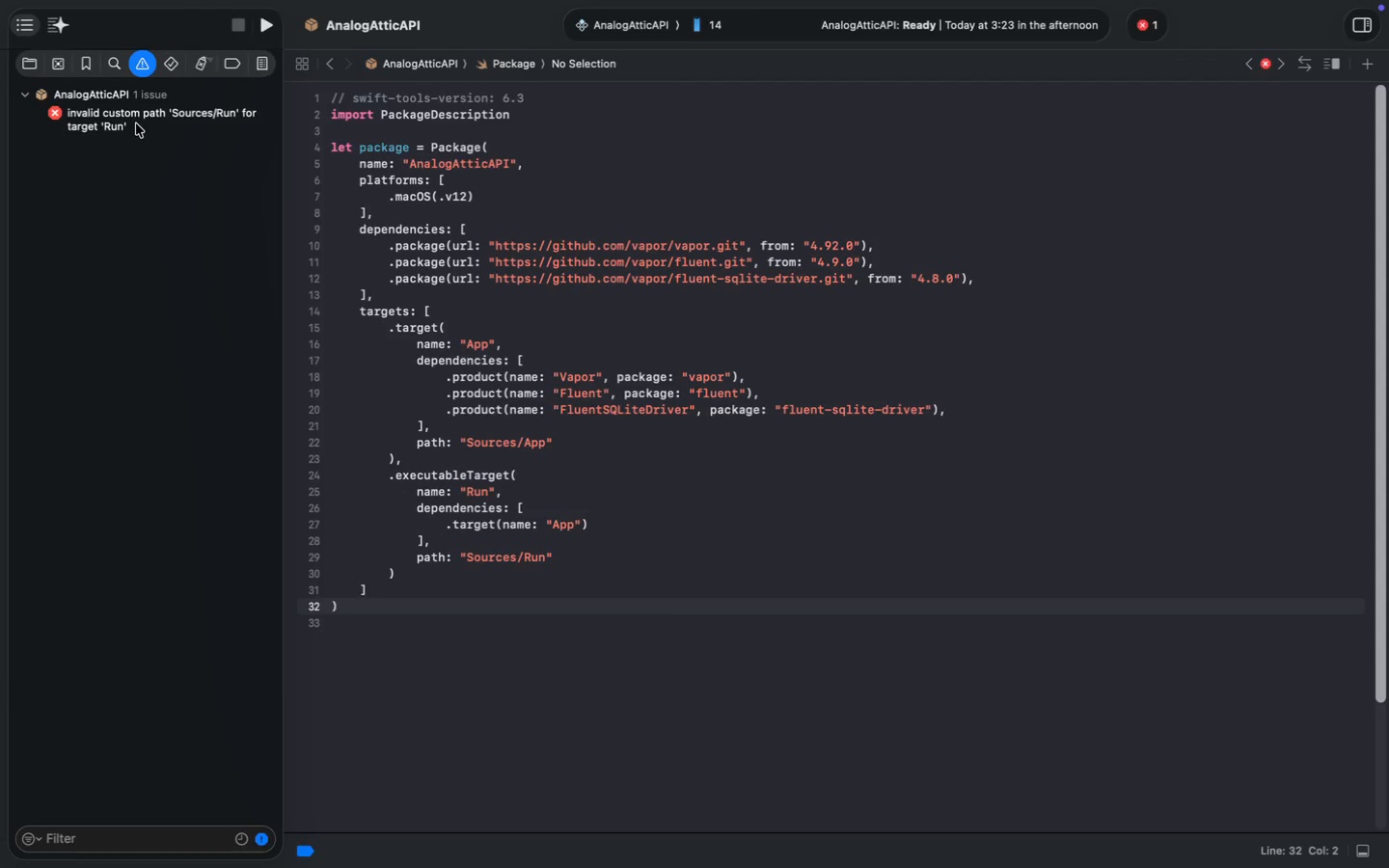 
left_click([136, 123])
 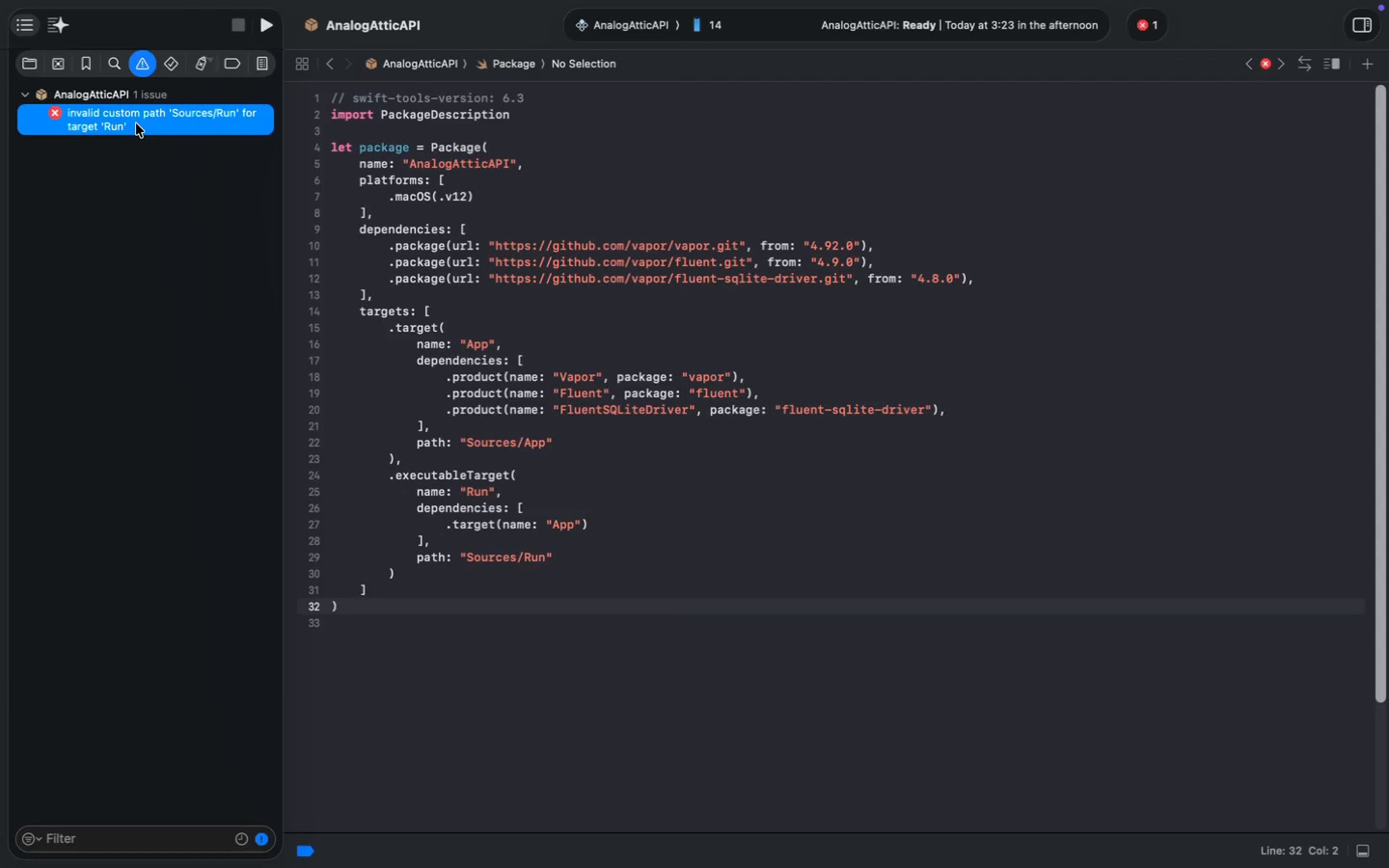 
double_click([136, 123])
 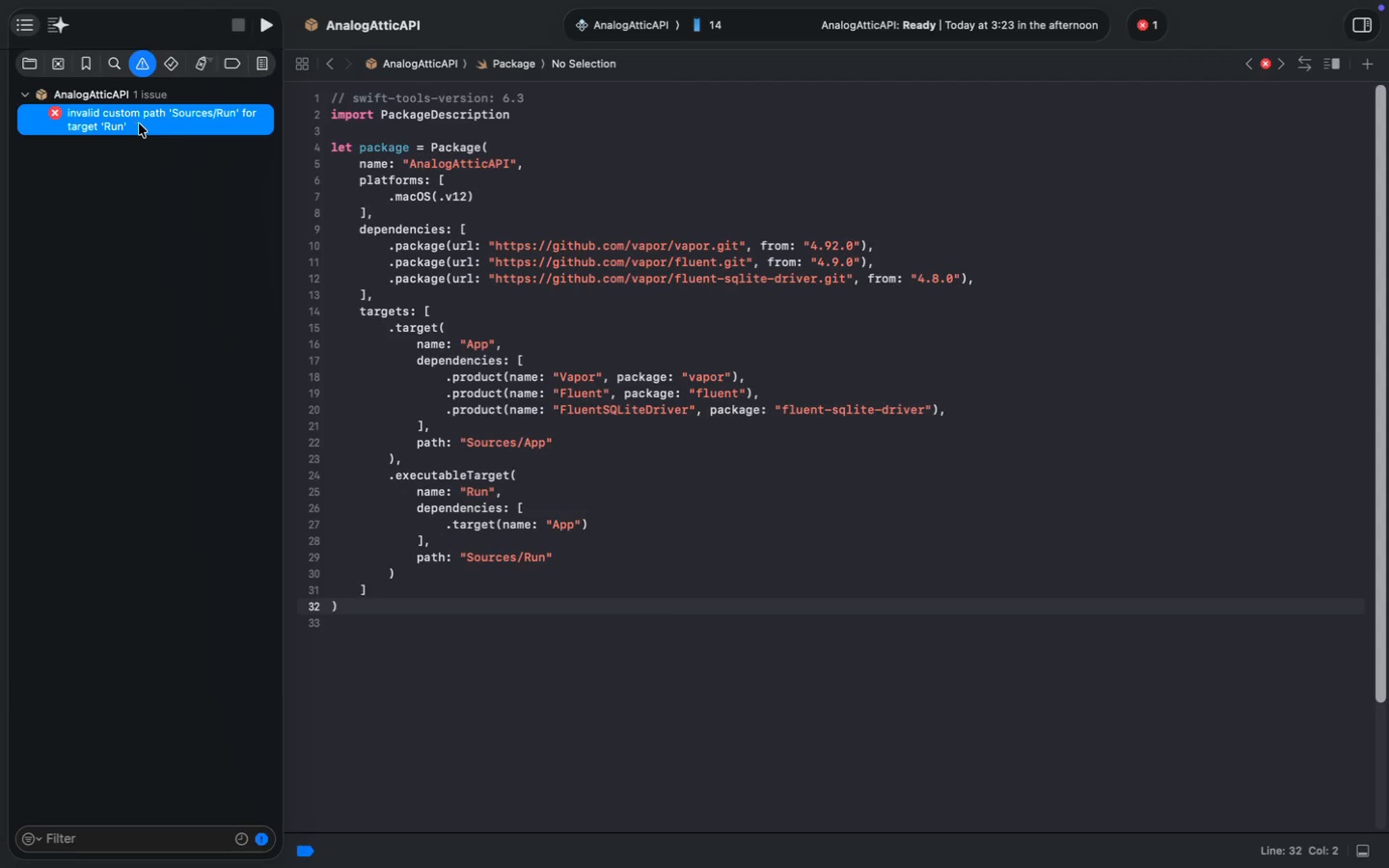 
left_click([678, 315])
 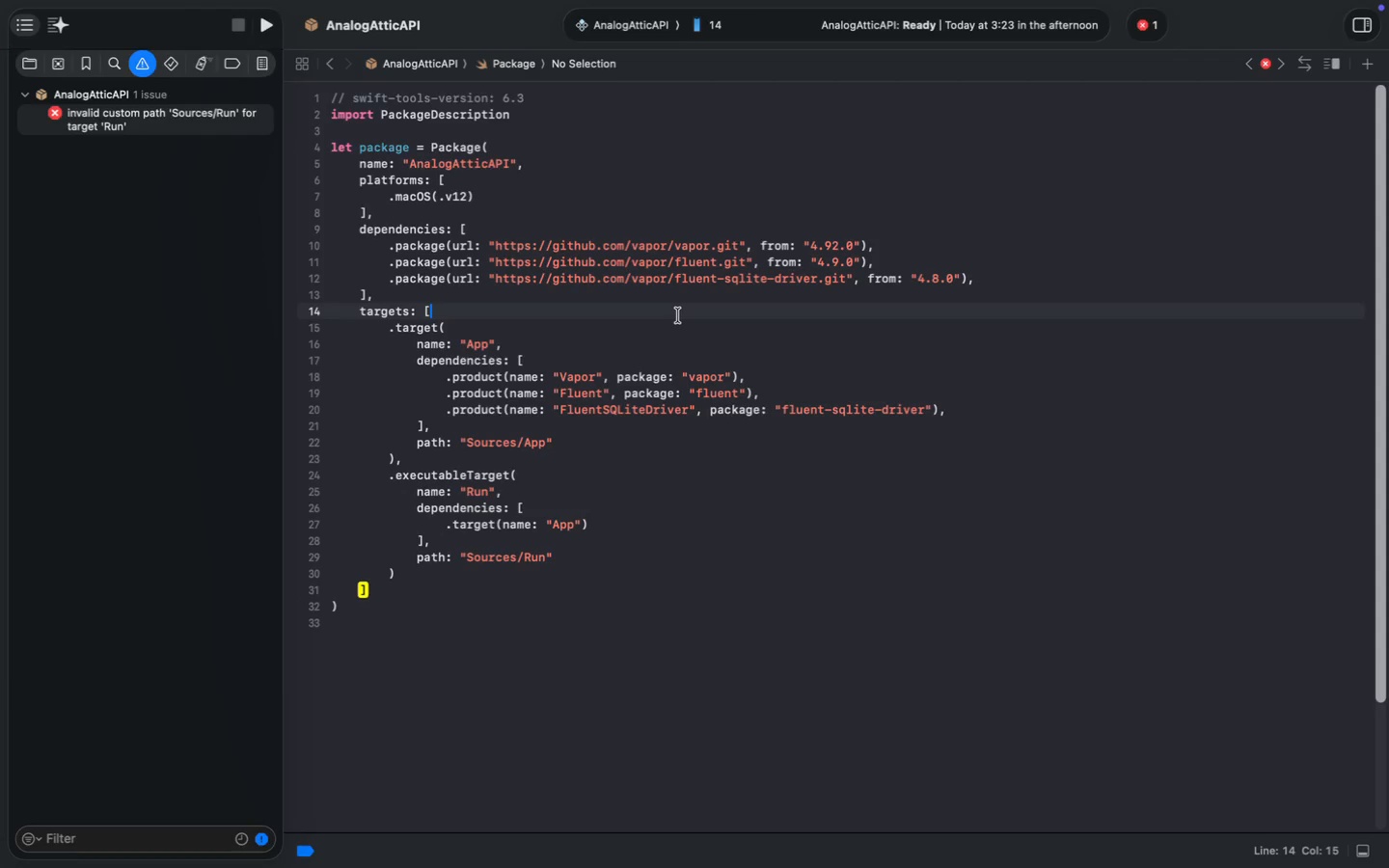 
key(Meta+S)
 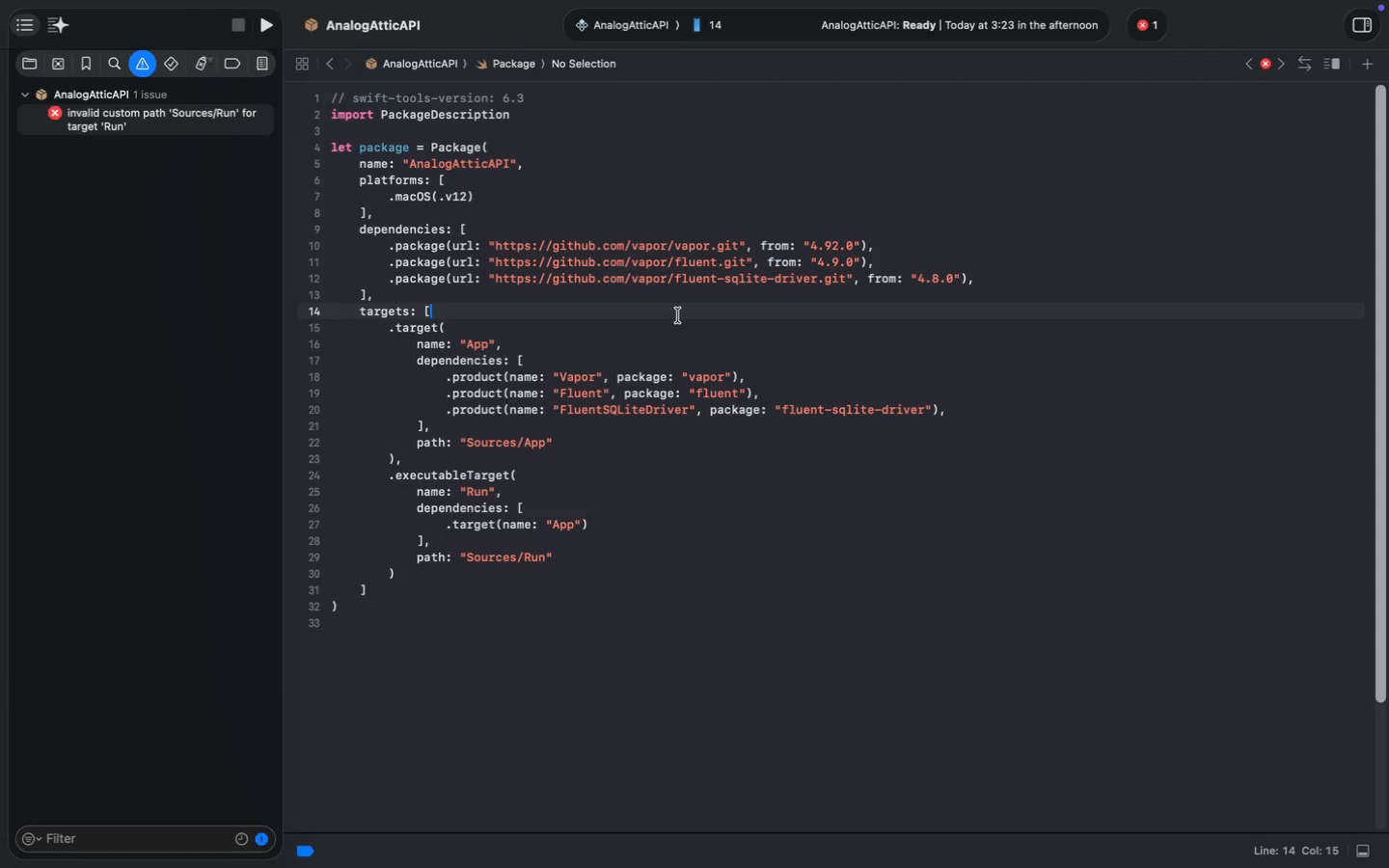 
key(Meta+S)
 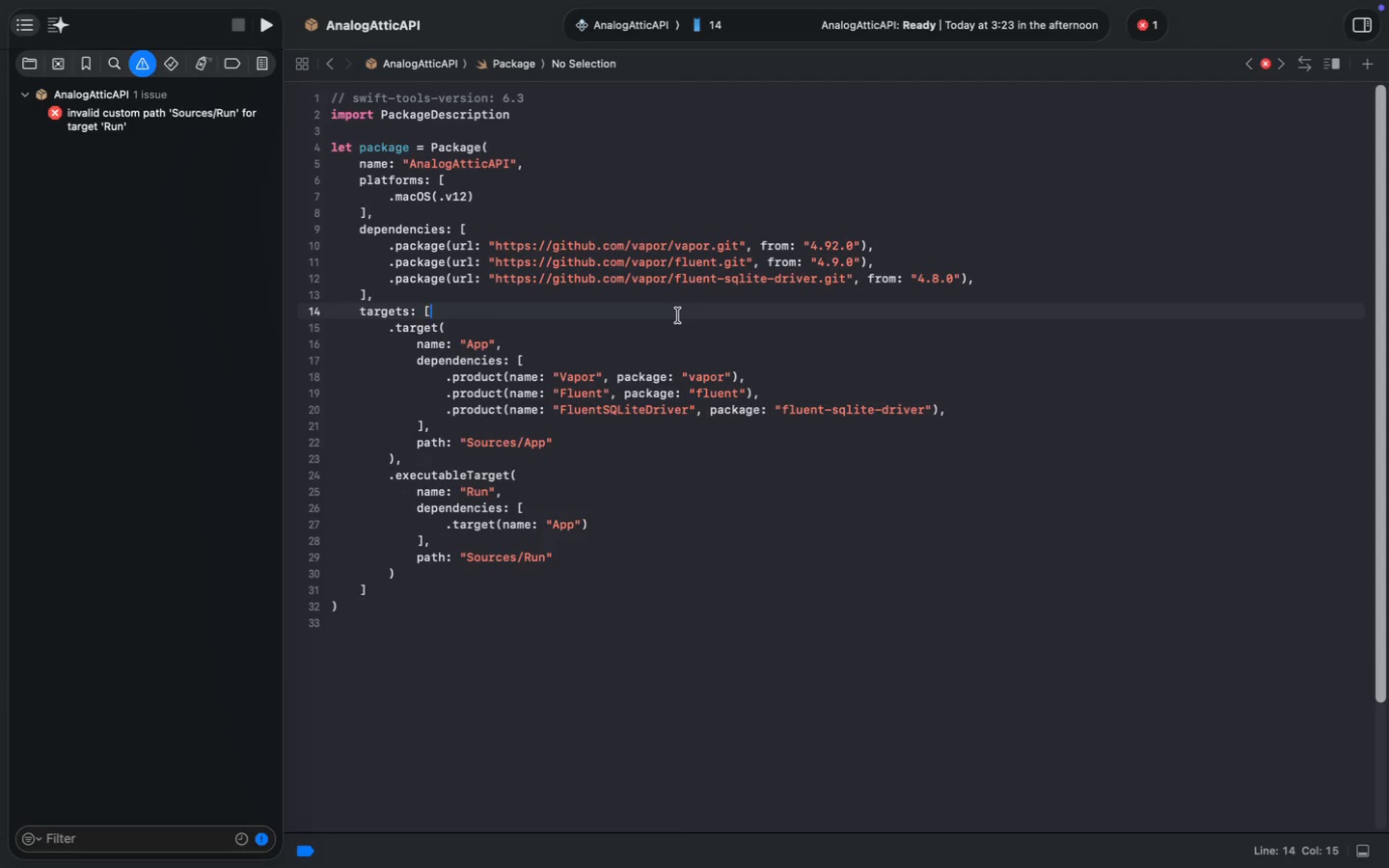 
wait(16.8)
 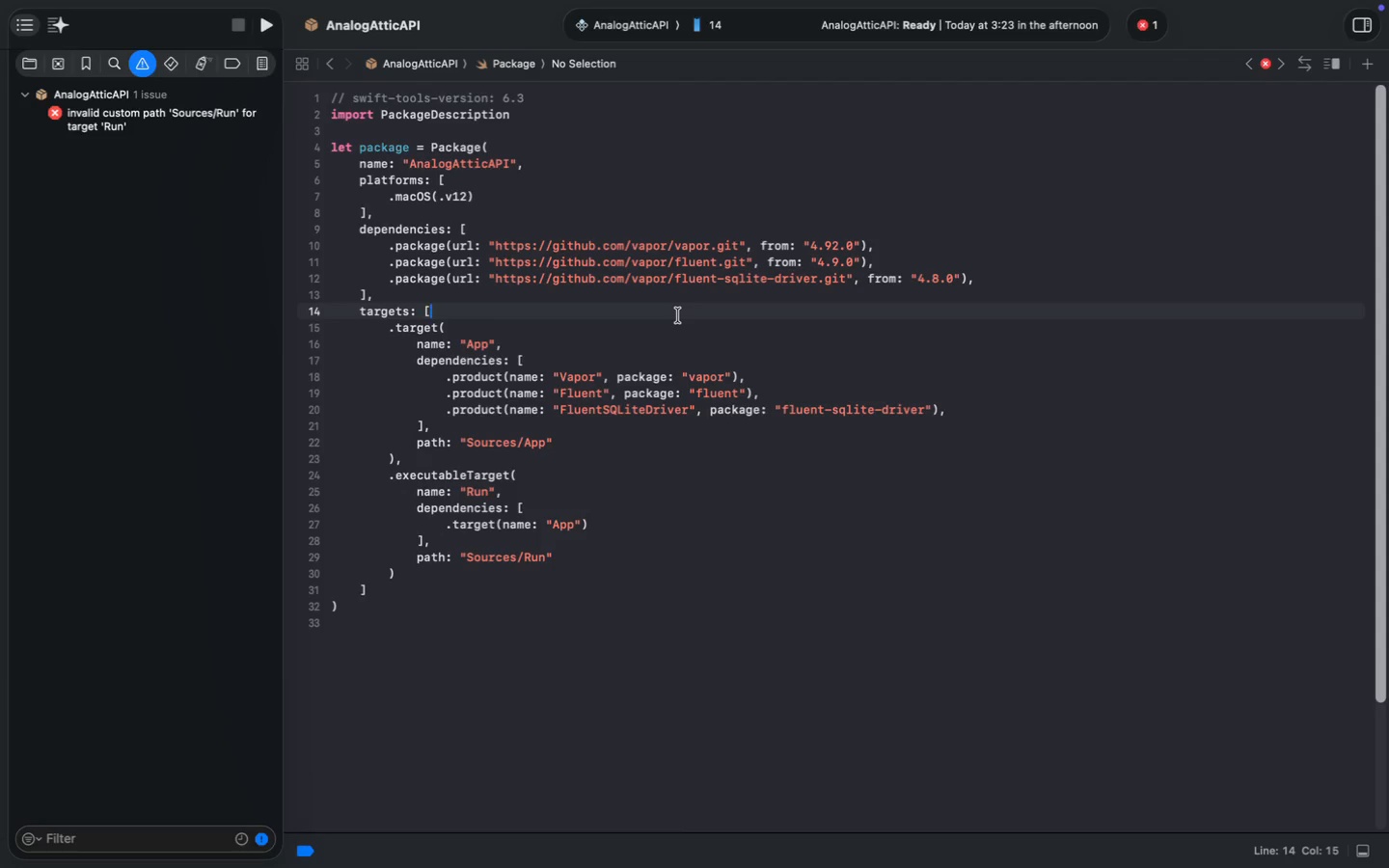 
left_click([30, 63])
 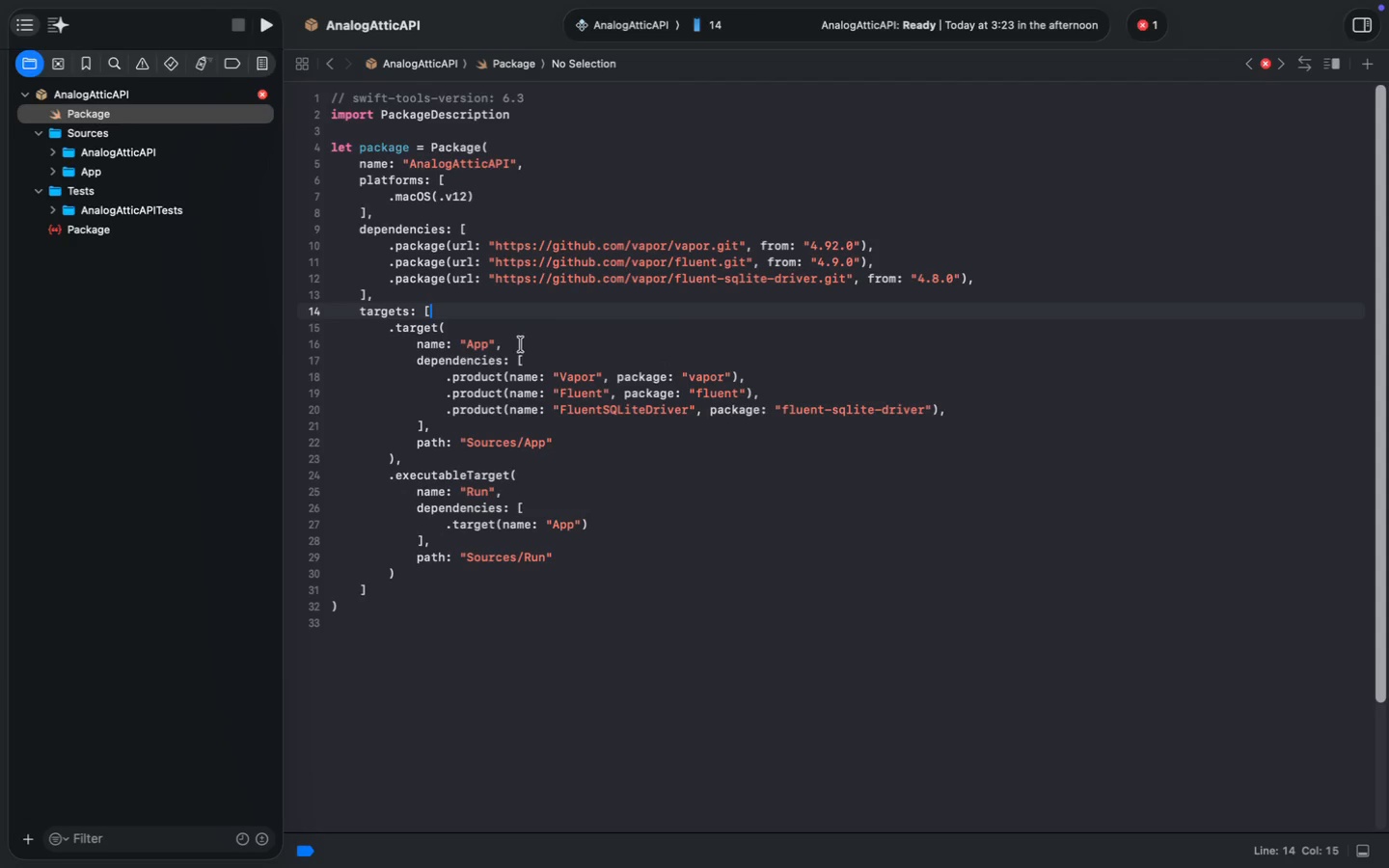 
wait(7.37)
 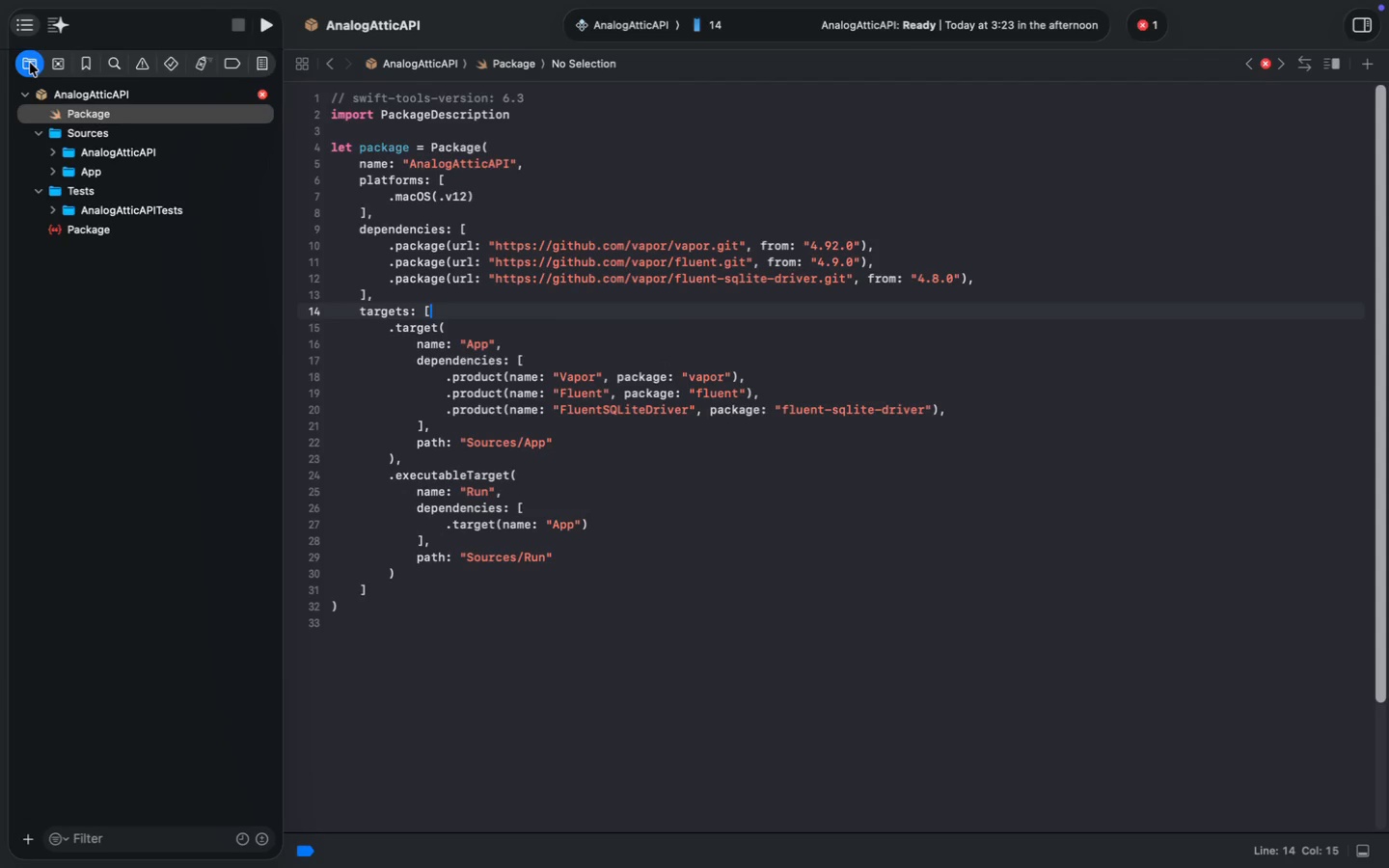 
left_click([549, 442])
 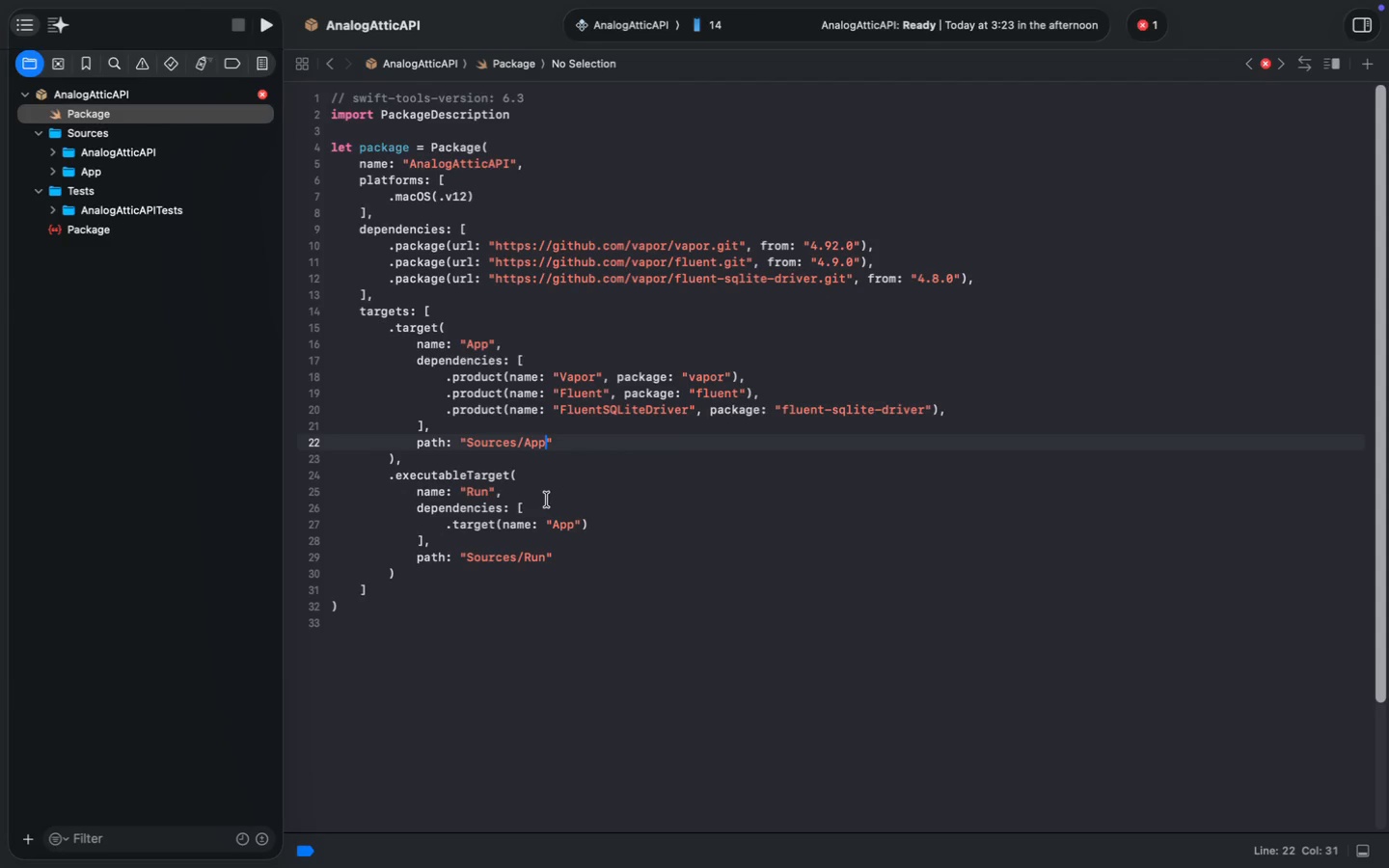 
key(ArrowLeft)
 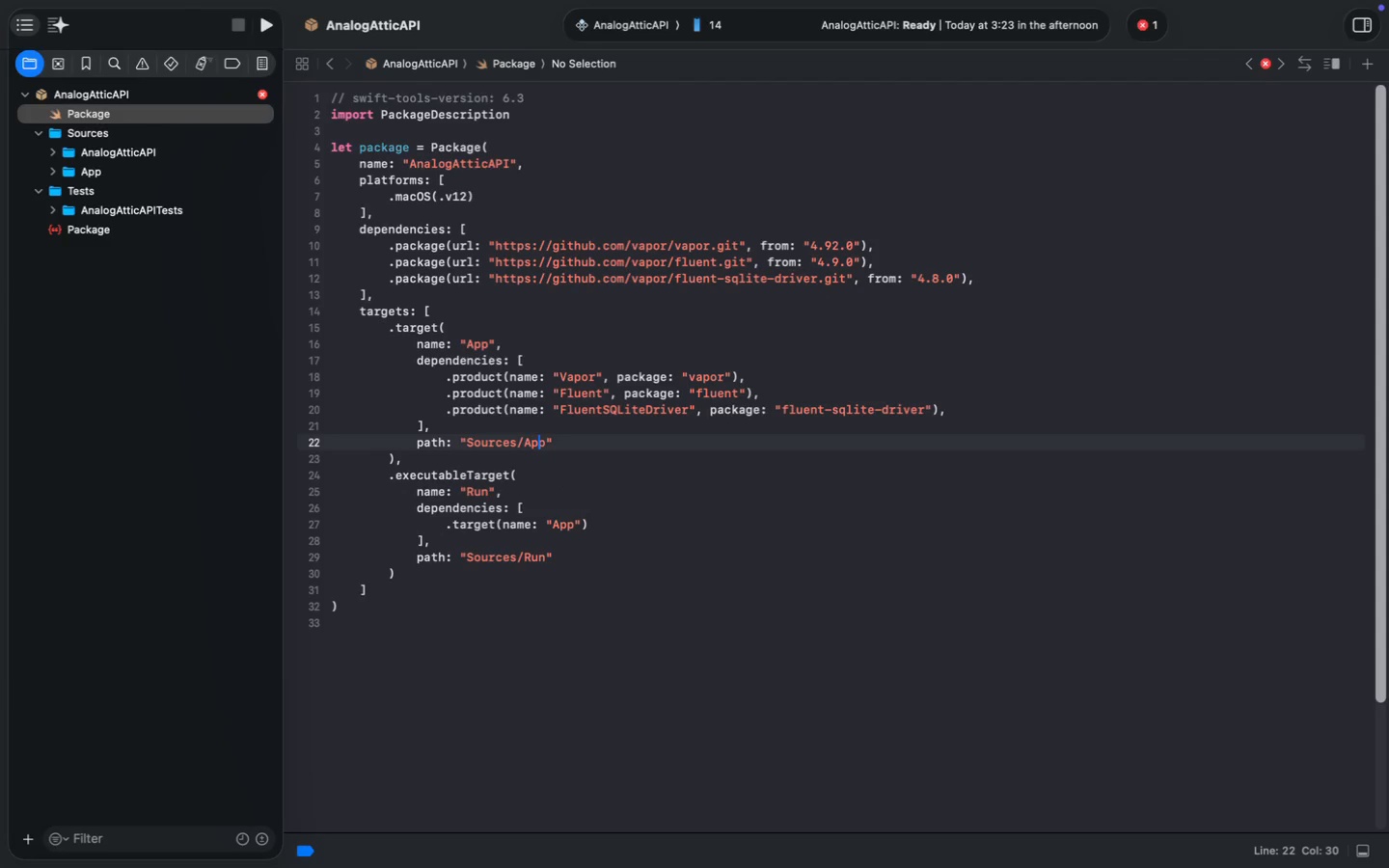 
key(ArrowLeft)
 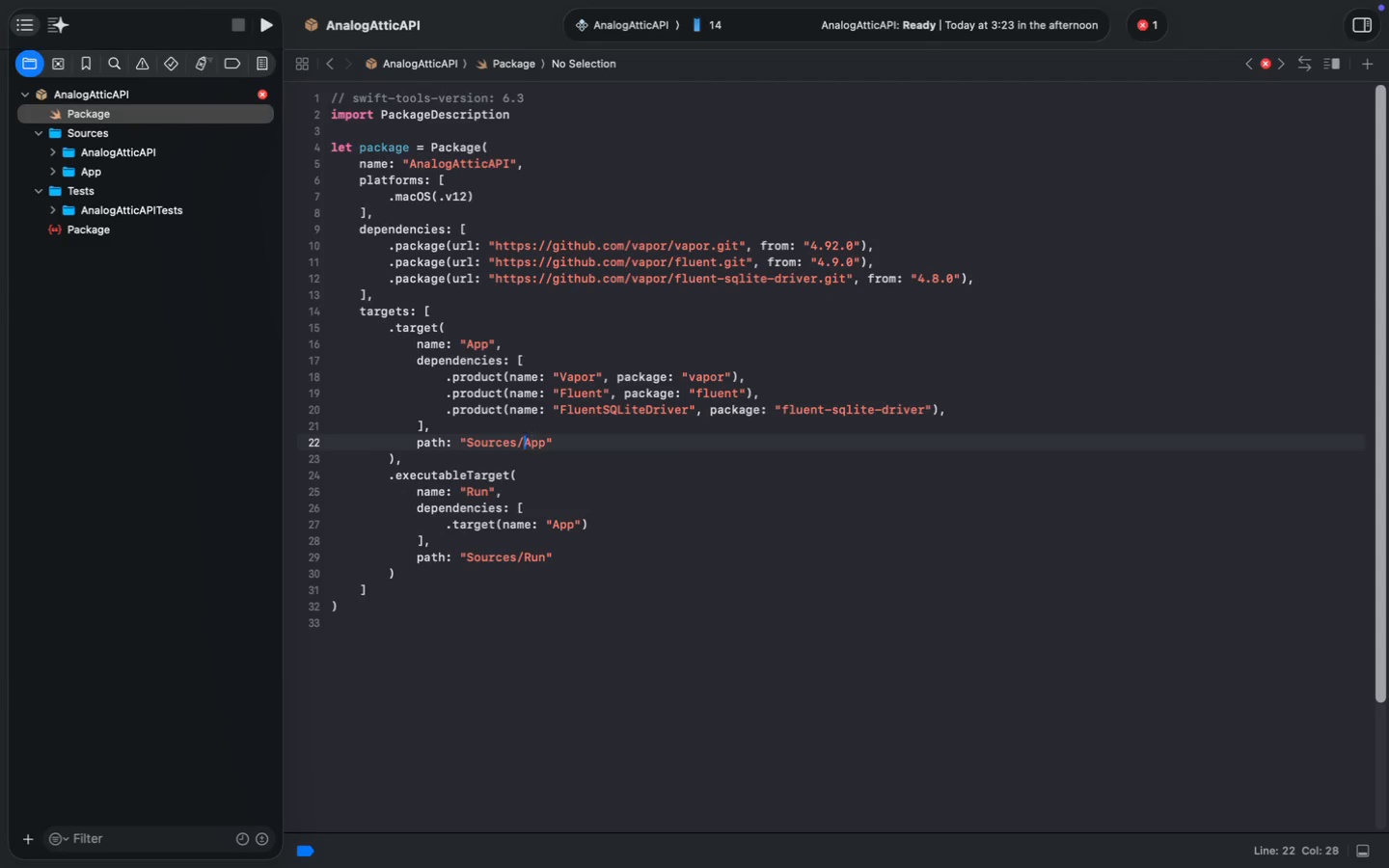 
key(ArrowLeft)
 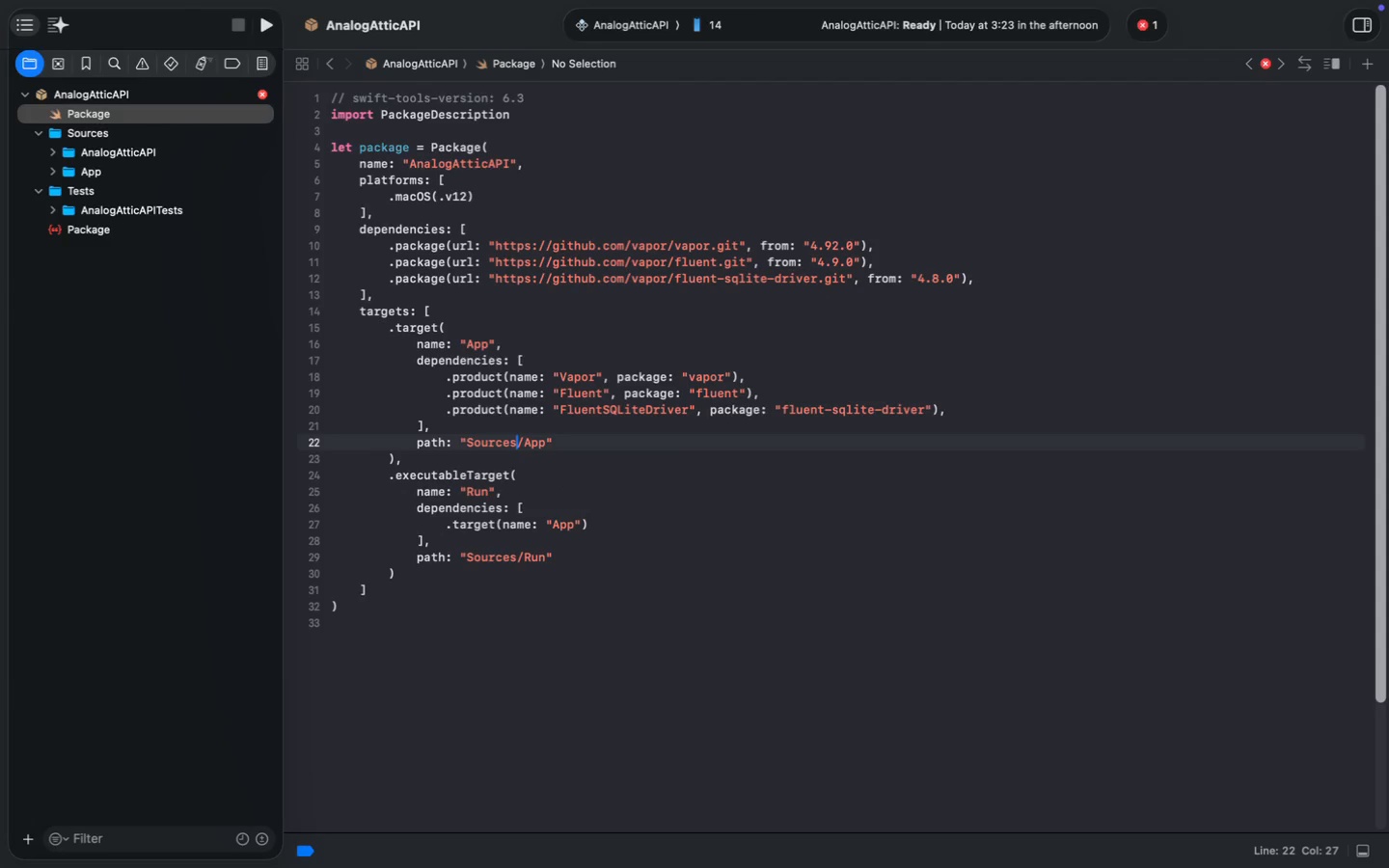 
key(ArrowLeft)
 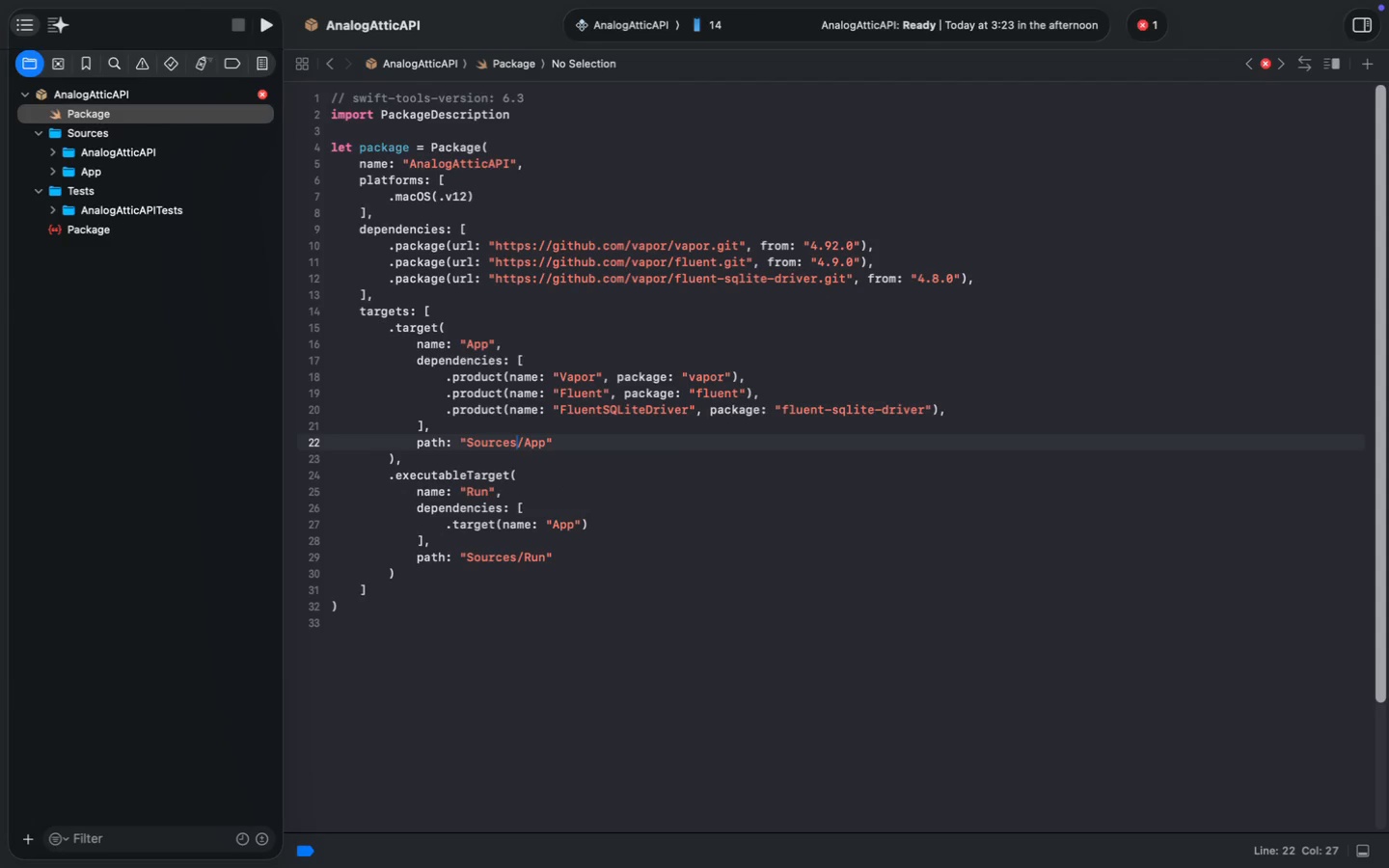 
key(ArrowRight)
 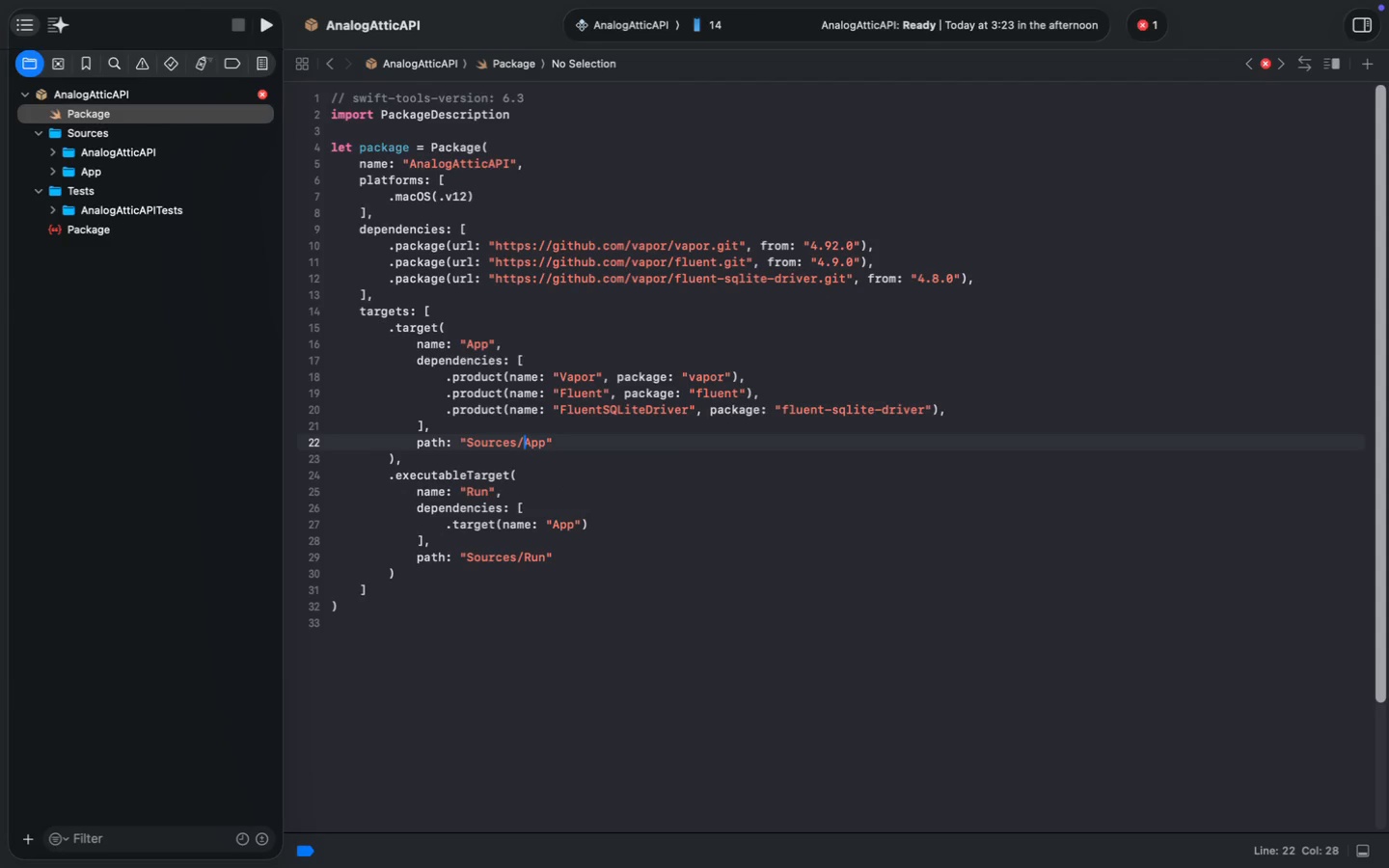 
key(Alt+Shift+ArrowLeft)
 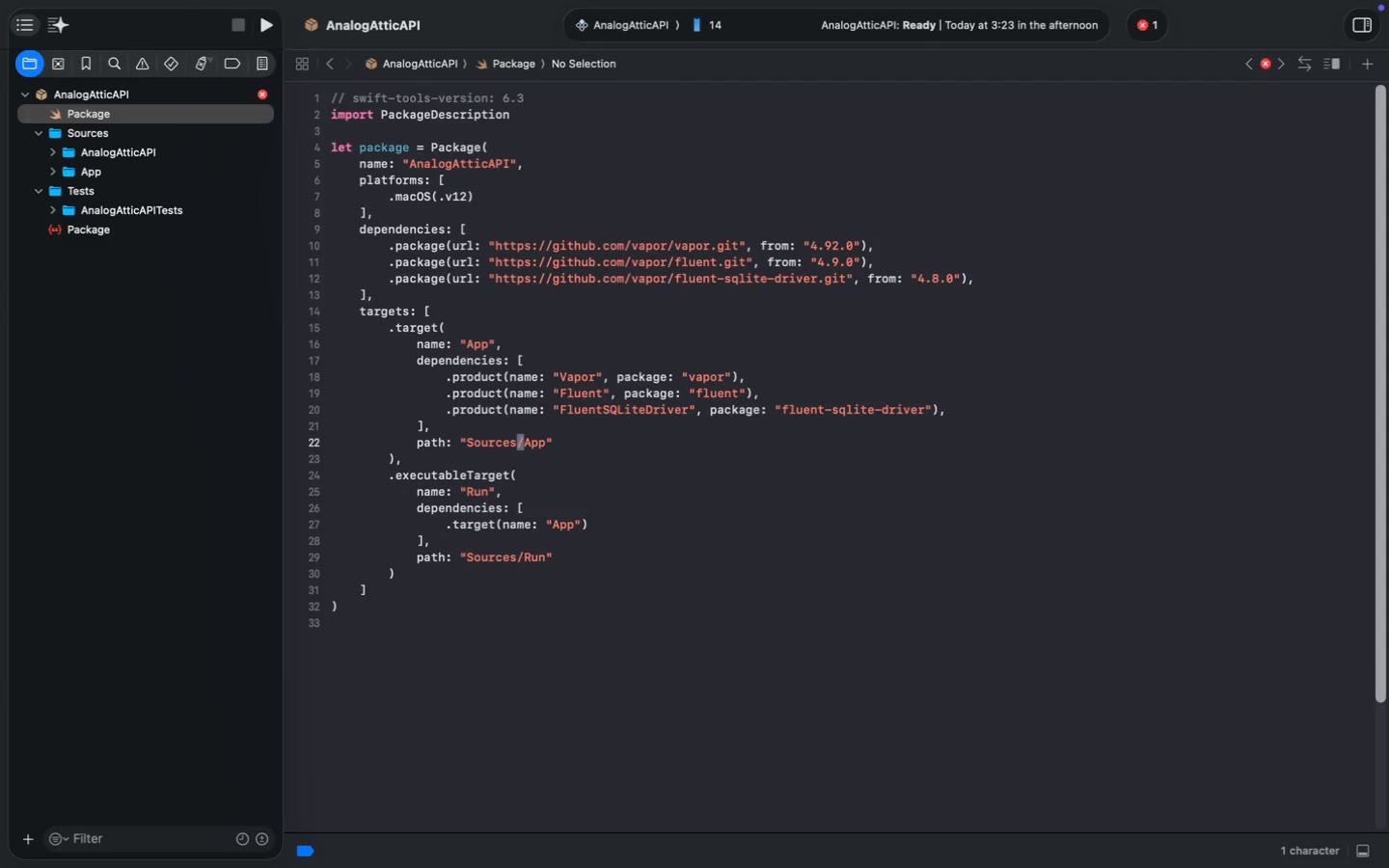 
key(Alt+Shift+ArrowLeft)
 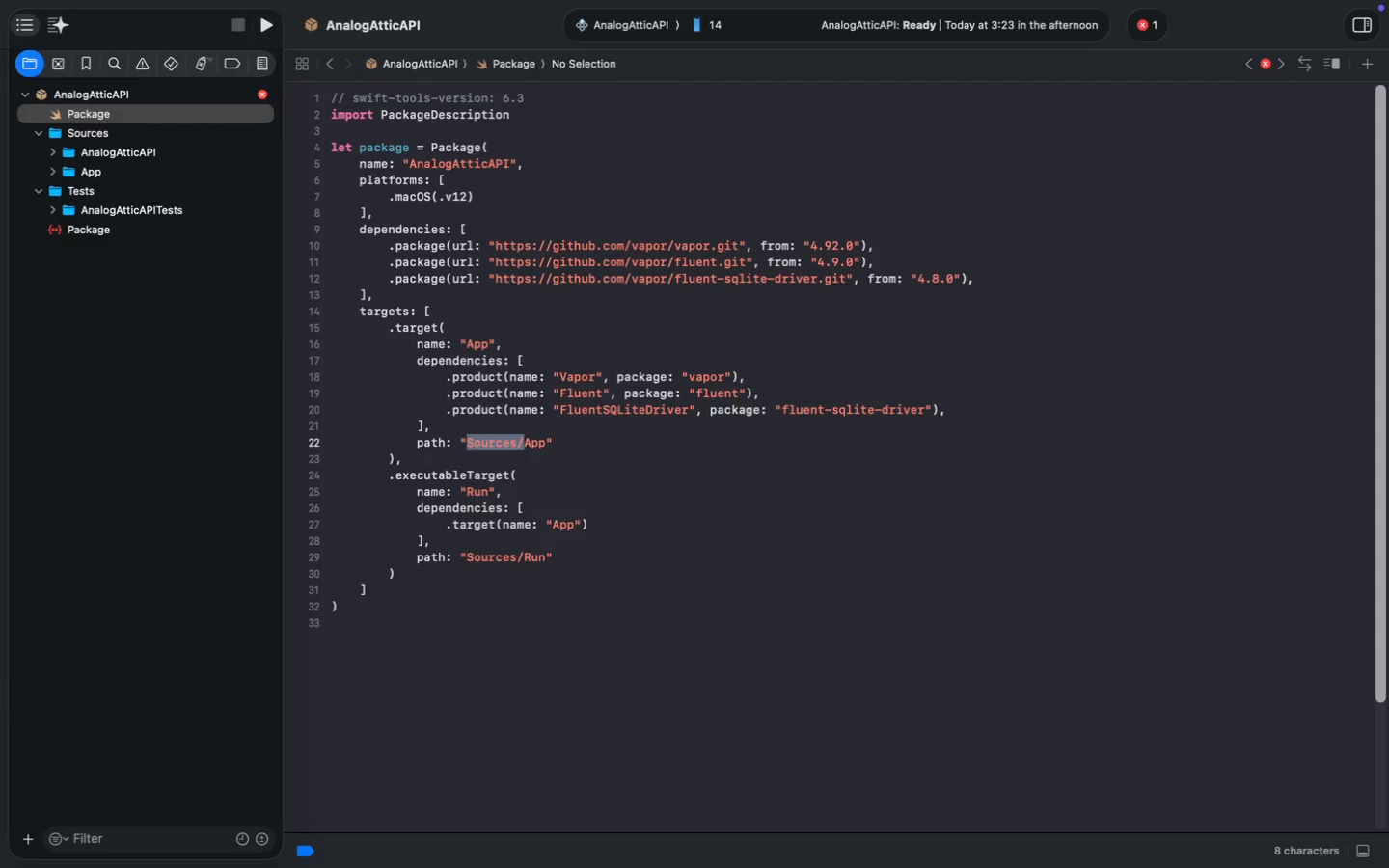 
key(Backspace)
 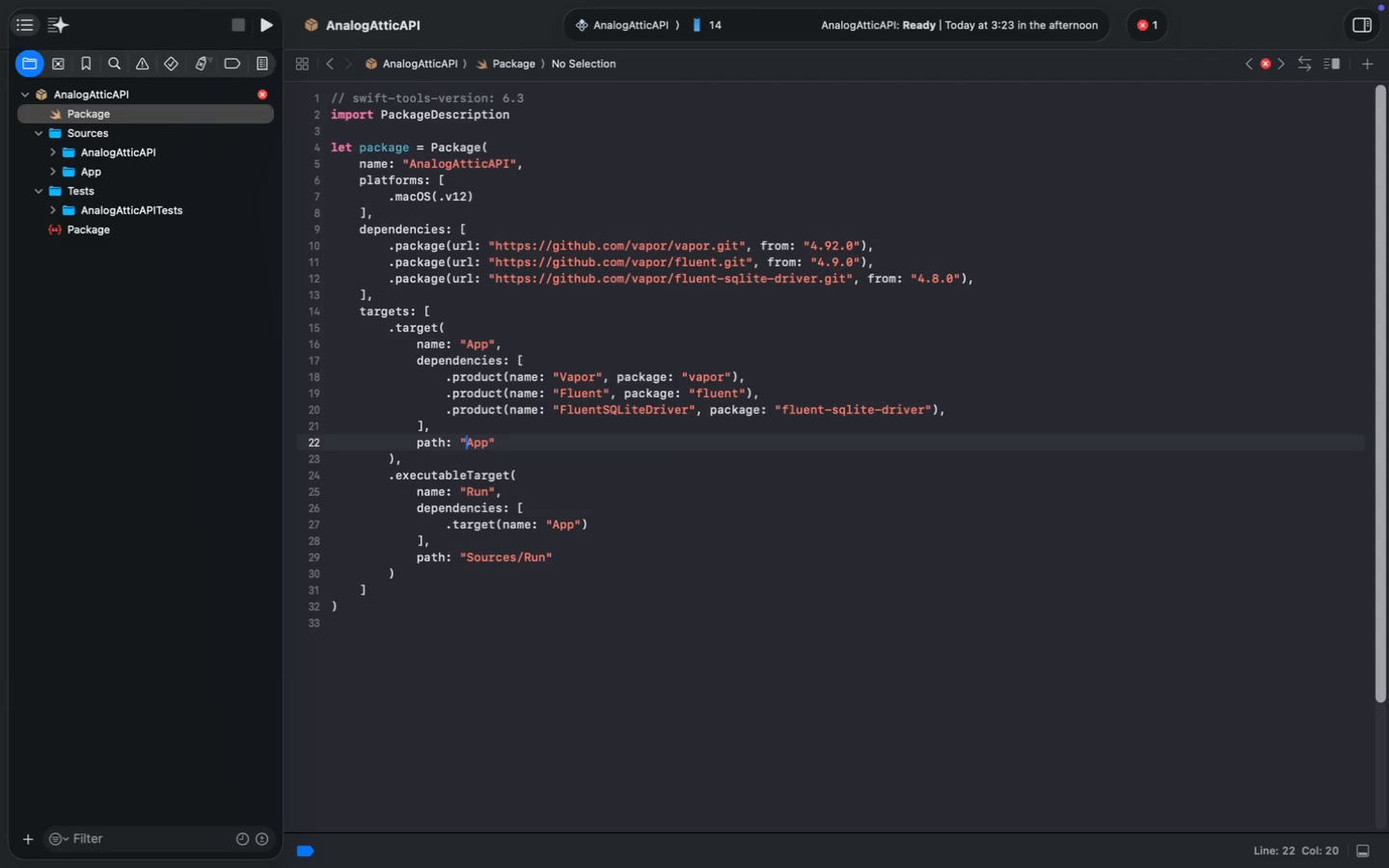 
key(Meta+S)
 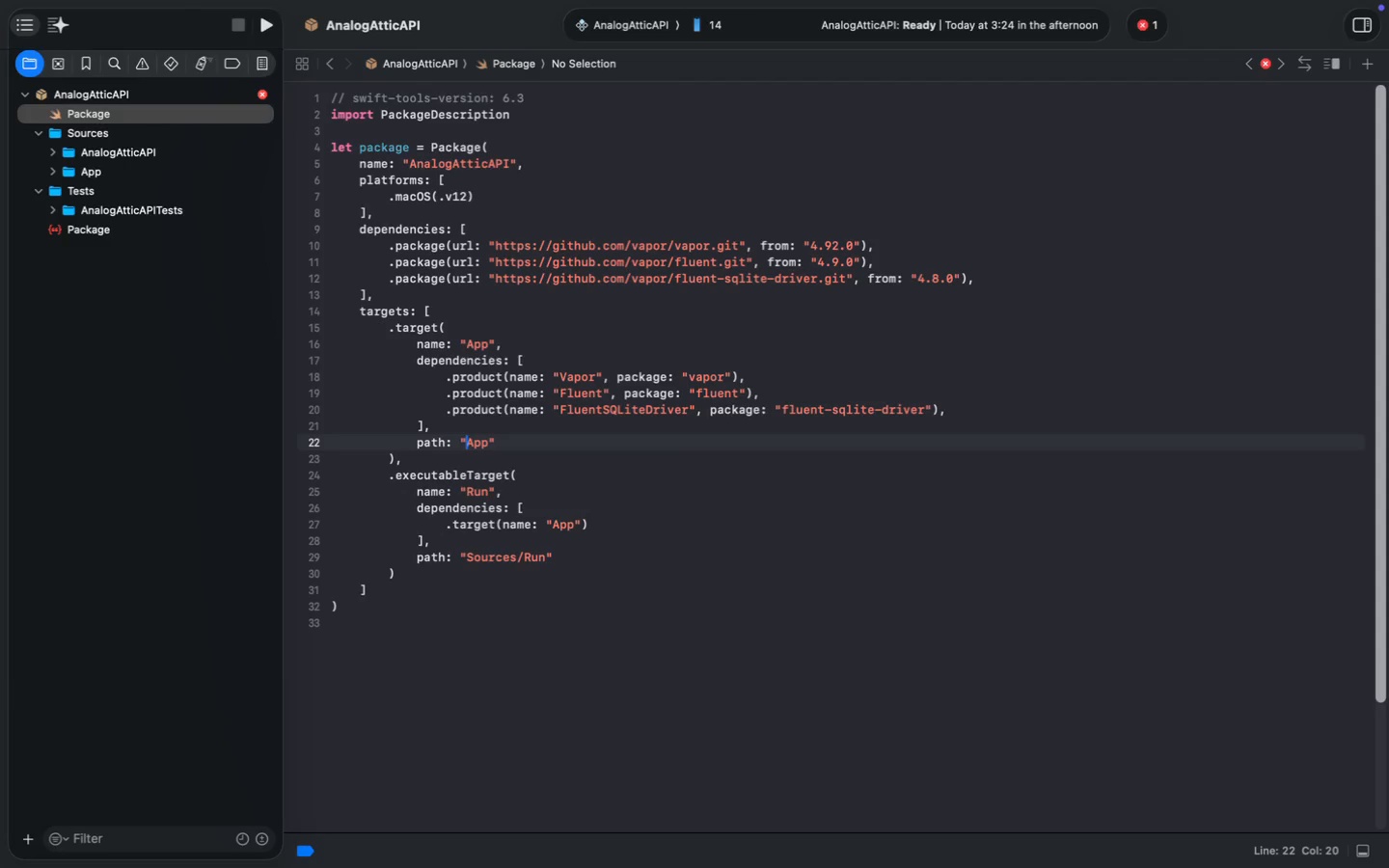 
key(Meta+S)
 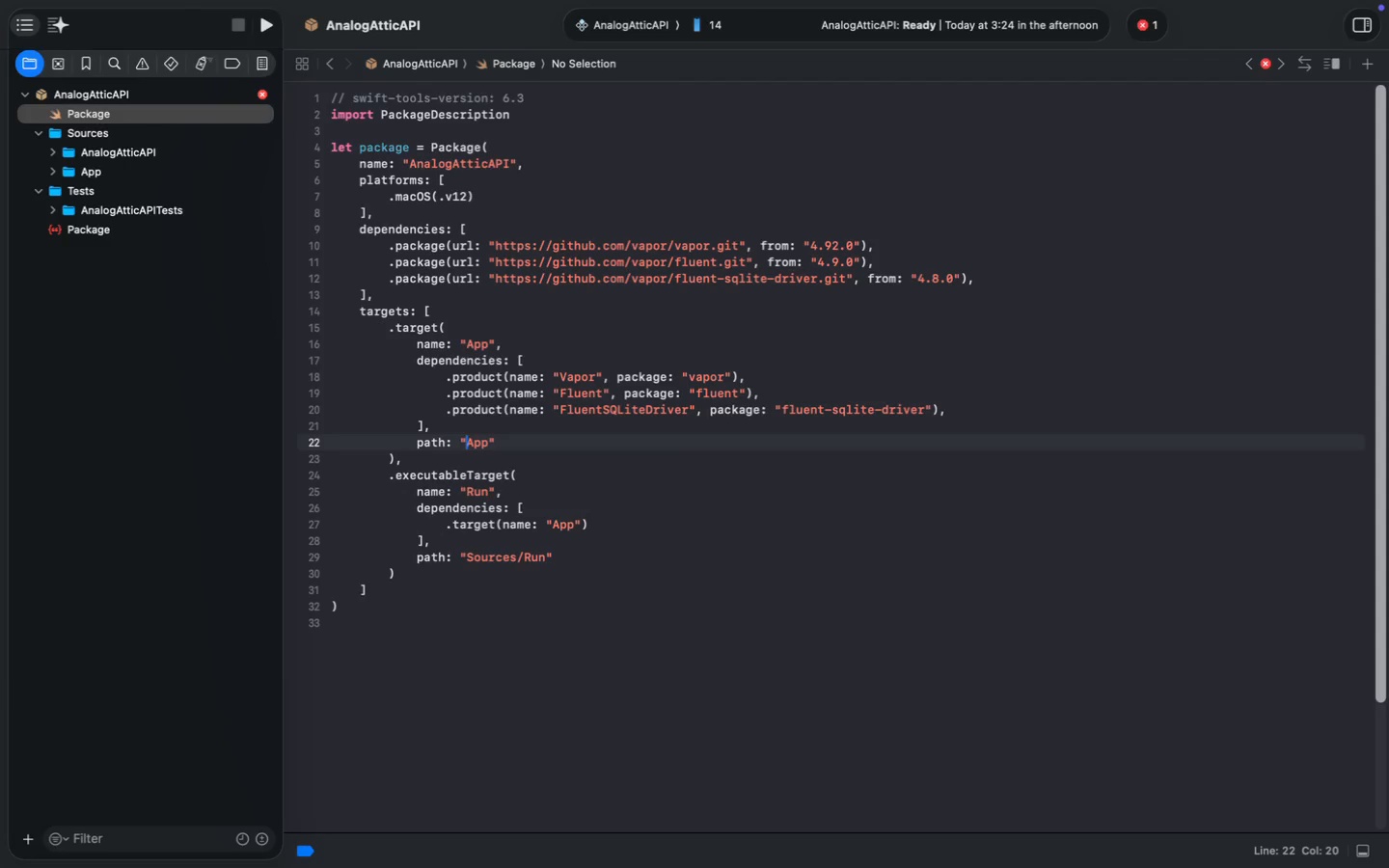 
key(Meta+S)
 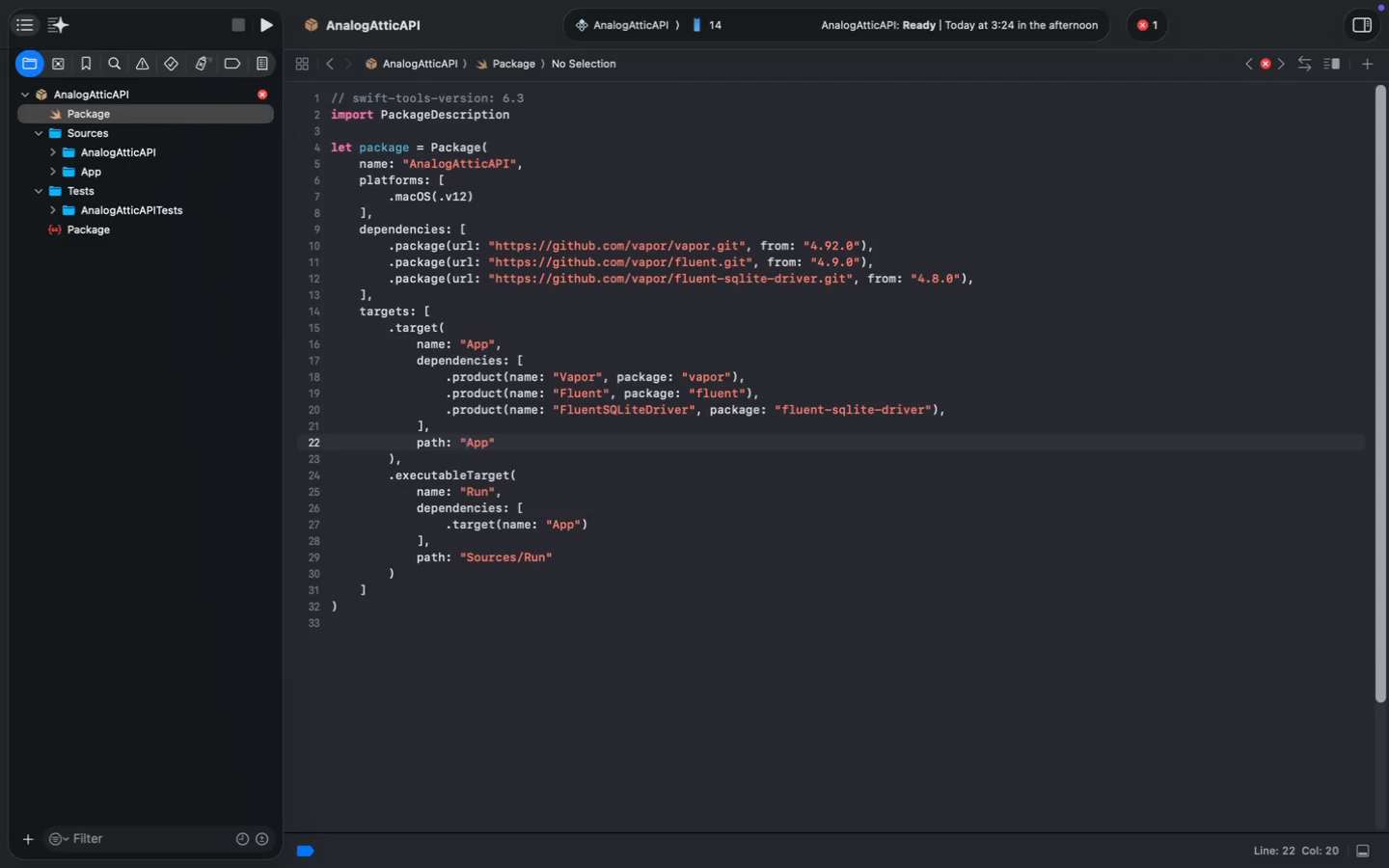 
wait(5.8)
 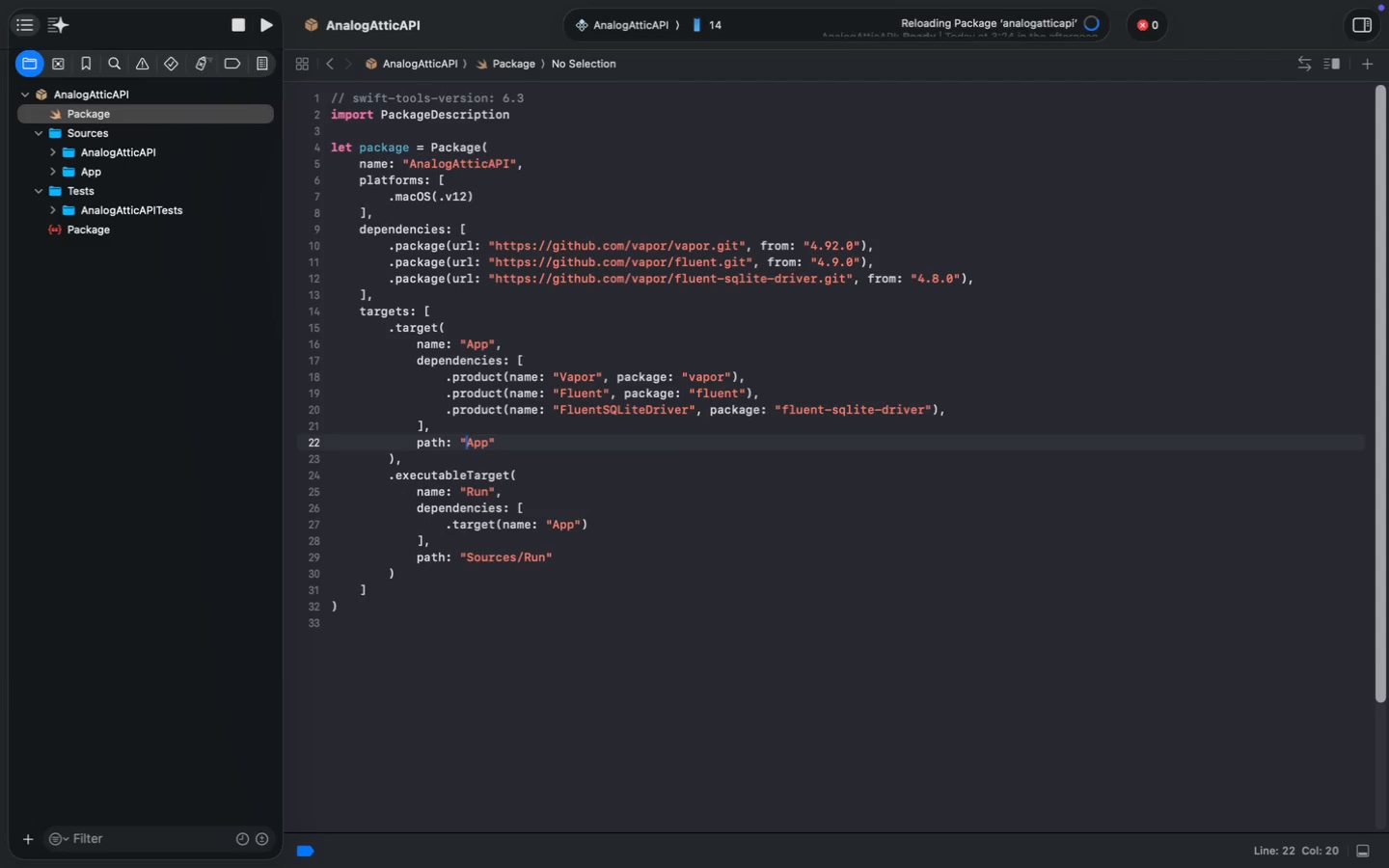 
left_click([1145, 17])
 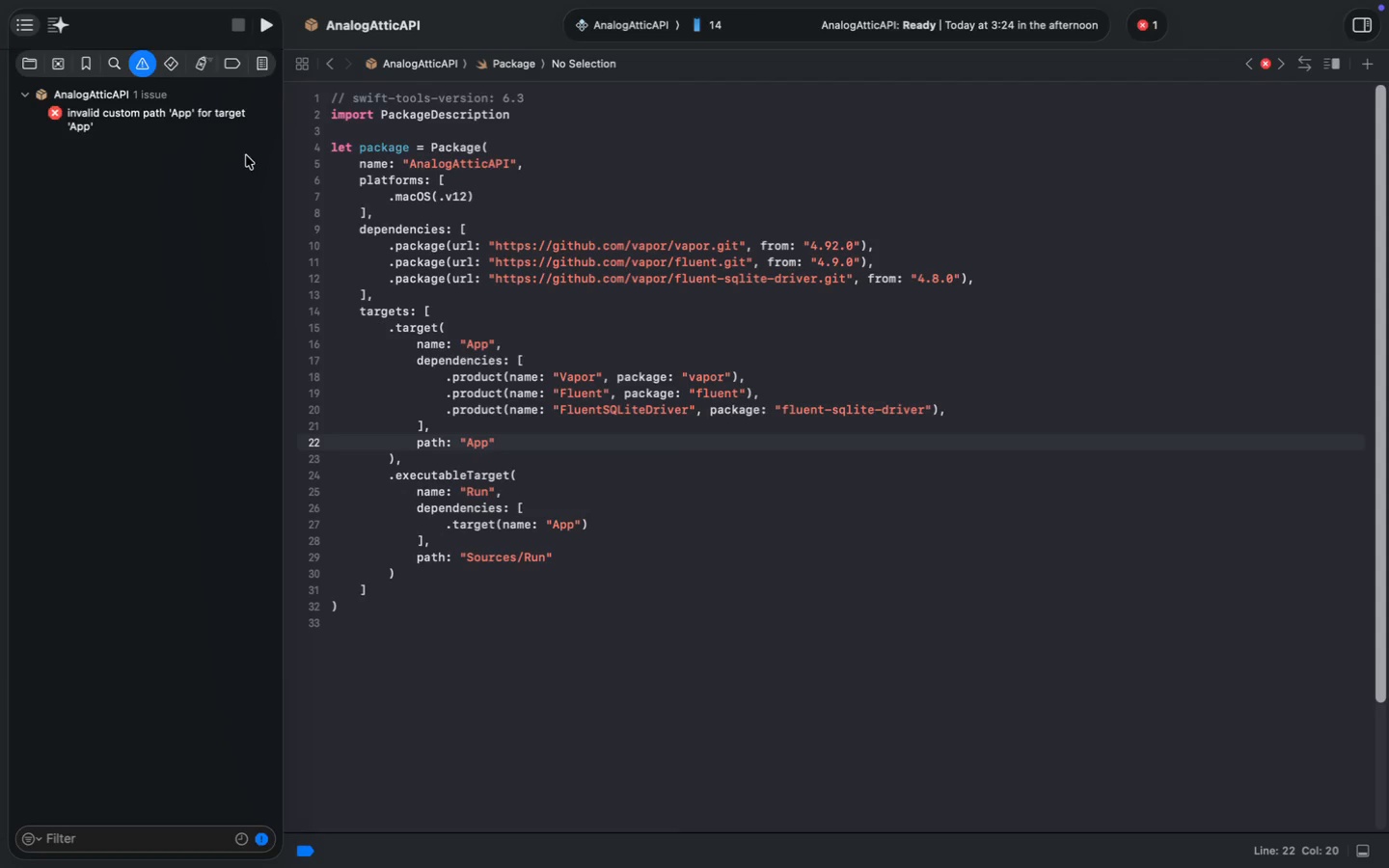 
left_click([94, 130])
 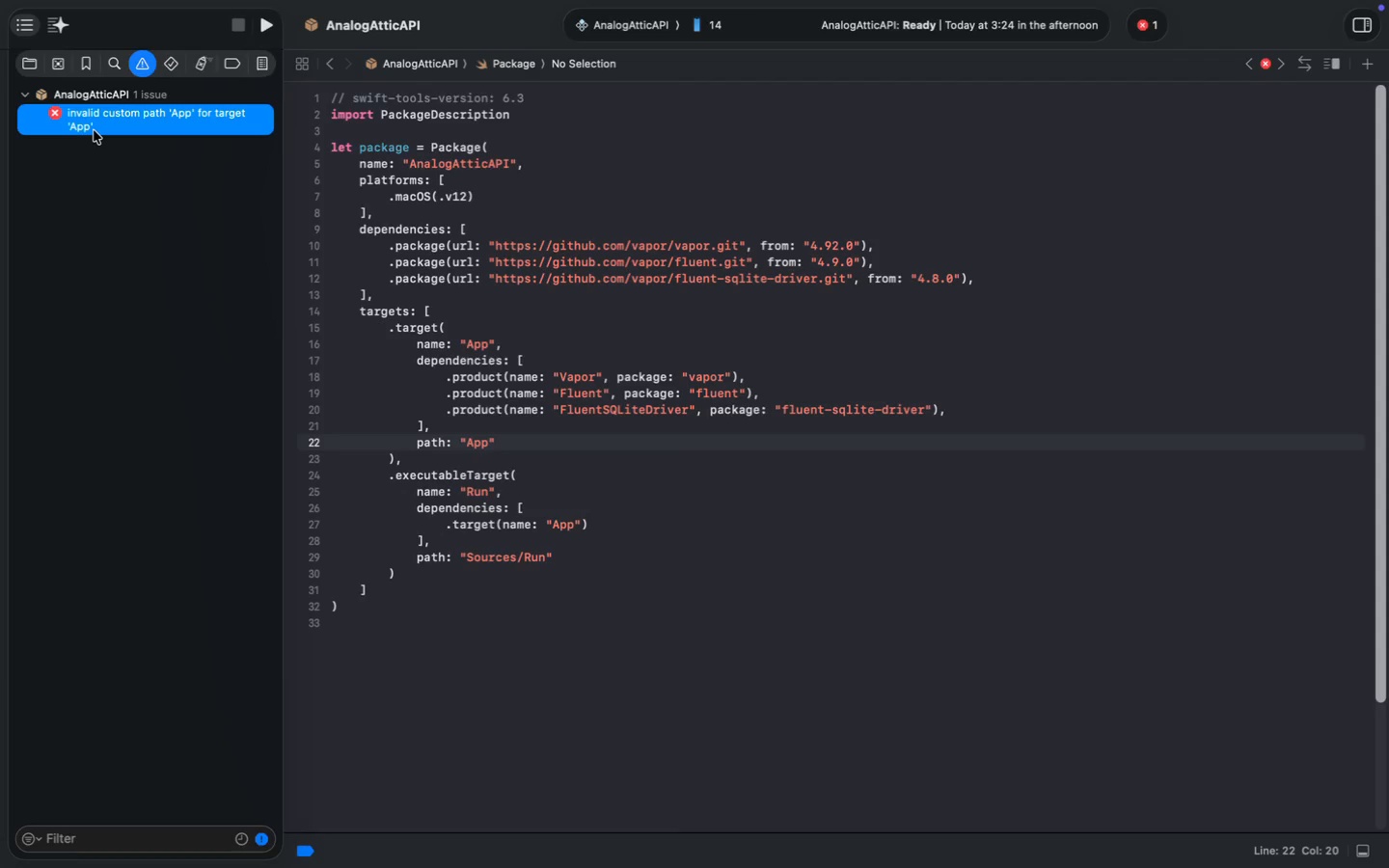 
left_click([552, 447])
 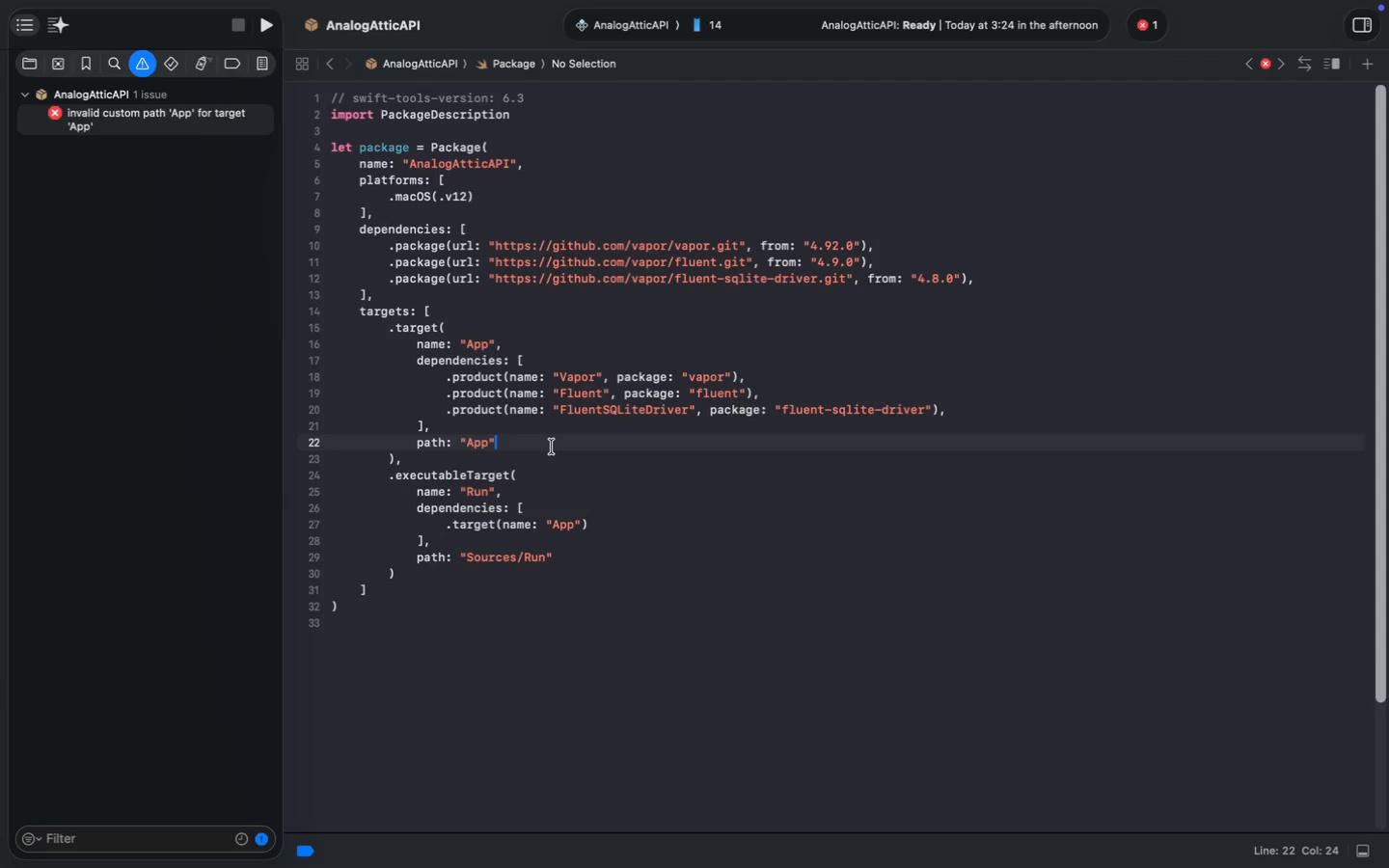 
key(Meta+Backspace)
 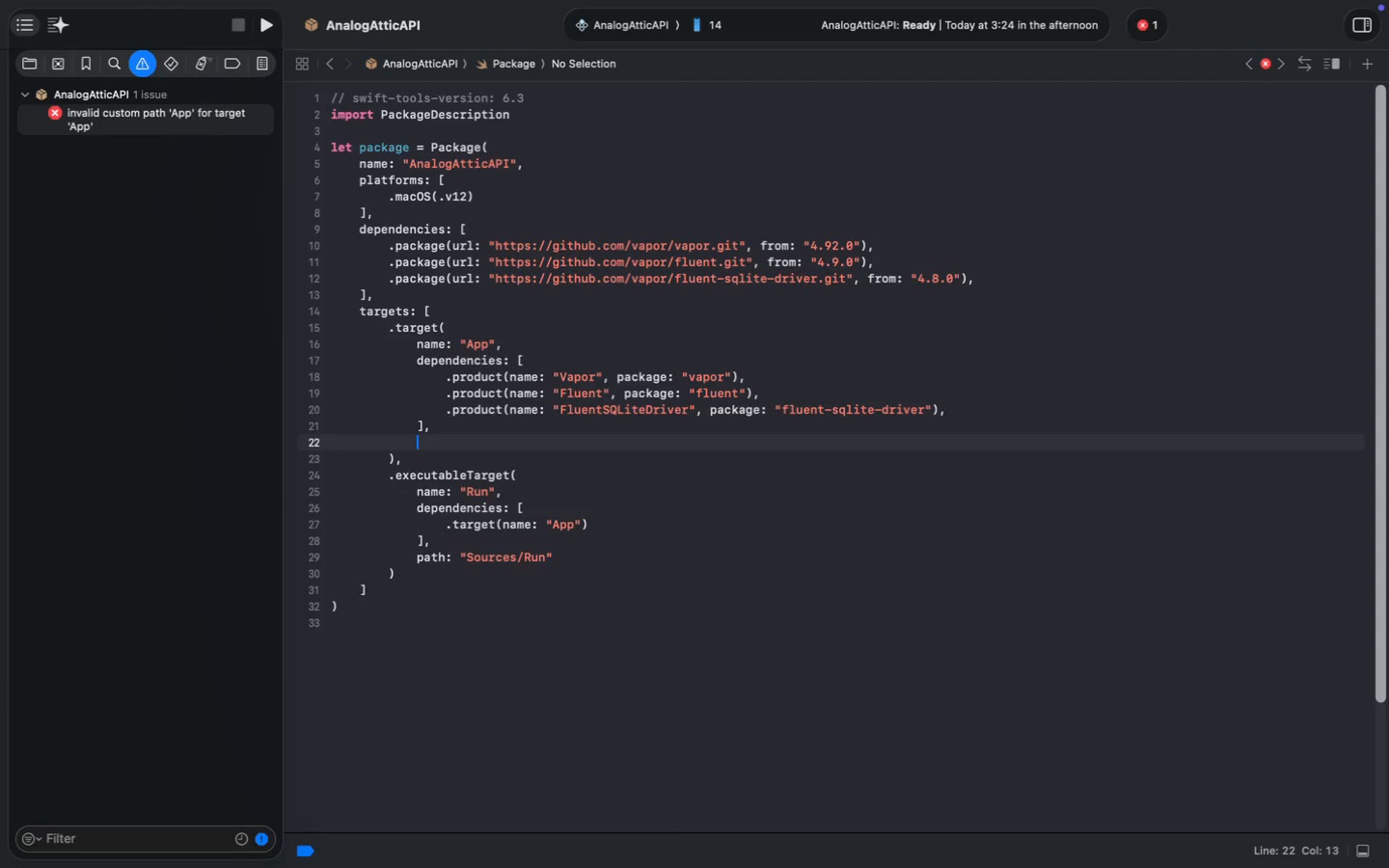 
key(Meta+S)
 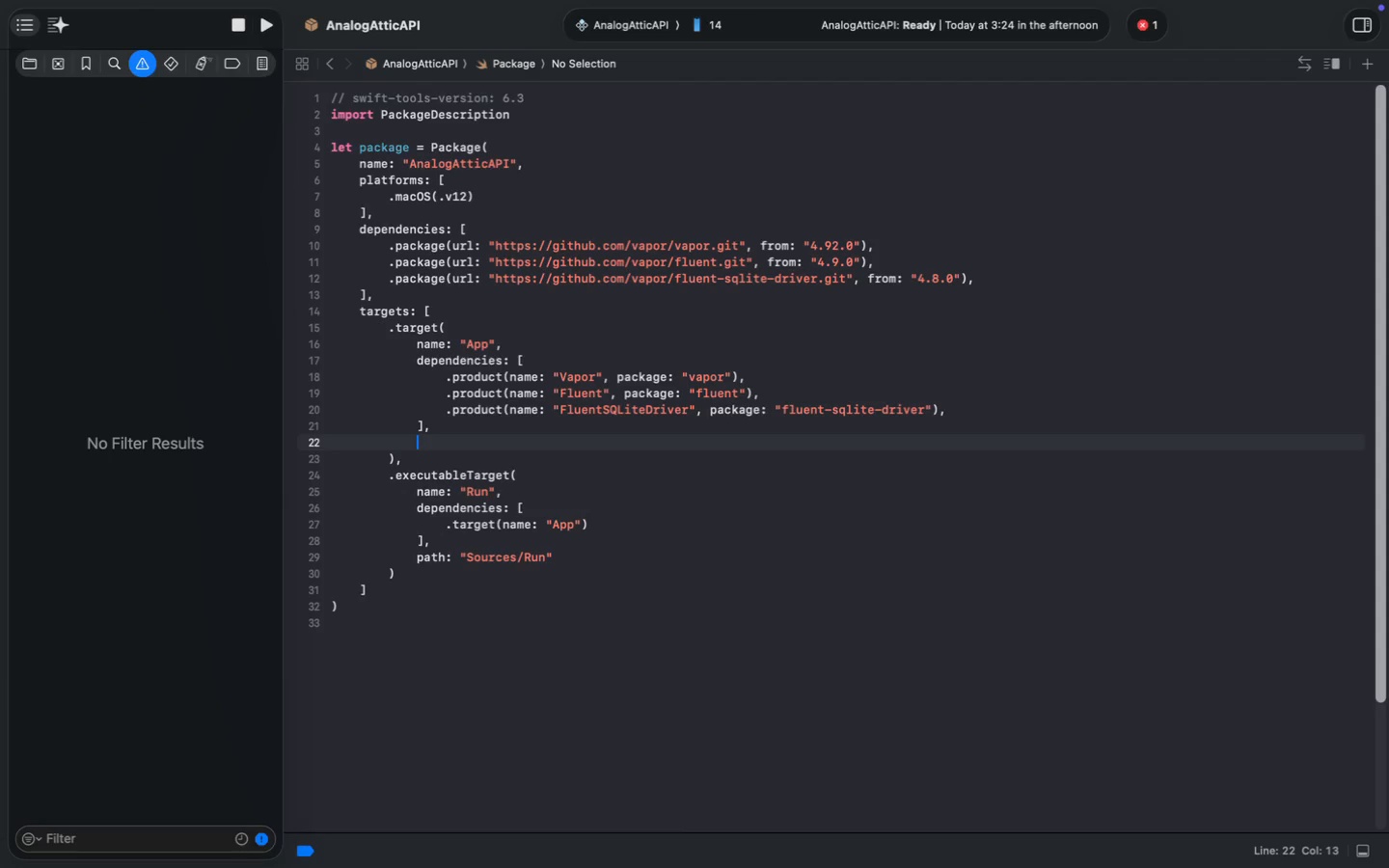 
key(Meta+S)
 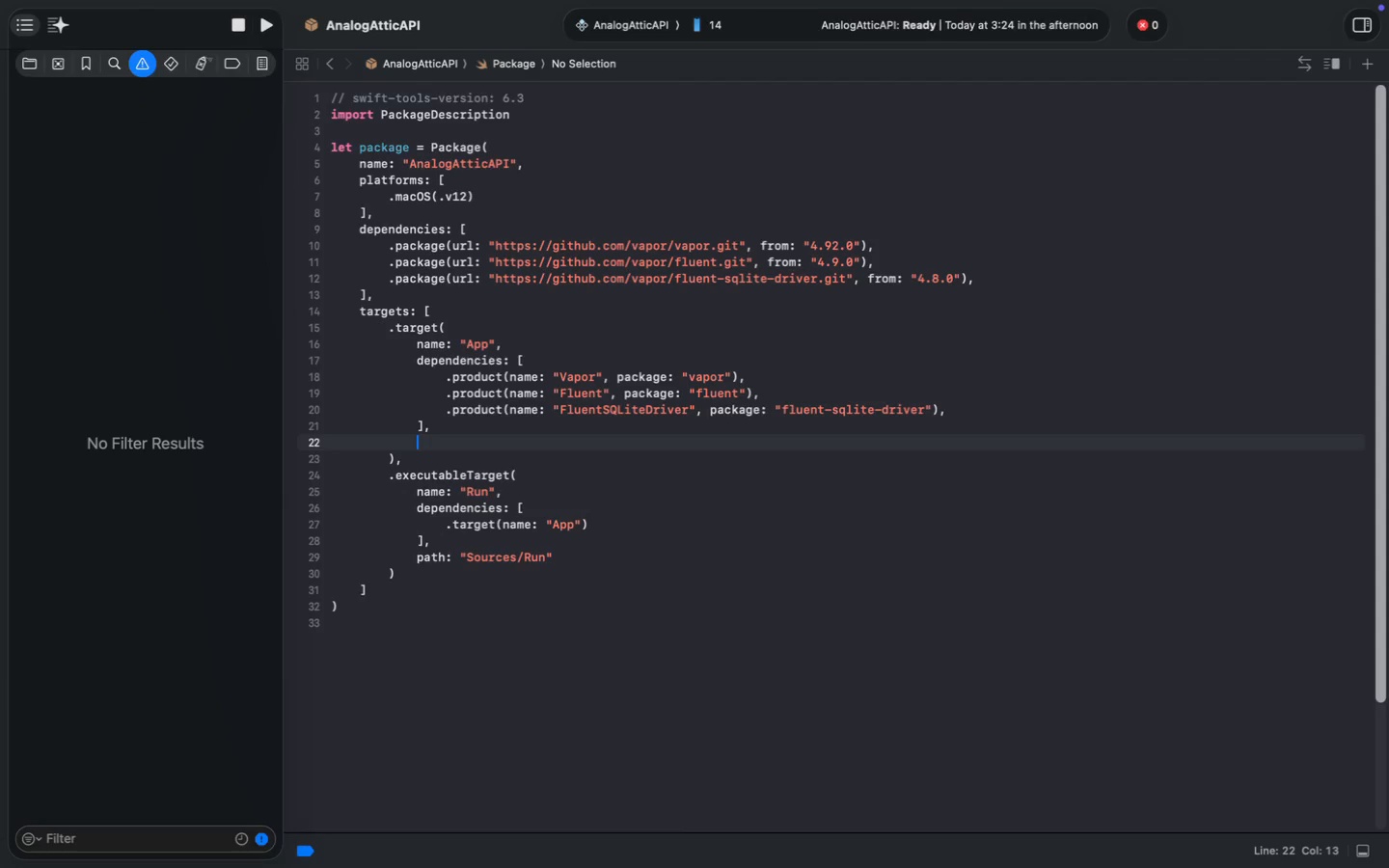 
key(Backspace)
 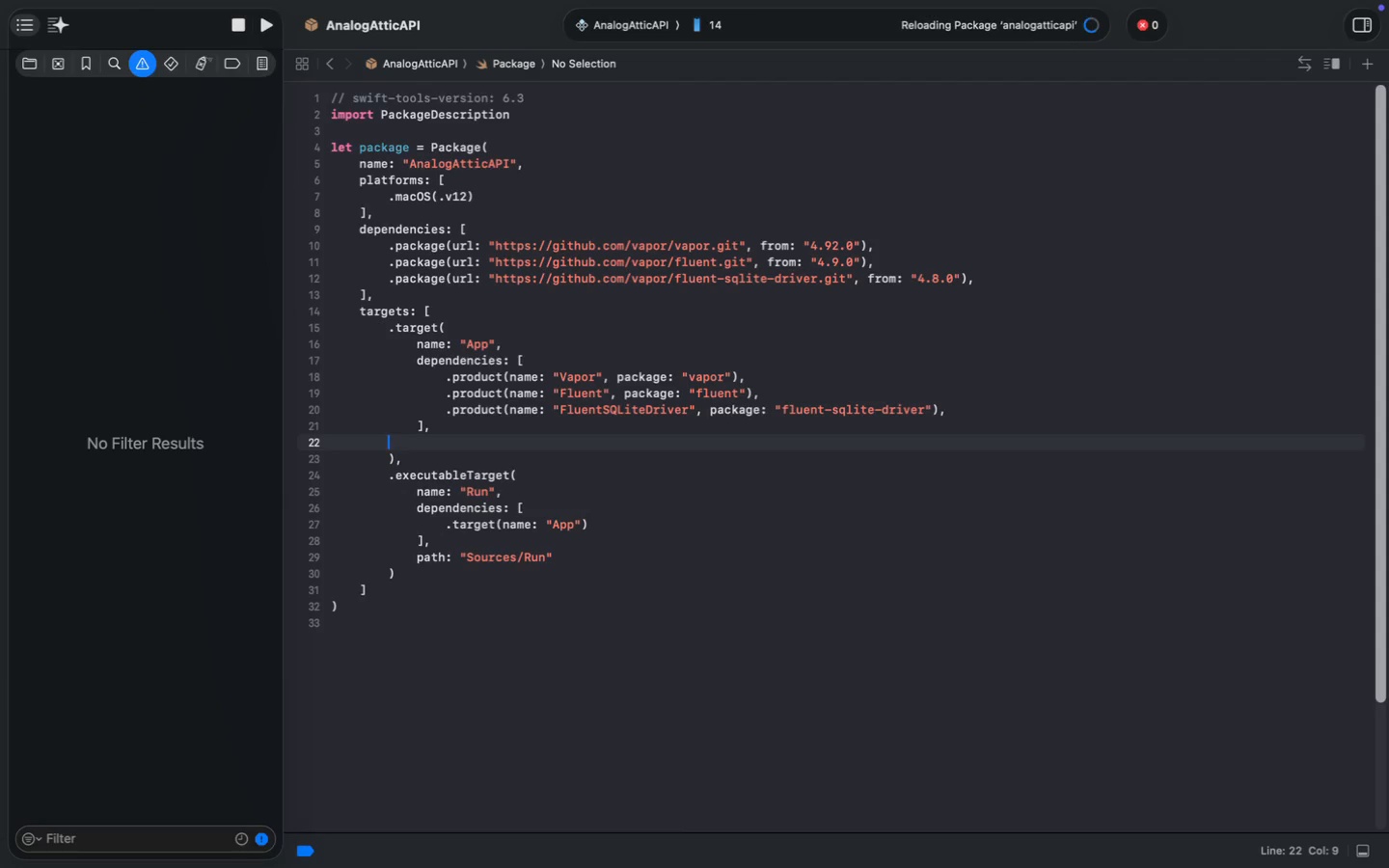 
key(Backspace)
 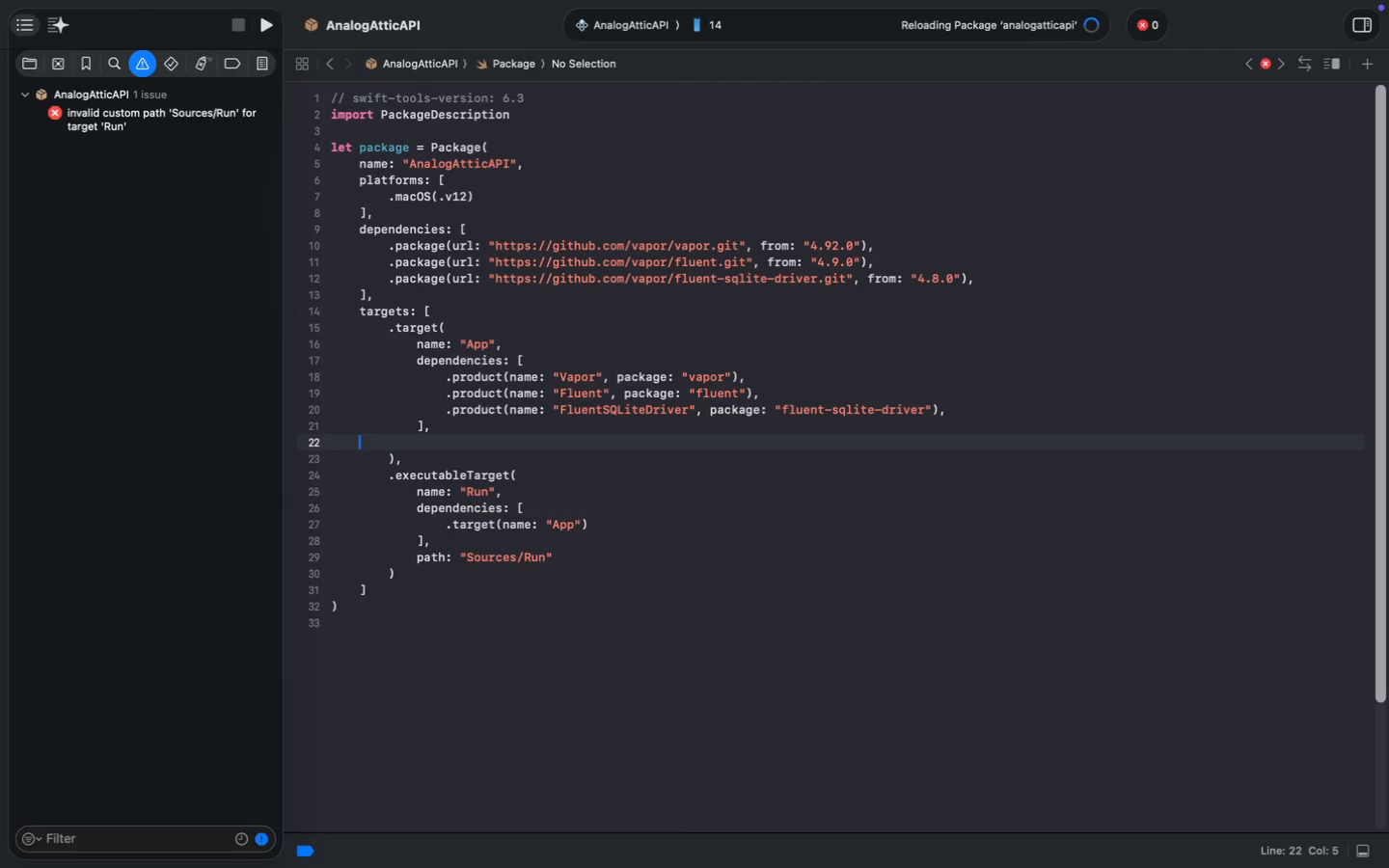 
key(Backspace)
 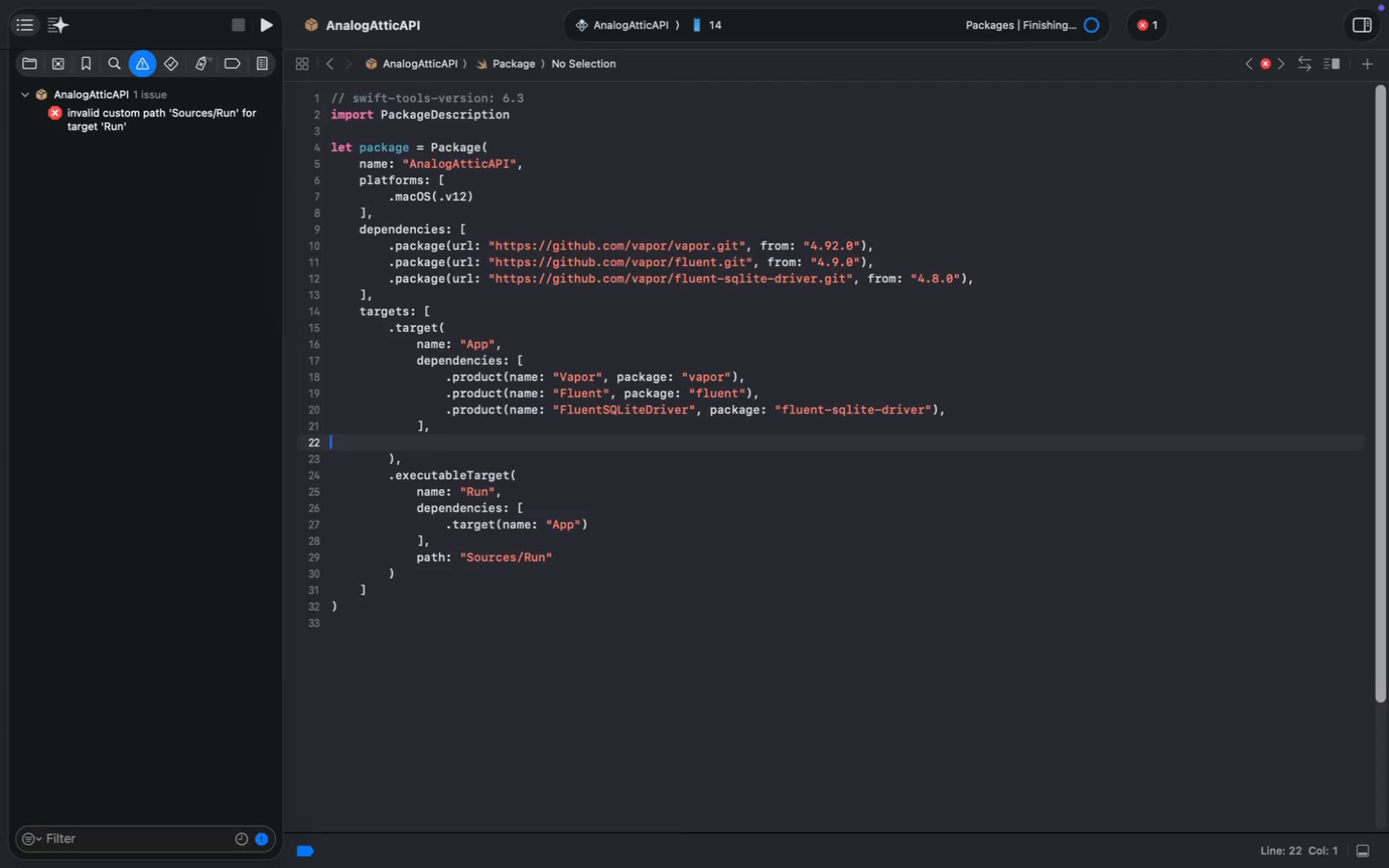 
key(Backspace)
 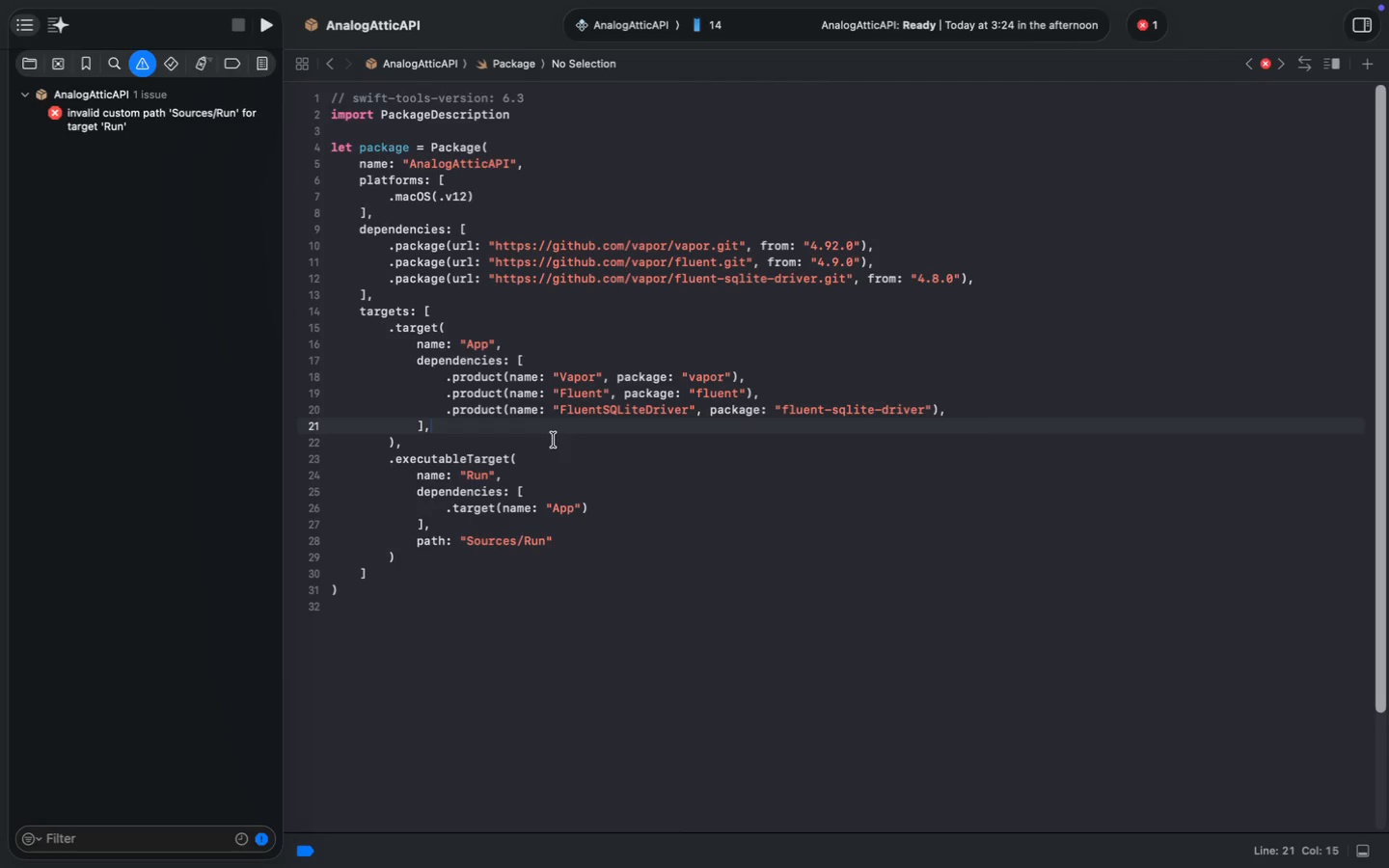 
wait(5.73)
 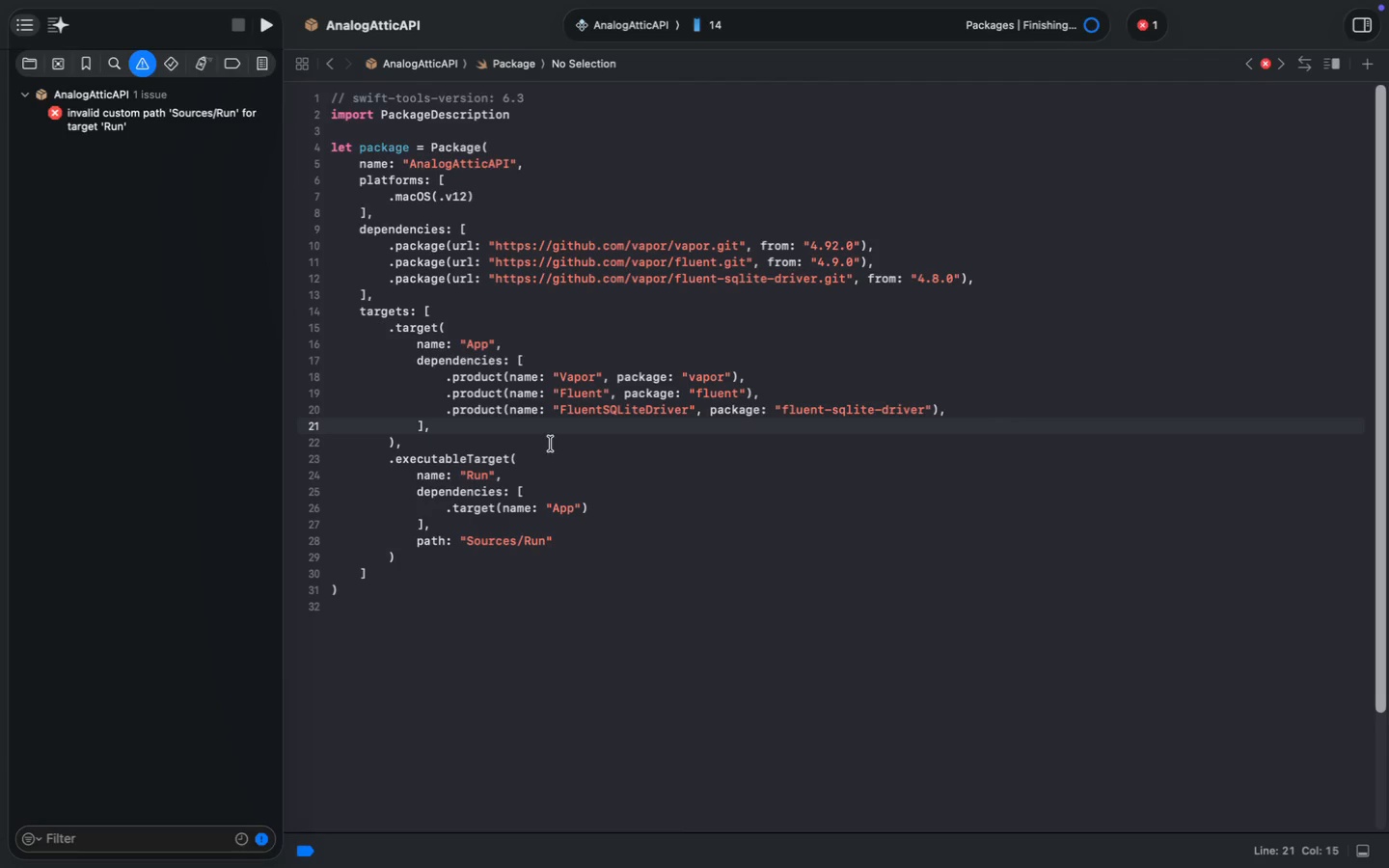 
left_click([504, 600])
 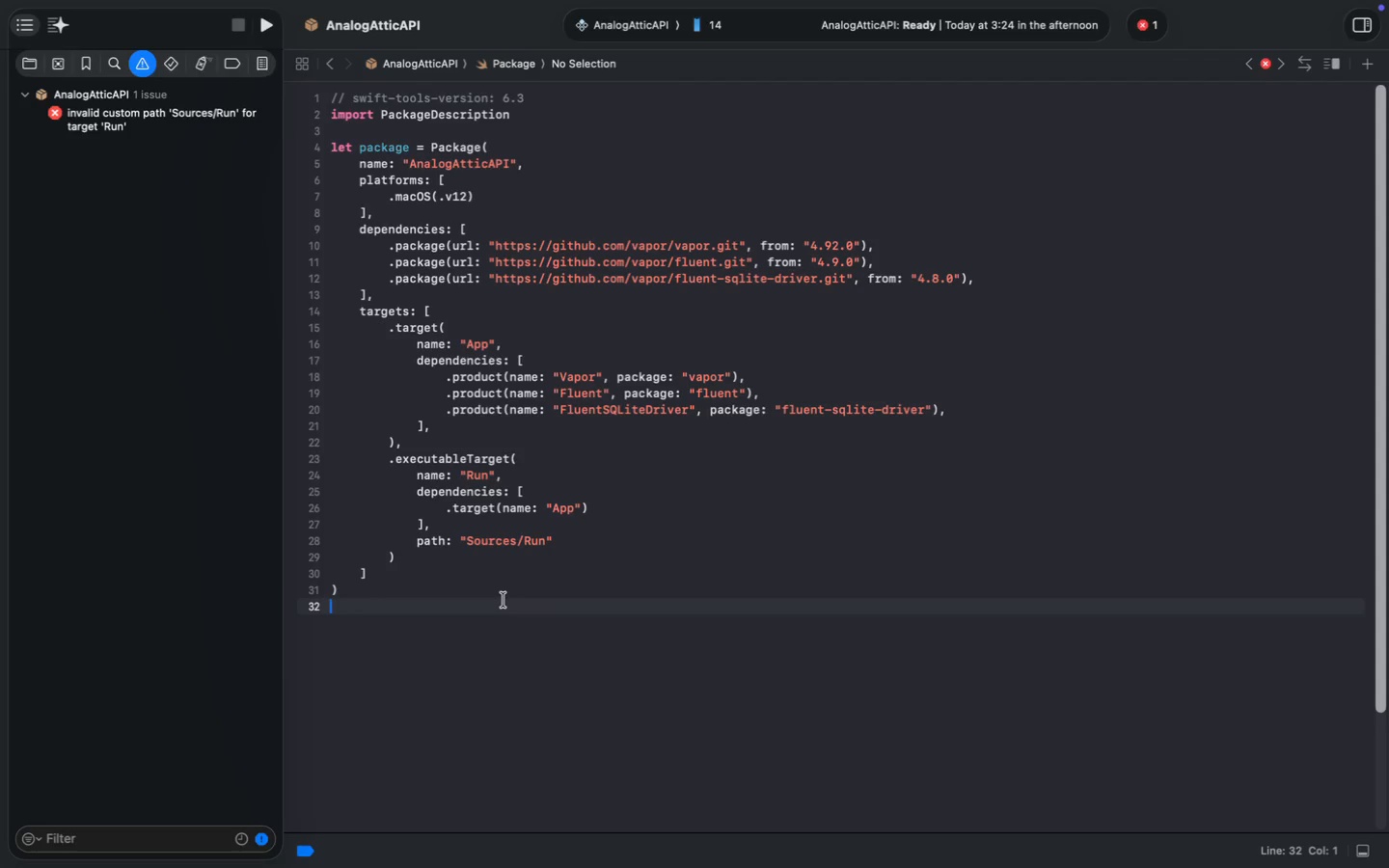 
key(Meta+A)
 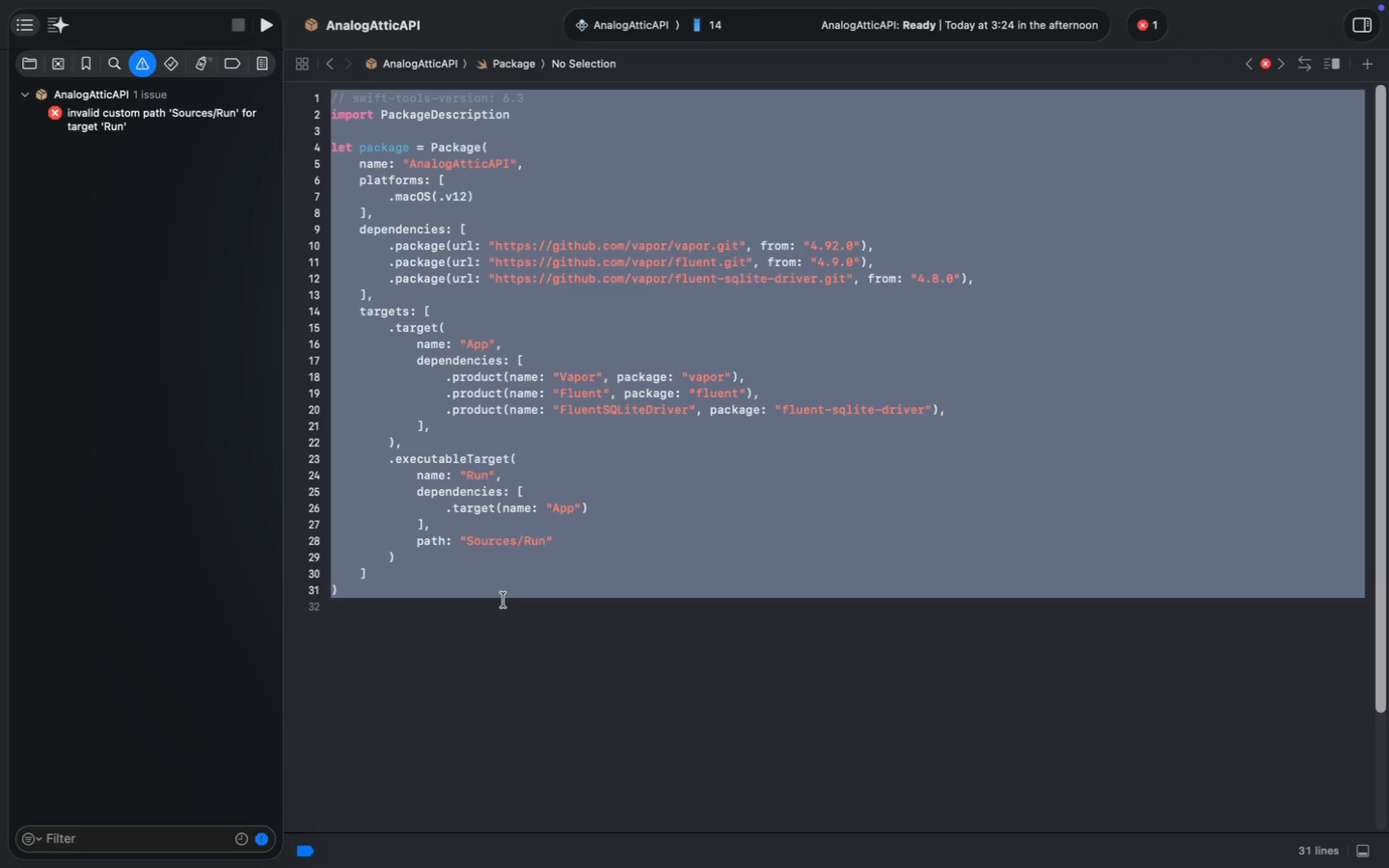 
key(Meta+C)
 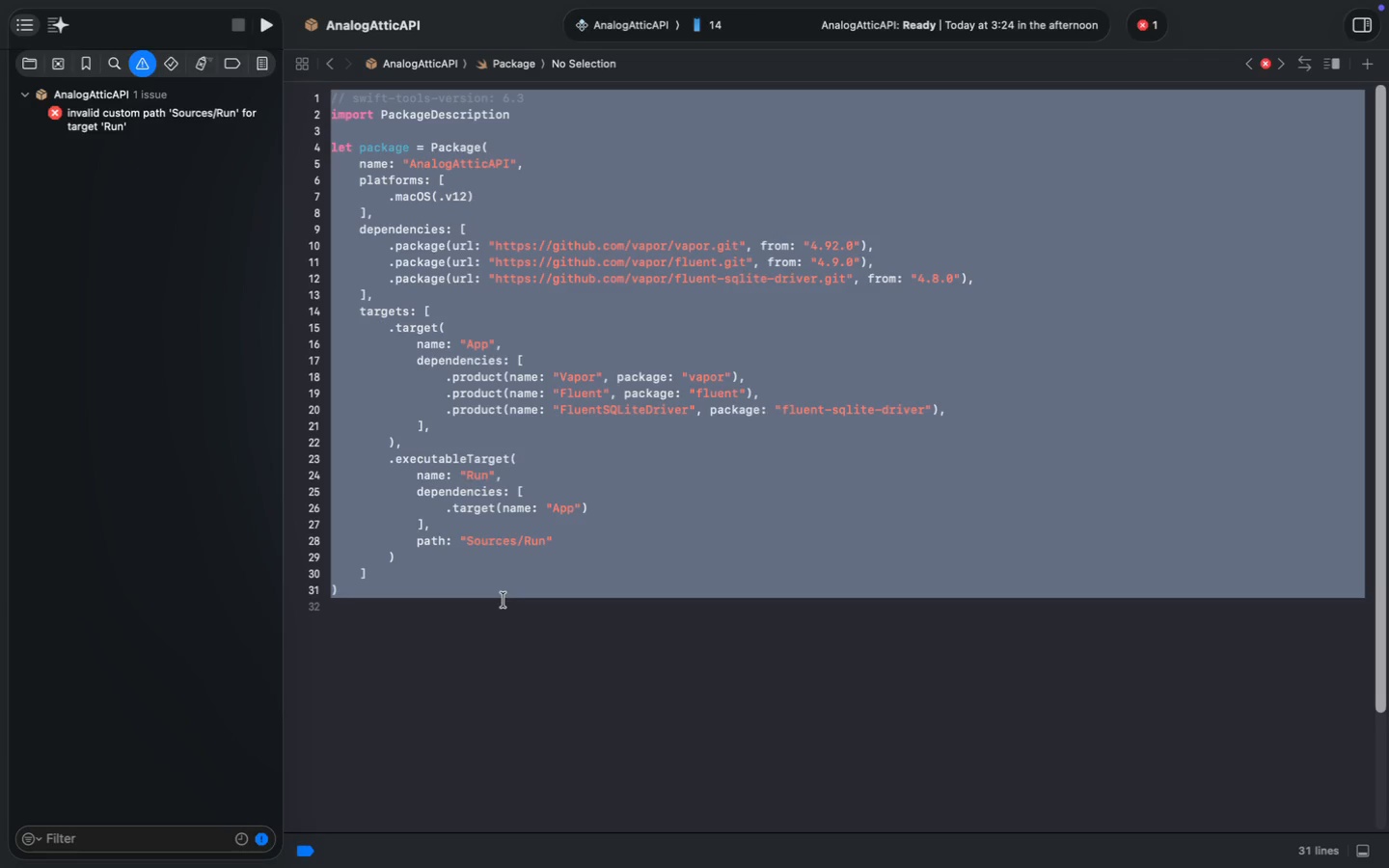 
key(Meta+C)
 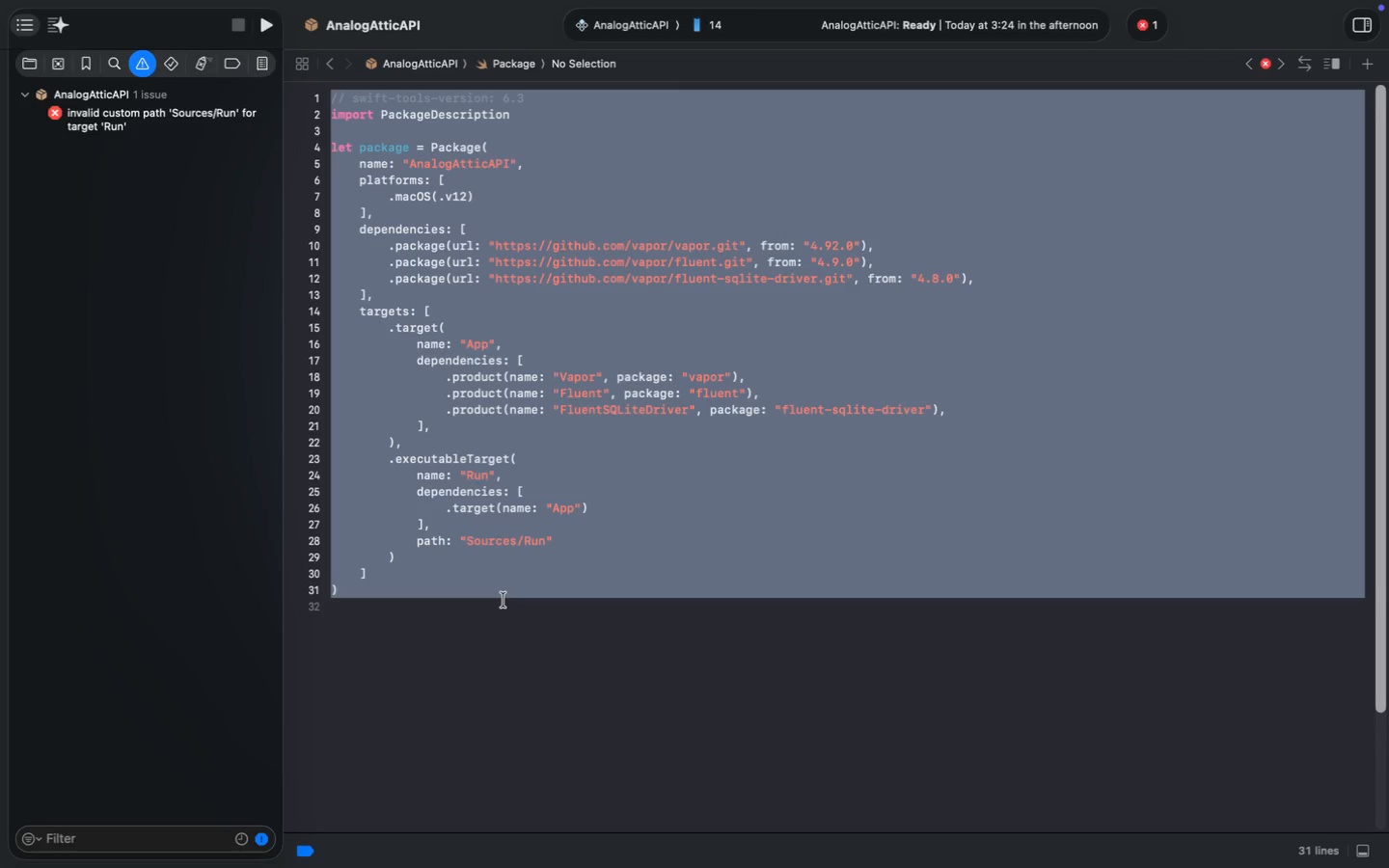 
wait(15.39)
 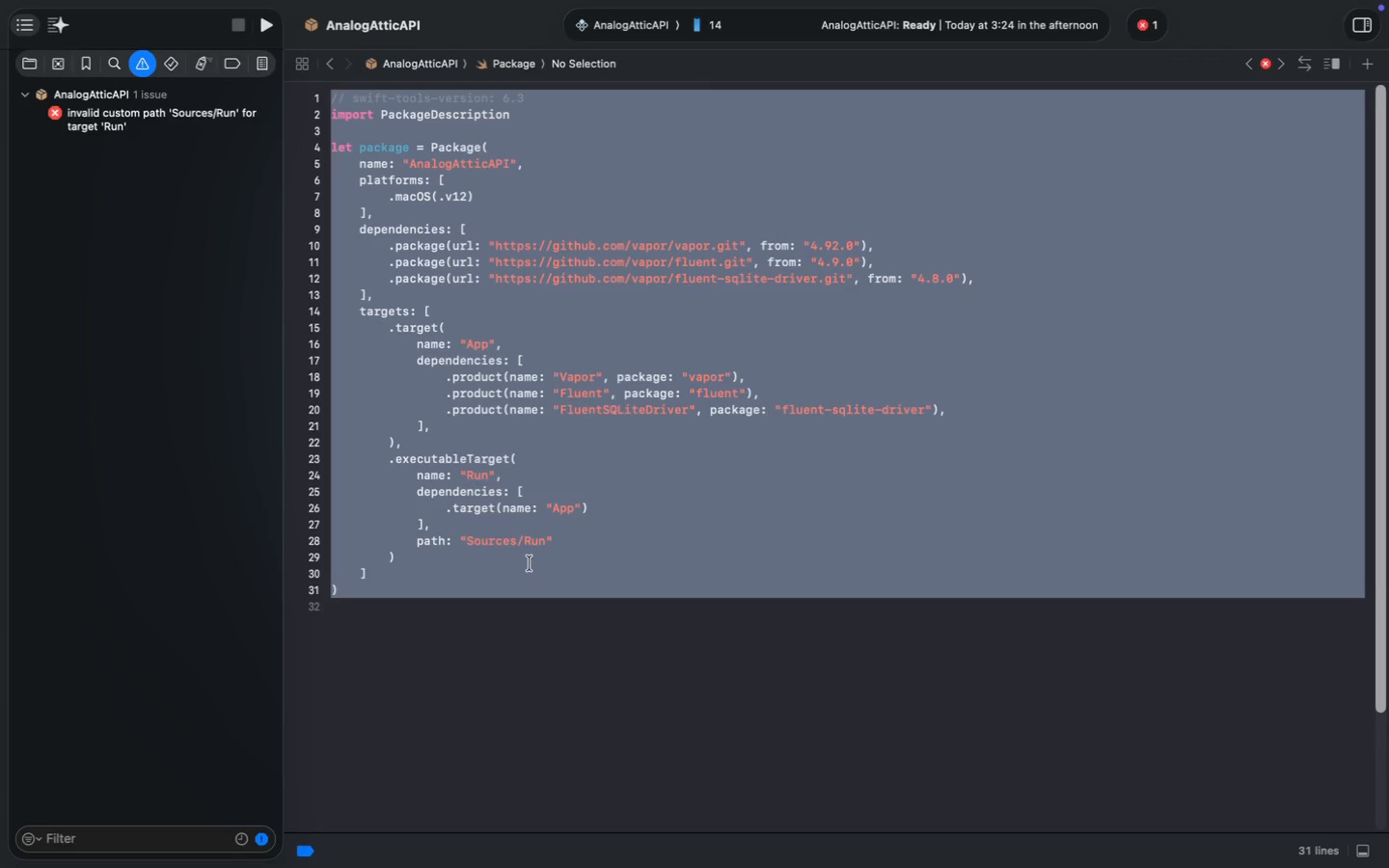 
left_click([557, 538])
 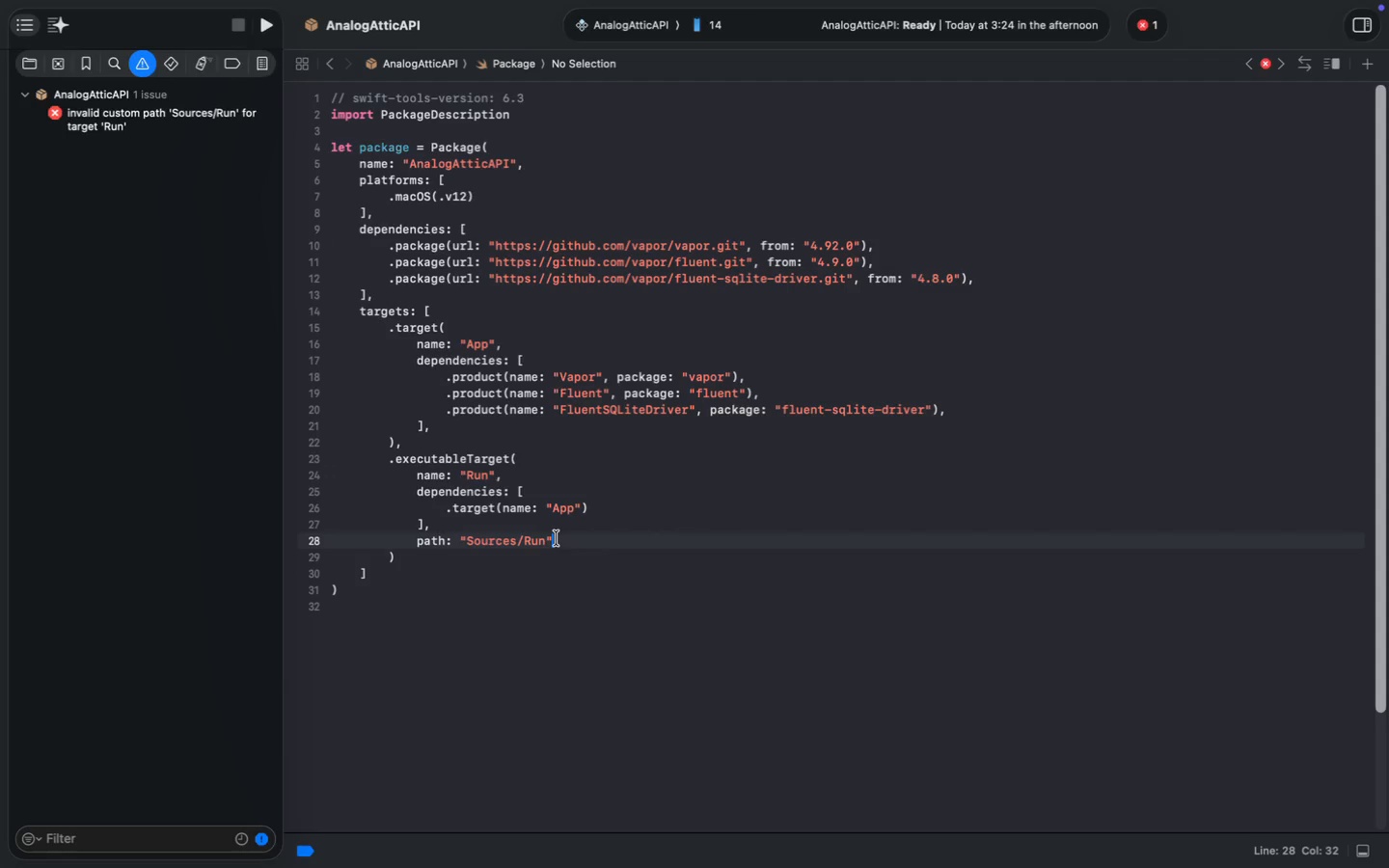 
key(Meta+MetaRight)
 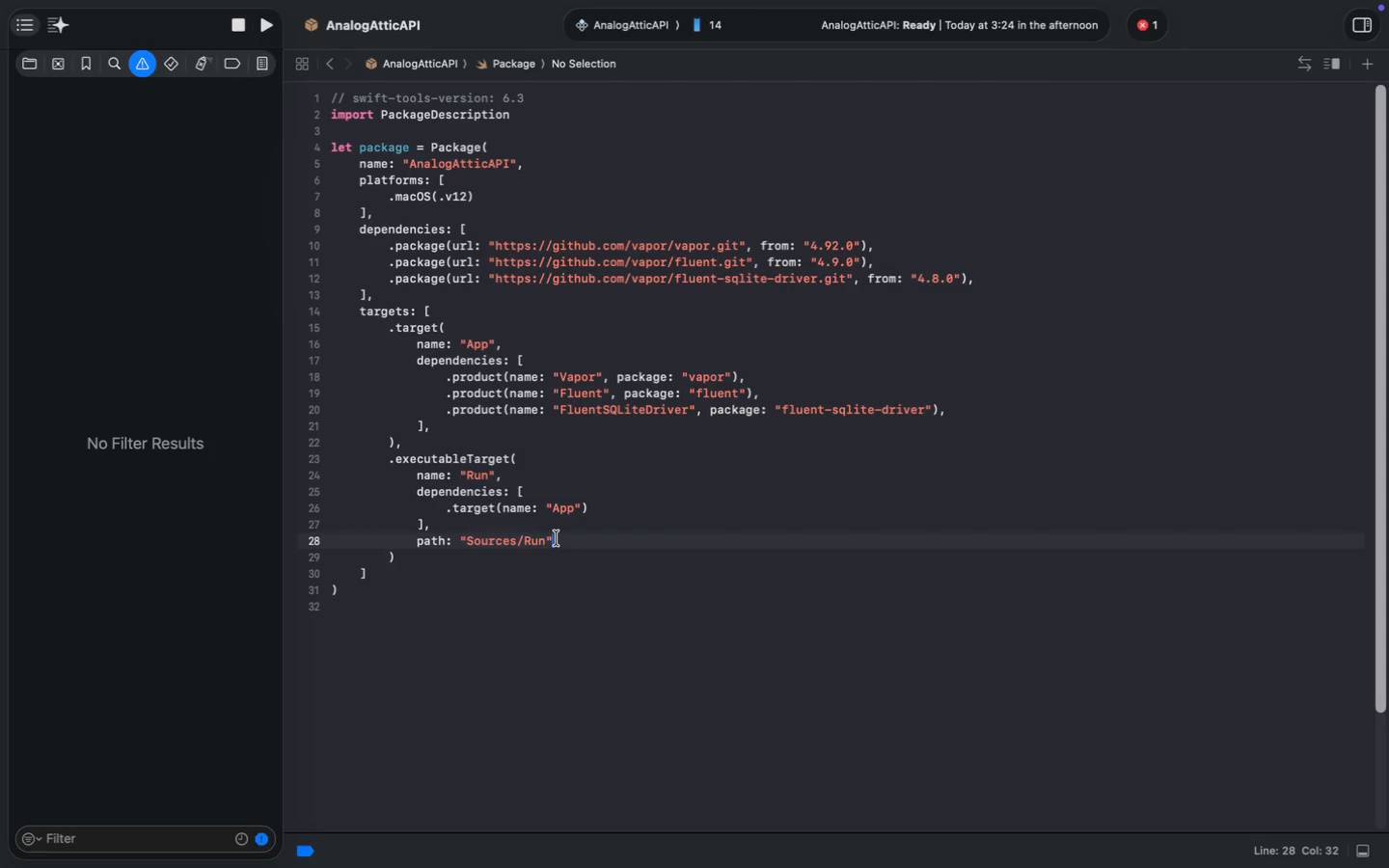 
key(Meta+Backspace)
 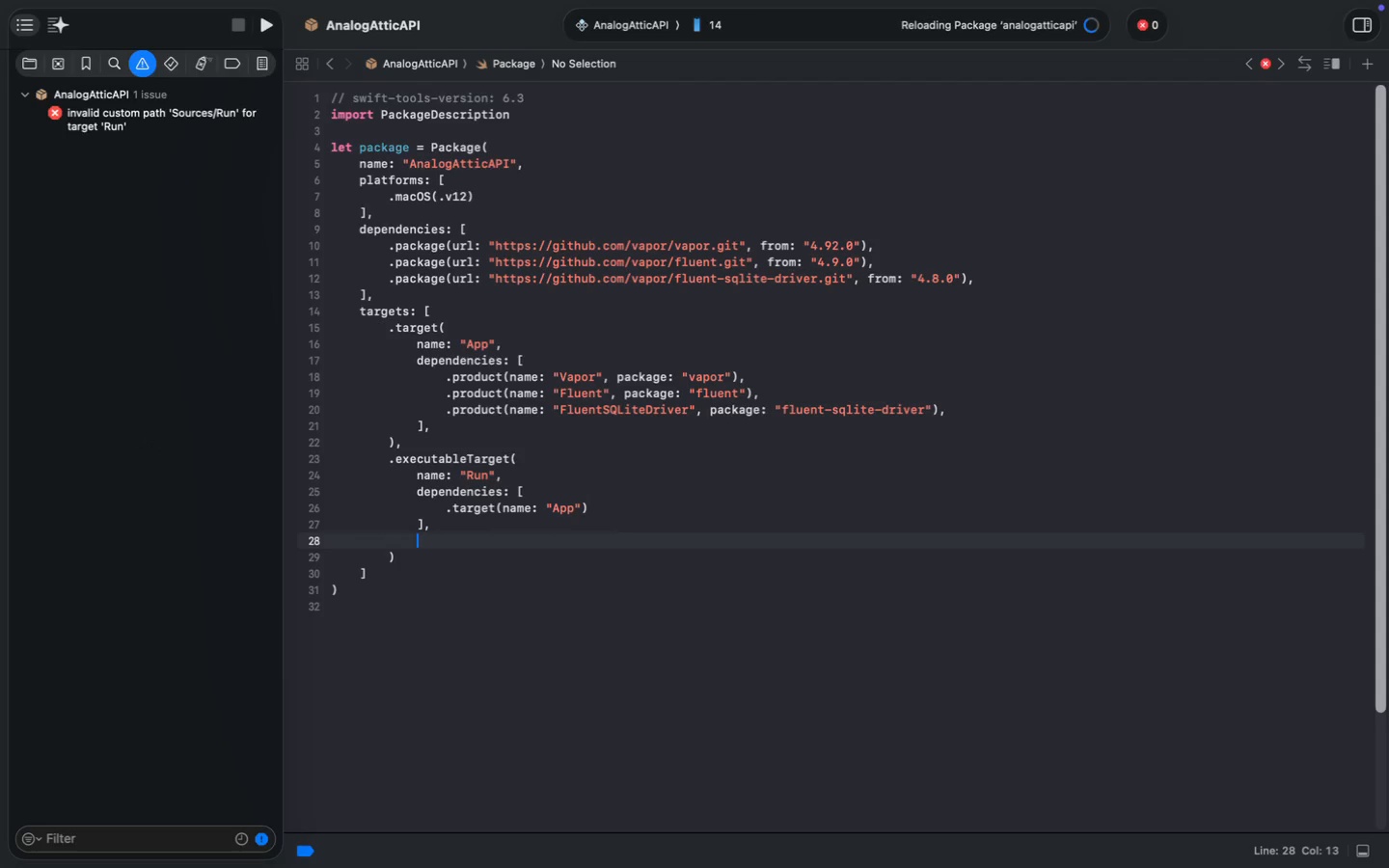 
key(Backspace)
 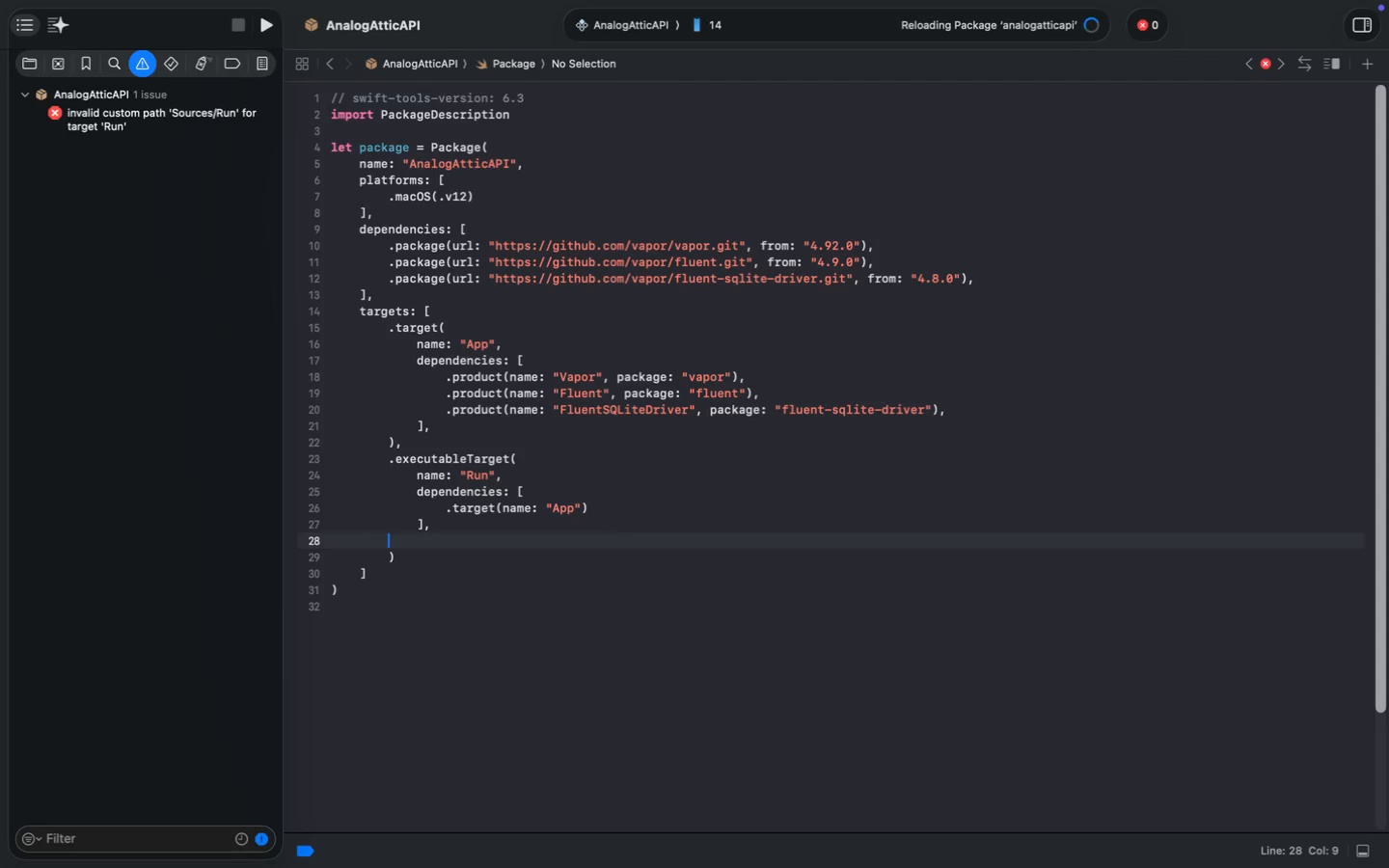 
key(Backspace)
 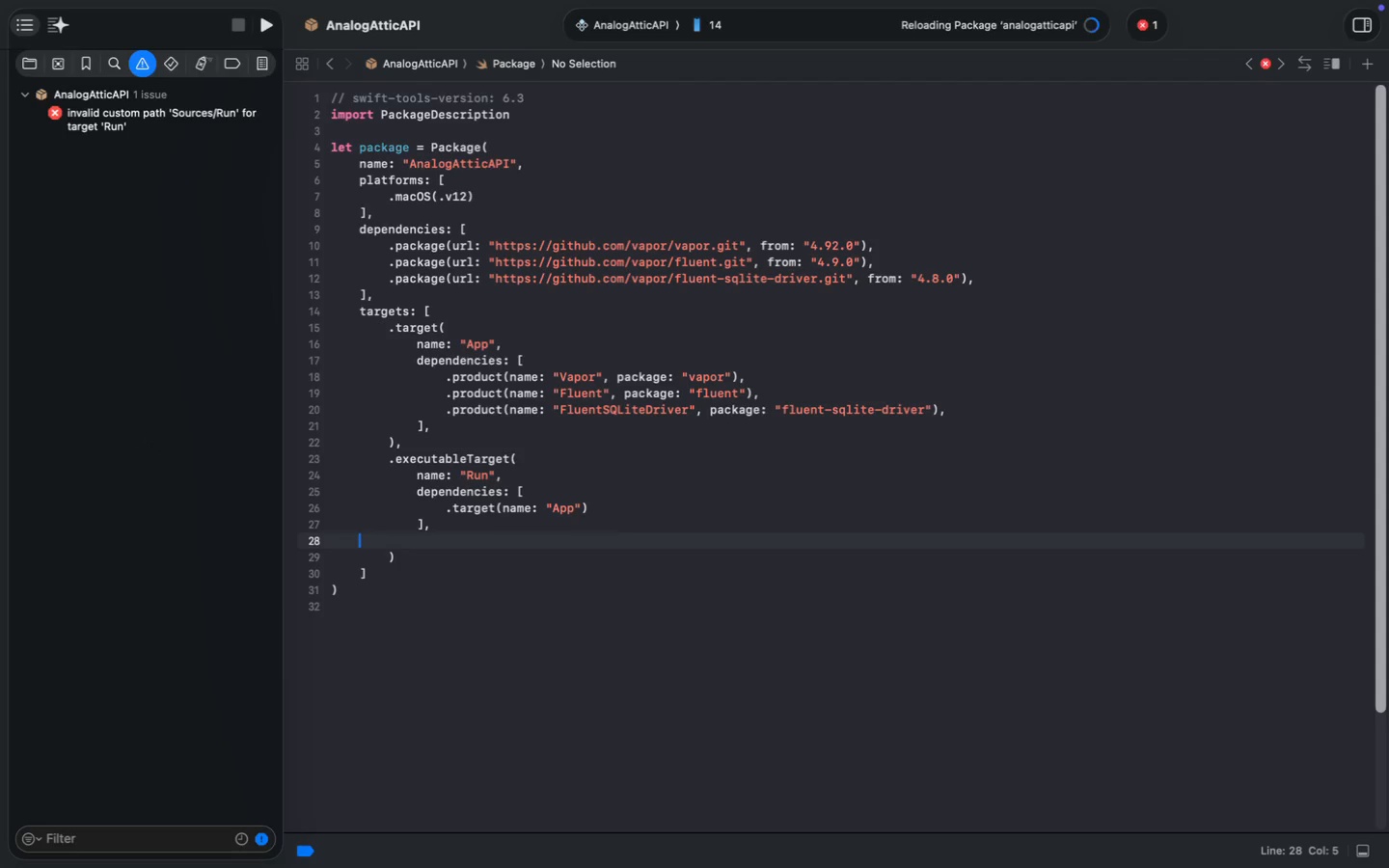 
key(Backspace)
 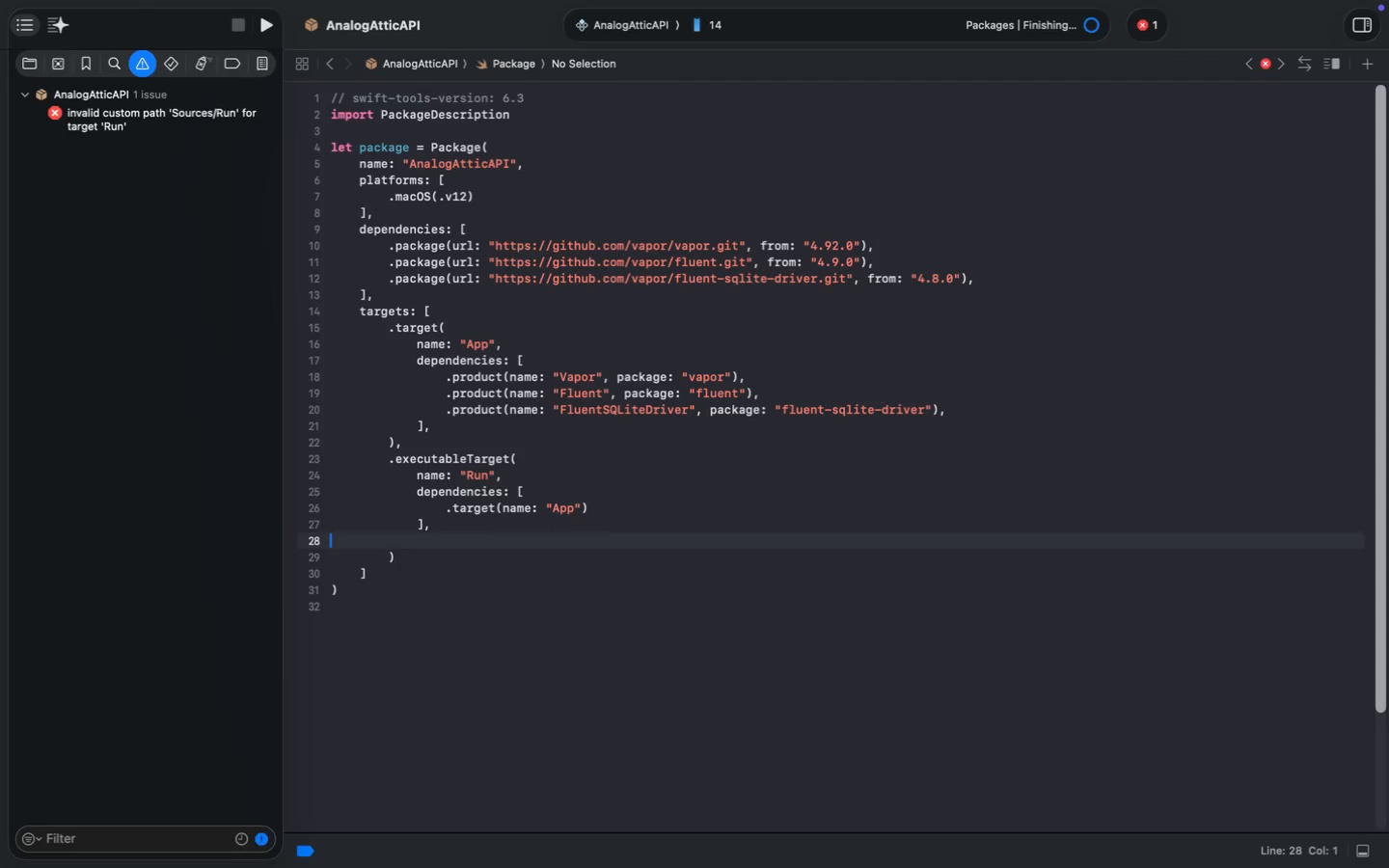 
key(Backspace)
 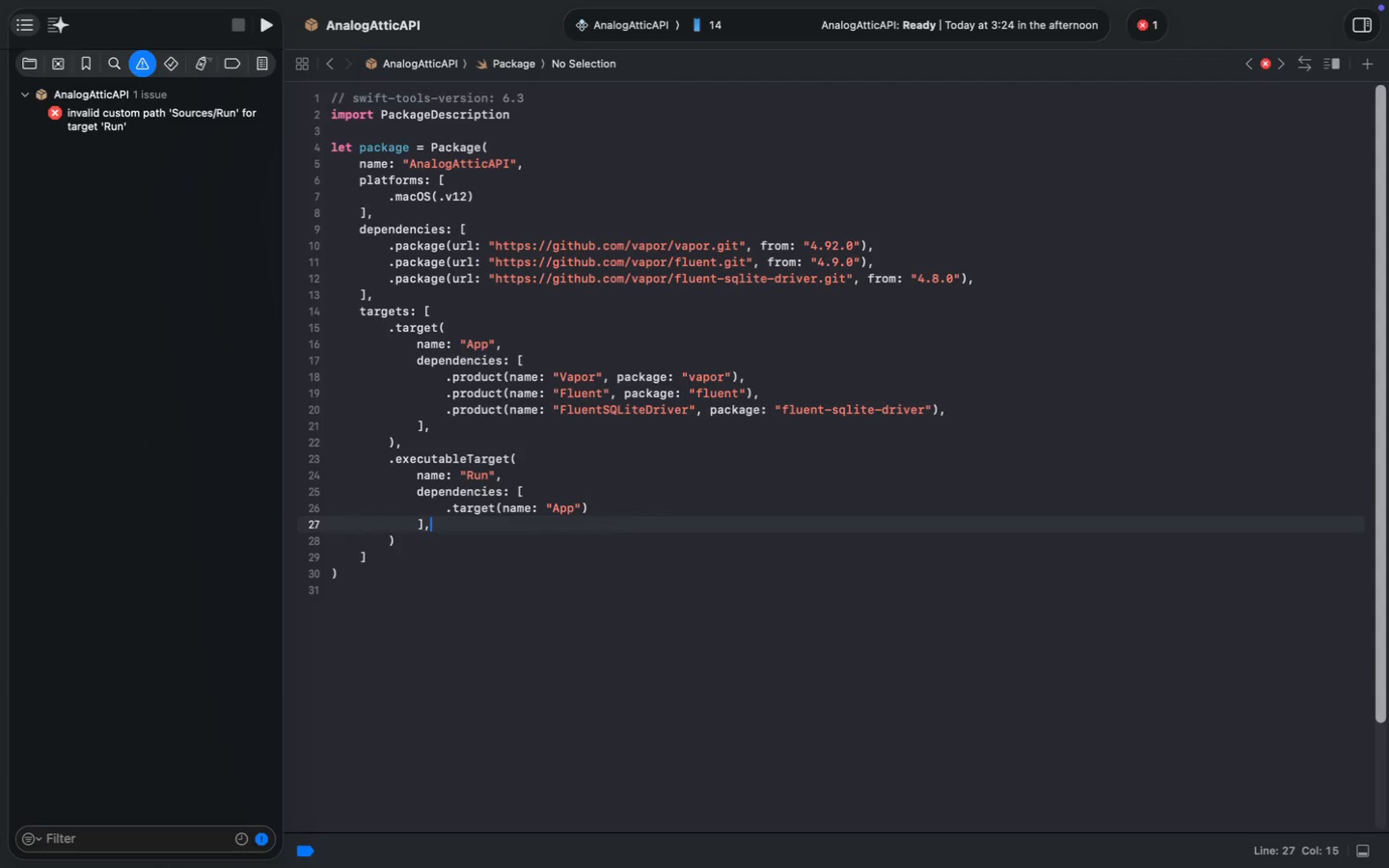 
key(Meta+S)
 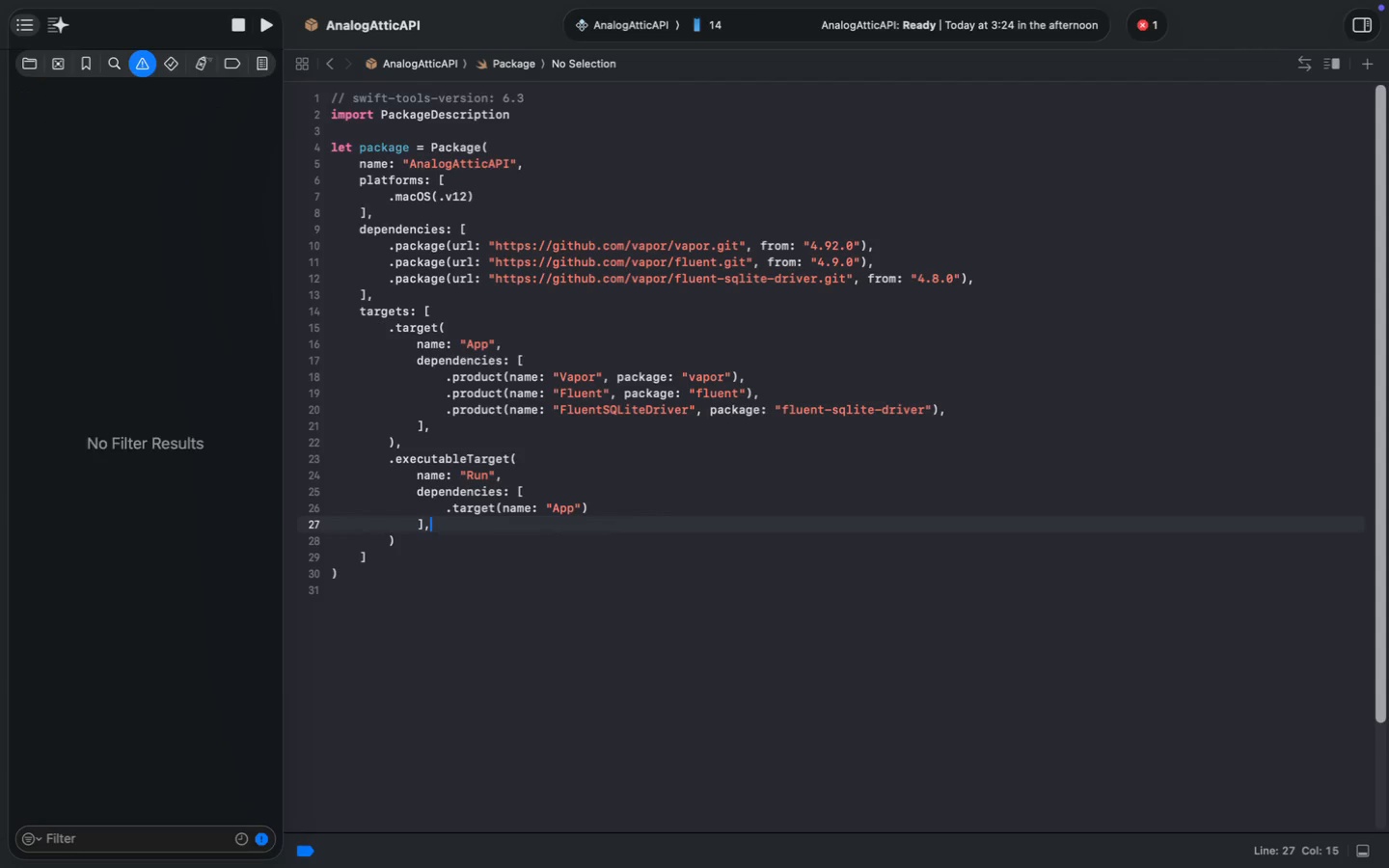 
key(Meta+S)
 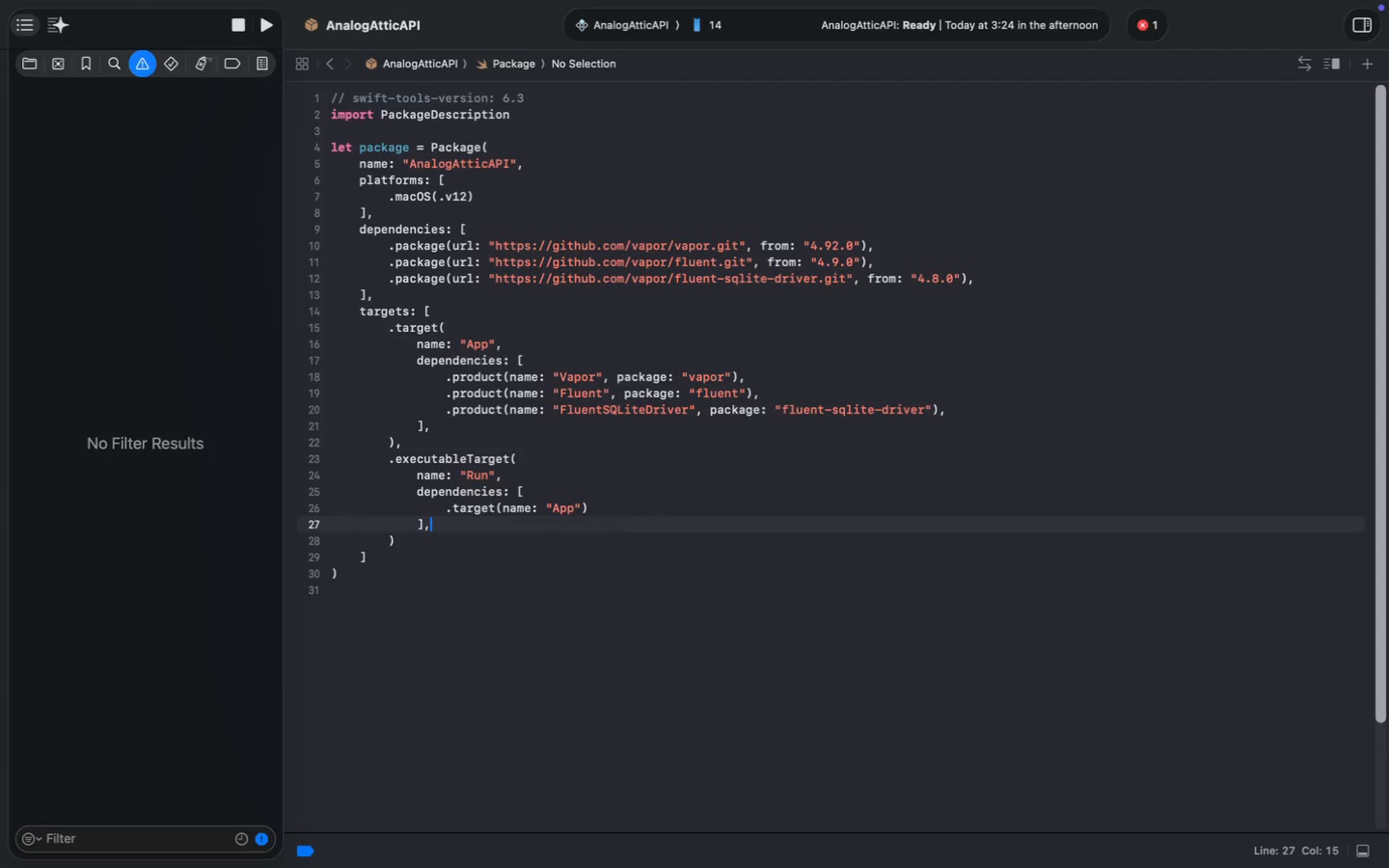 
key(Meta+S)
 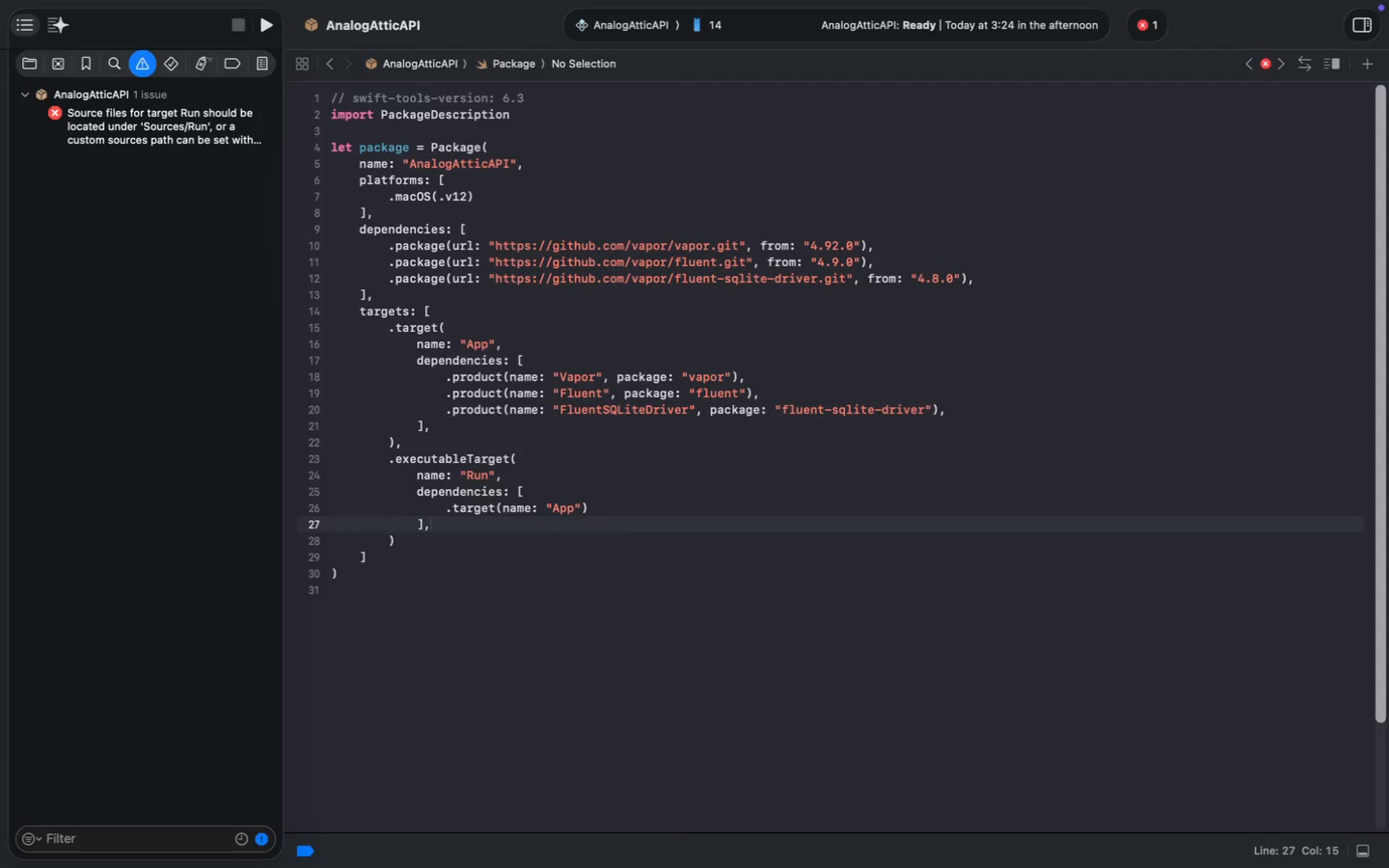 
wait(18.45)
 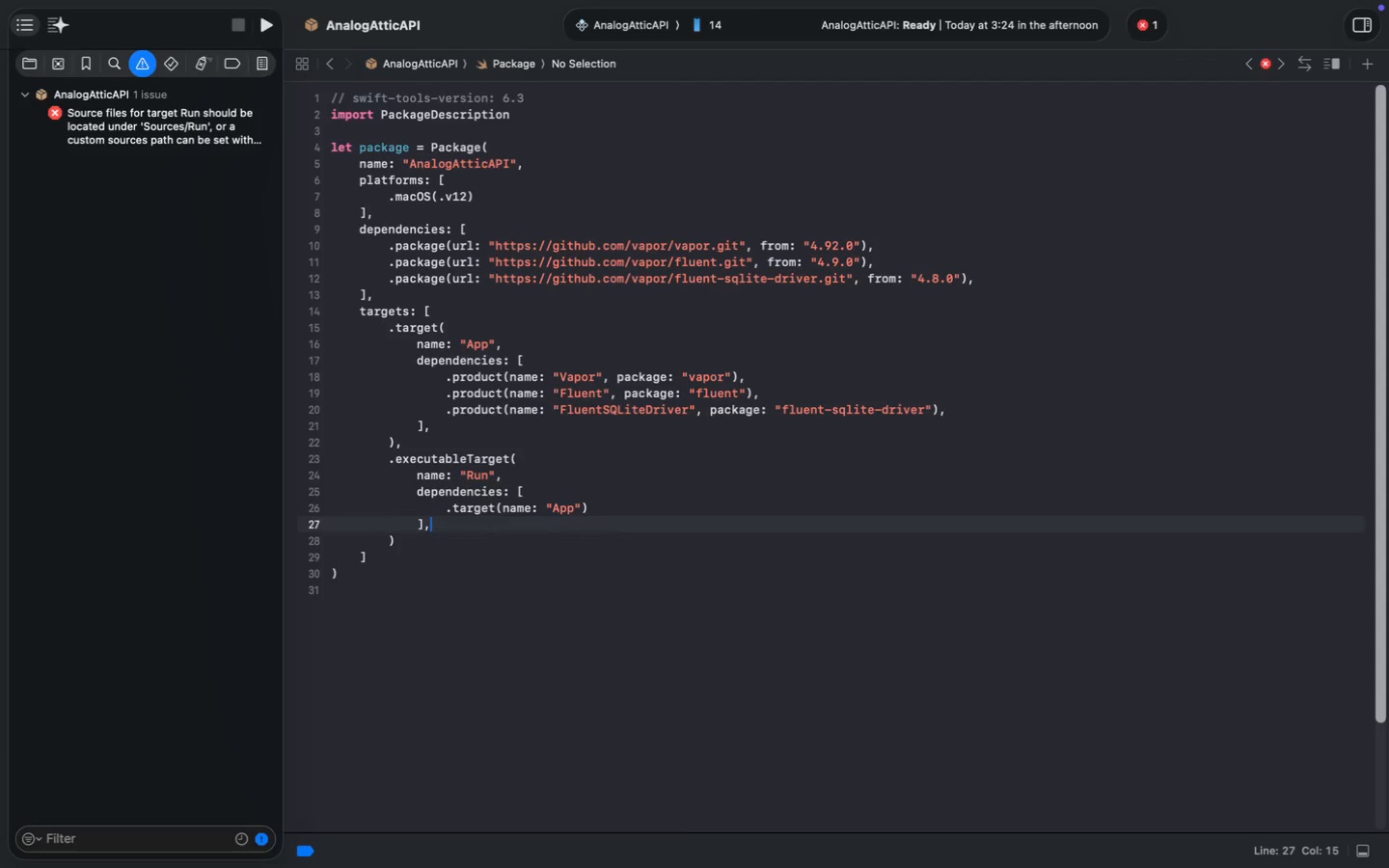 
key(Meta+Z)
 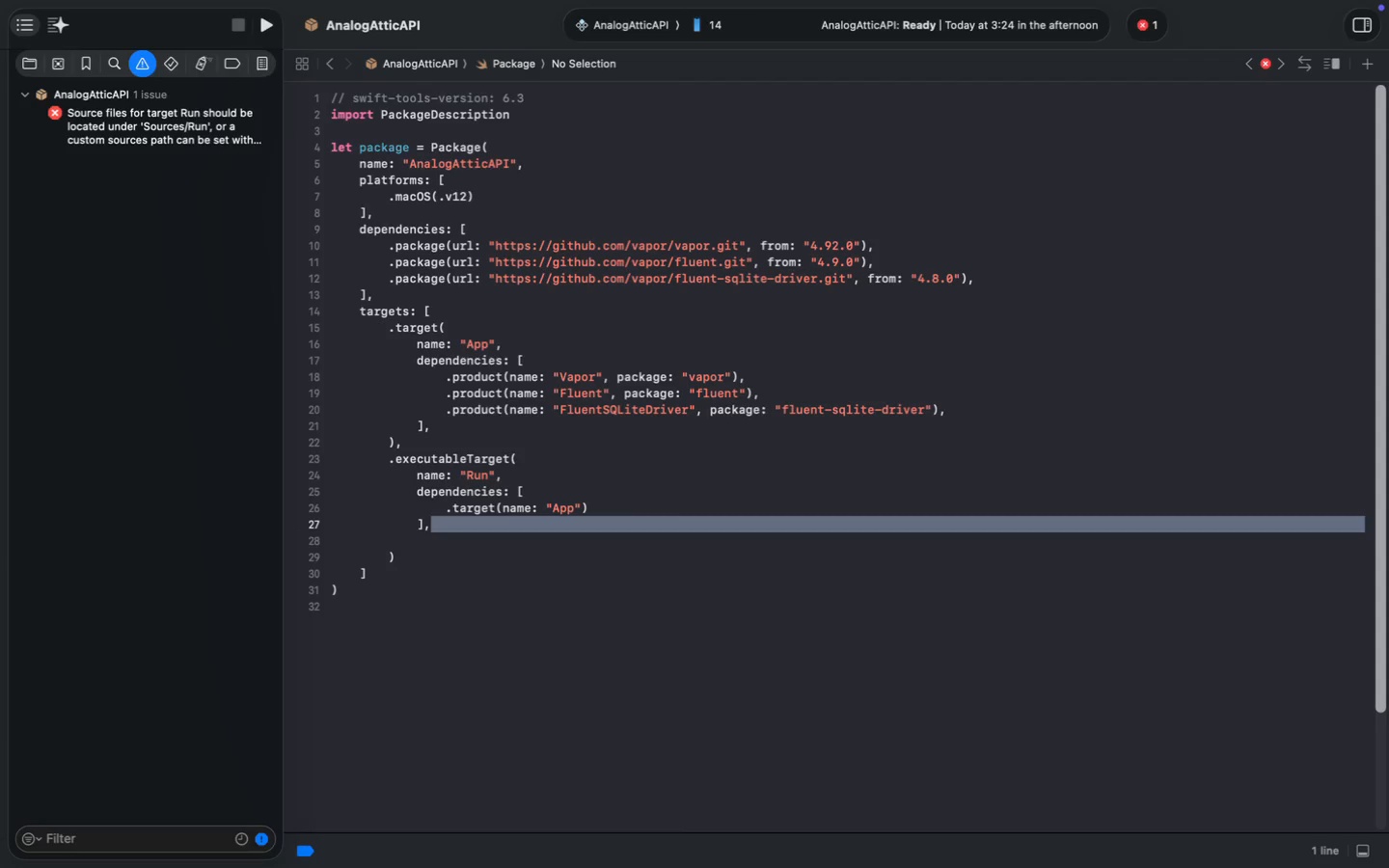 
key(Meta+Z)
 